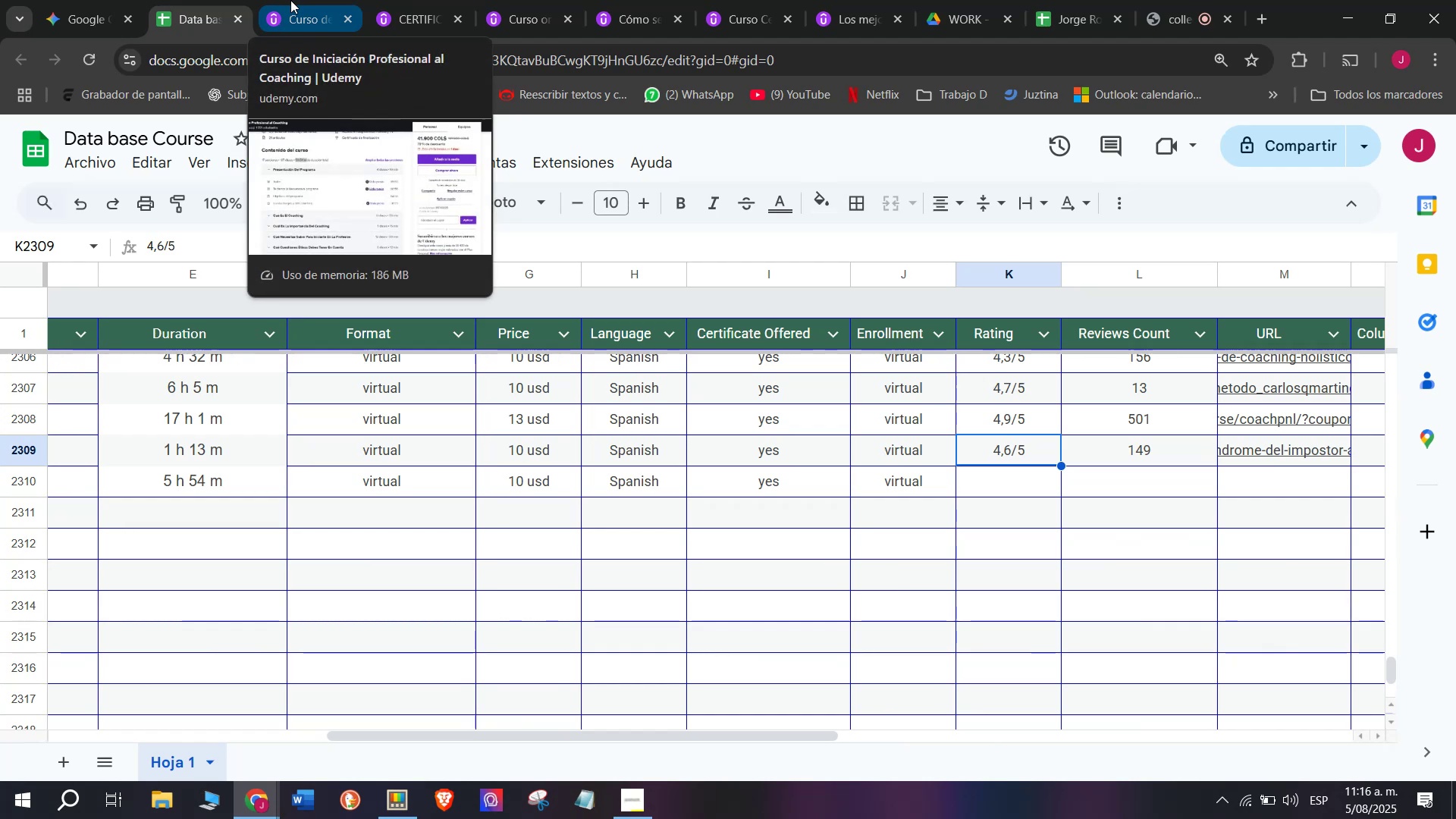 
left_click([286, 0])
 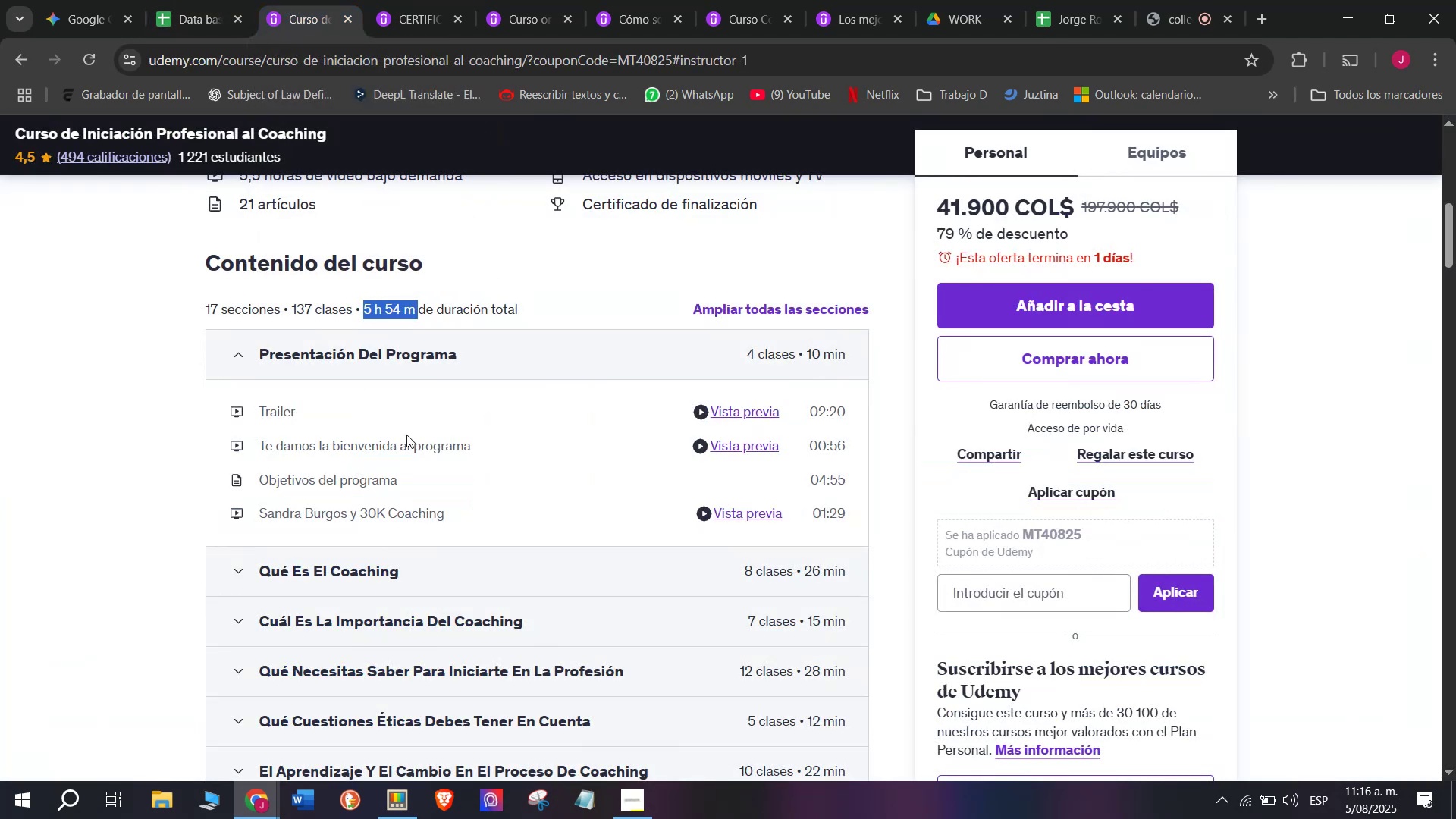 
scroll: coordinate [421, 450], scroll_direction: up, amount: 4.0
 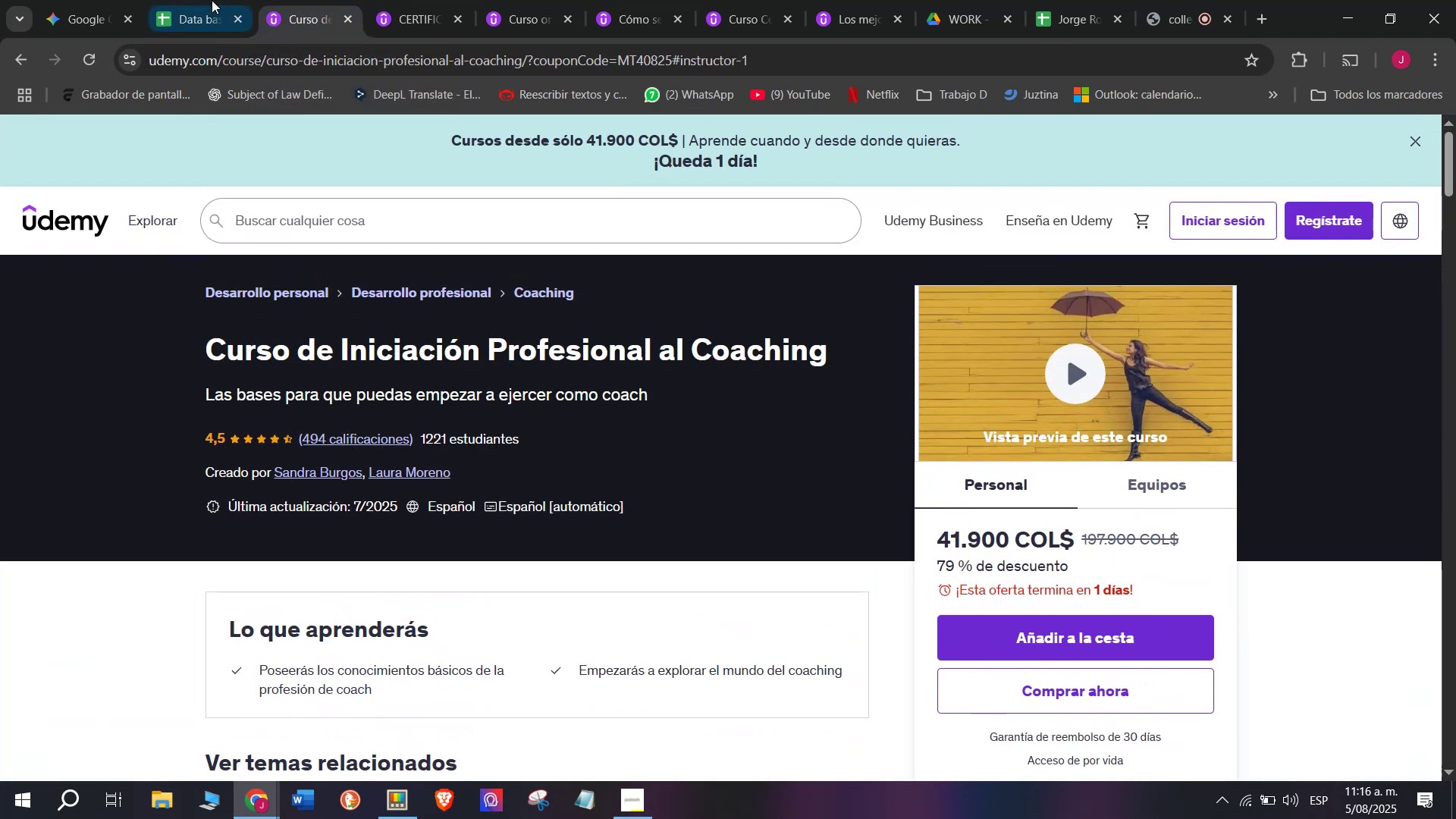 
left_click([205, 0])
 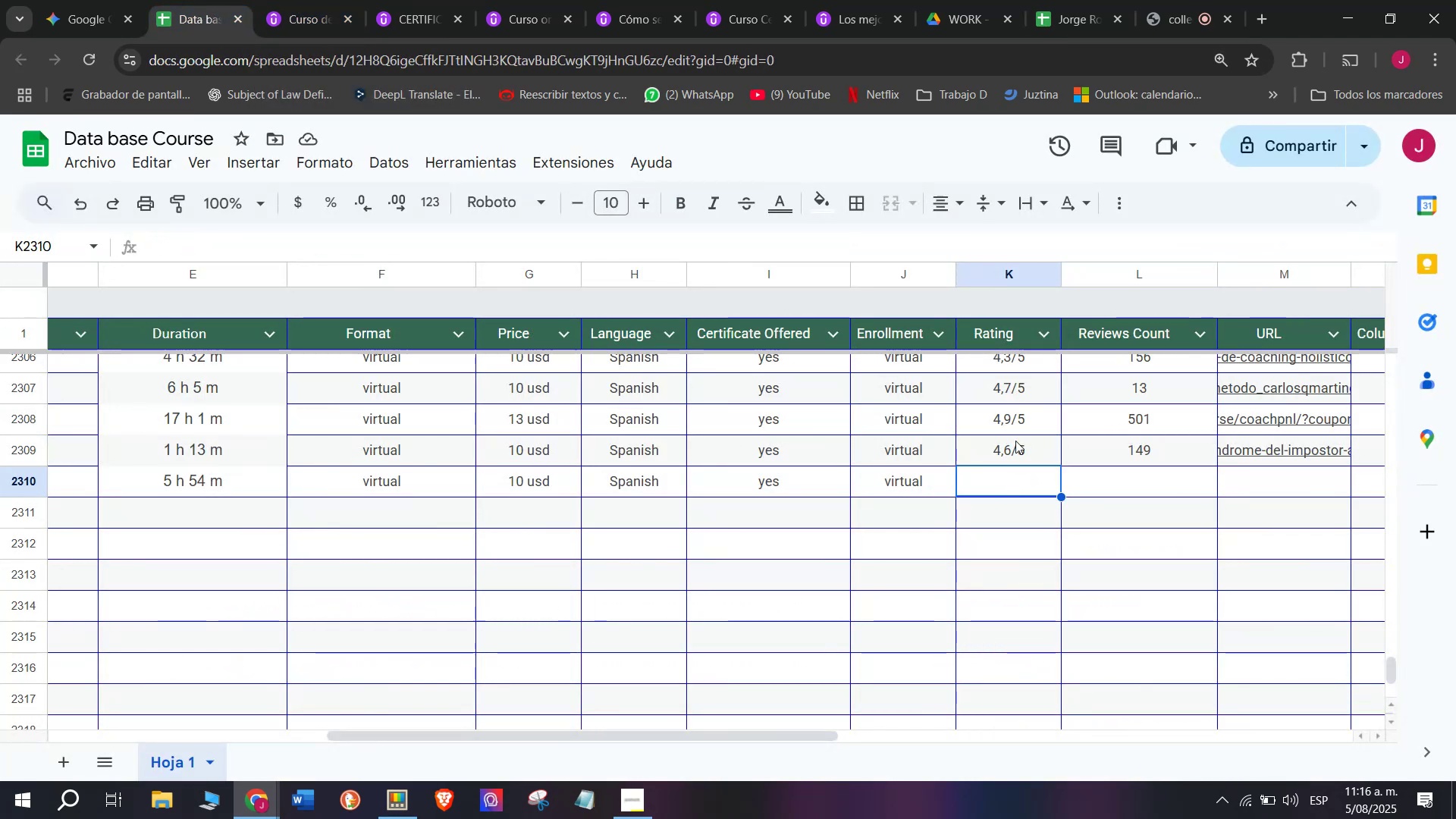 
left_click([294, 0])
 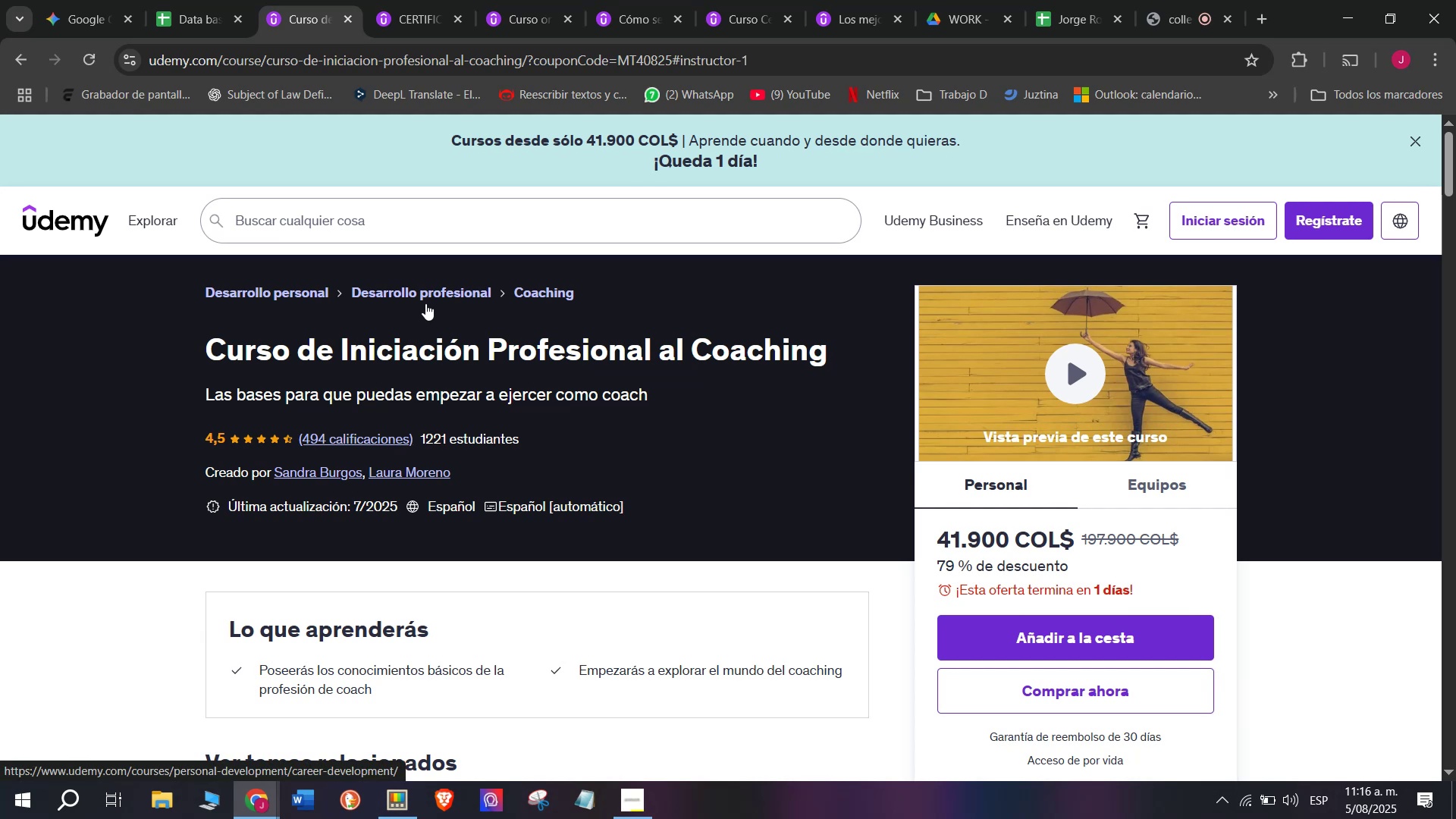 
wait(12.21)
 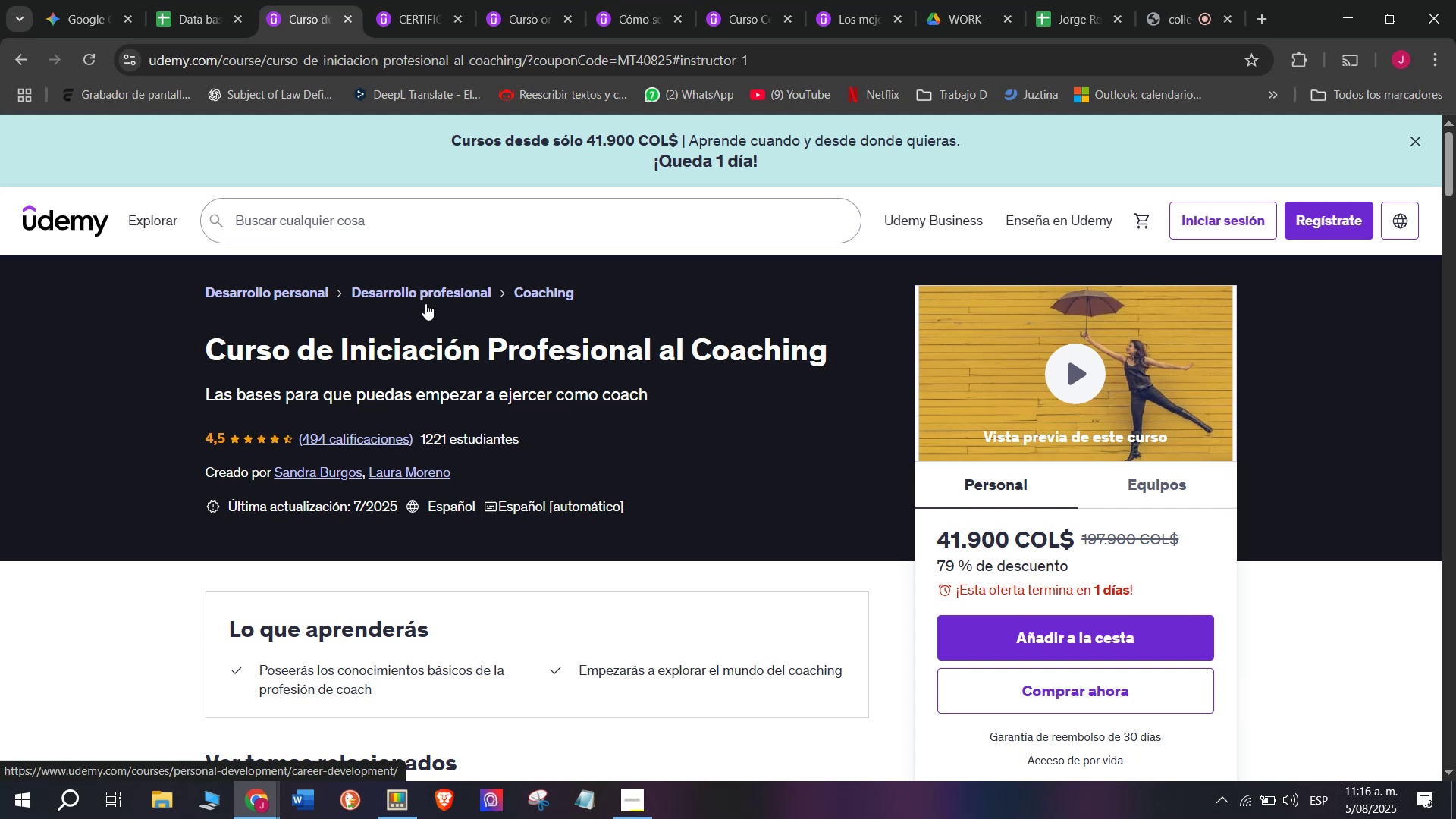 
left_click([212, 0])
 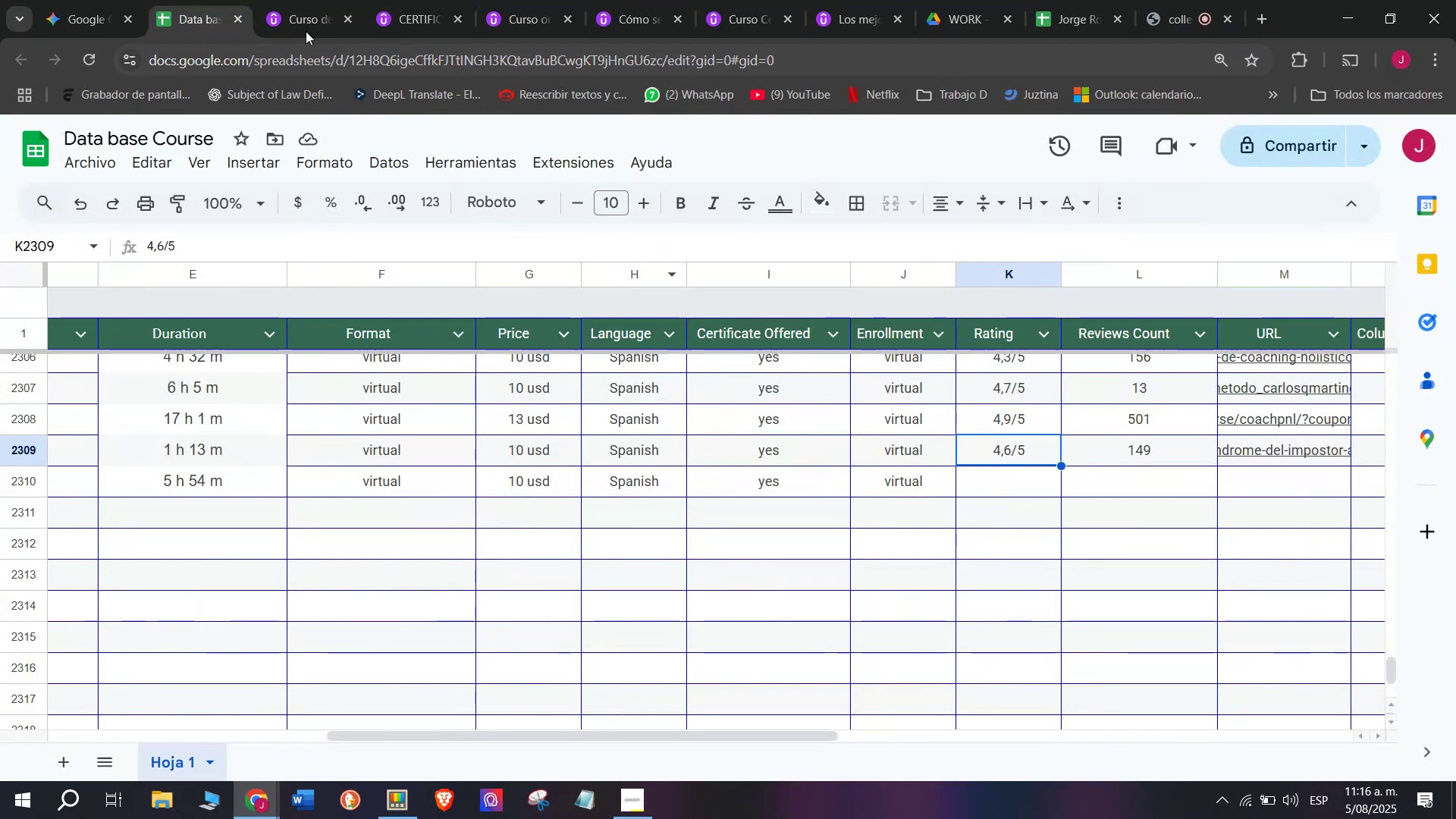 
wait(5.76)
 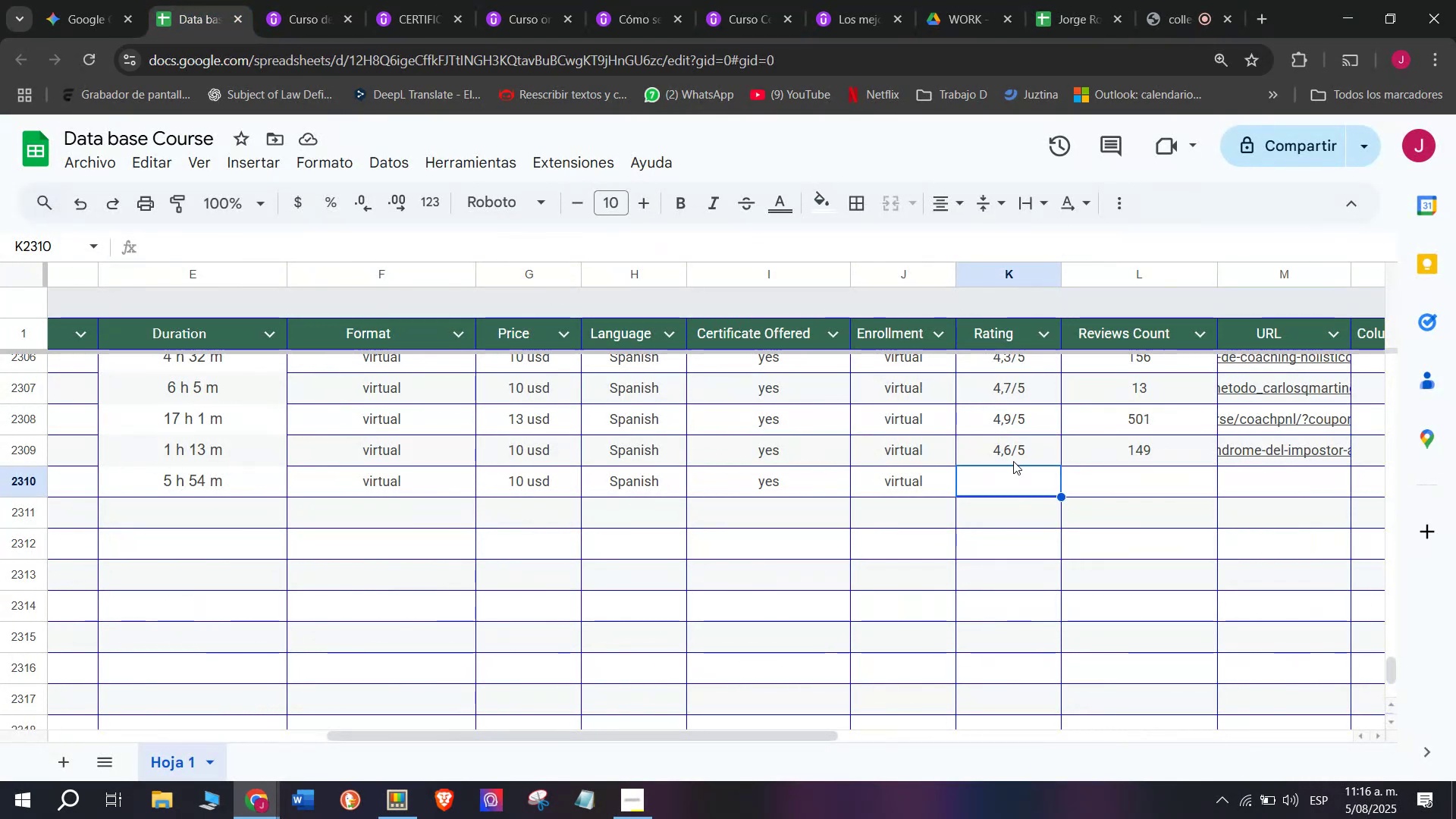 
left_click([176, 0])
 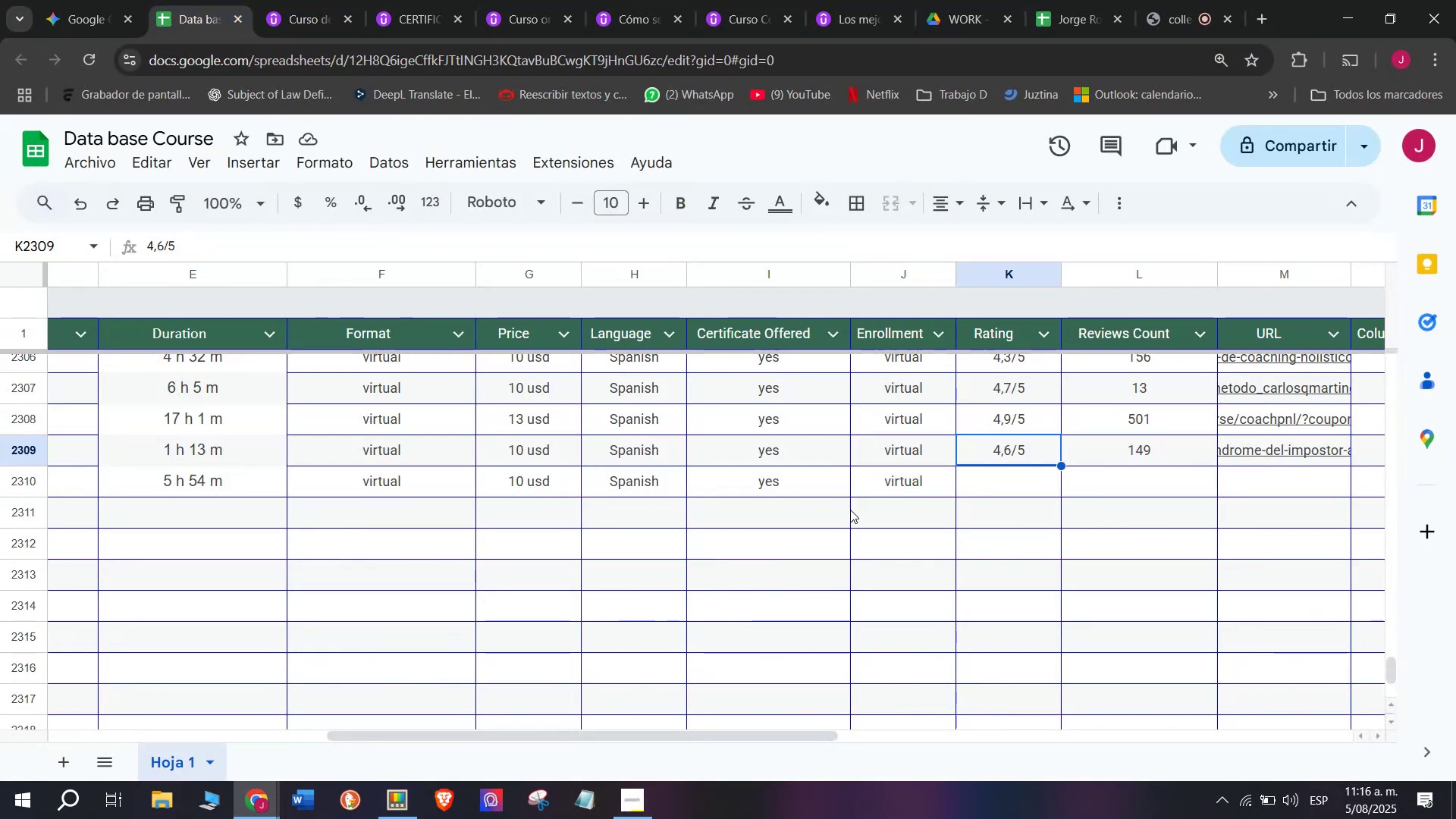 
key(Control+ControlLeft)
 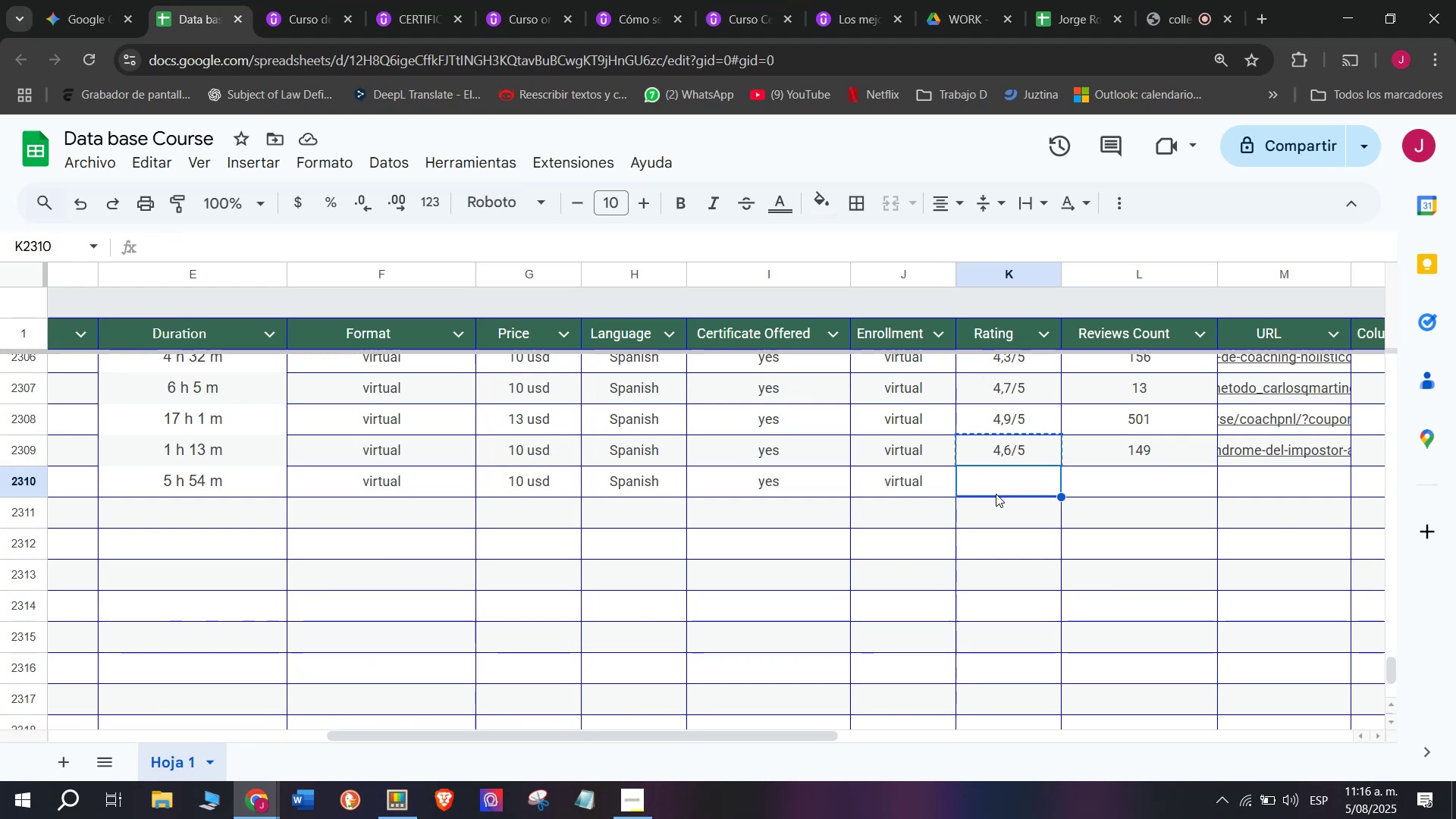 
key(Break)
 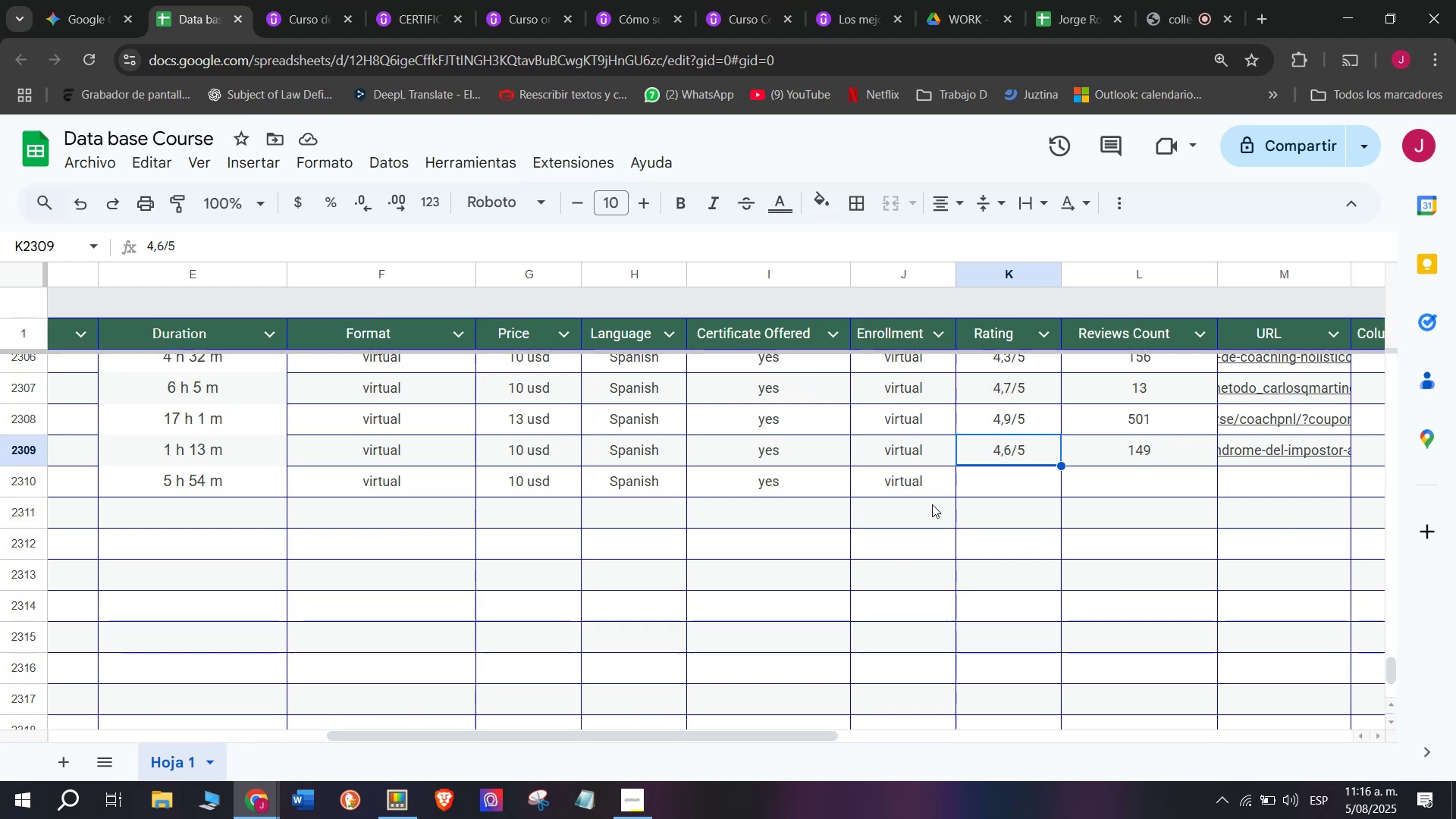 
key(Control+C)
 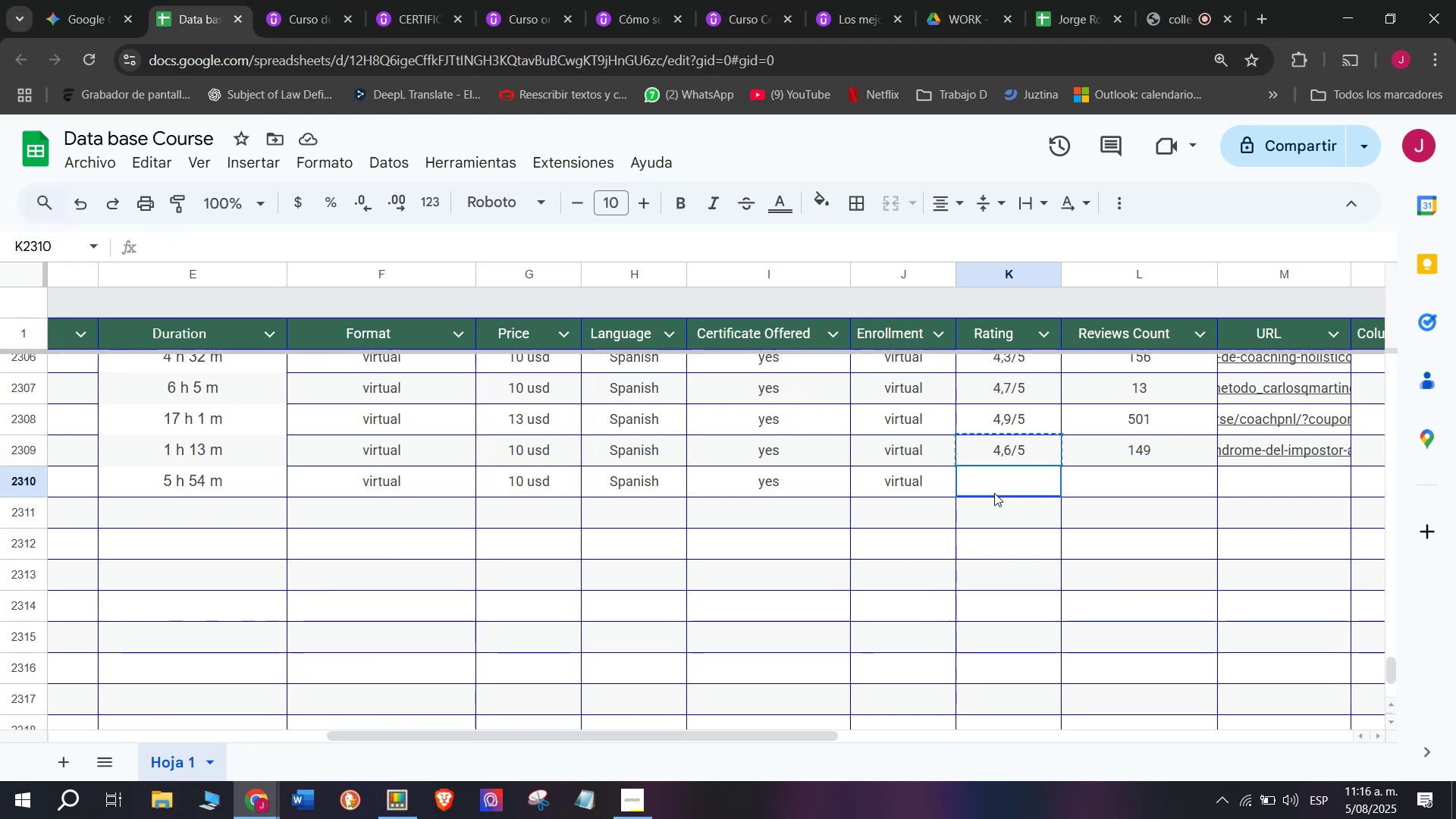 
key(Z)
 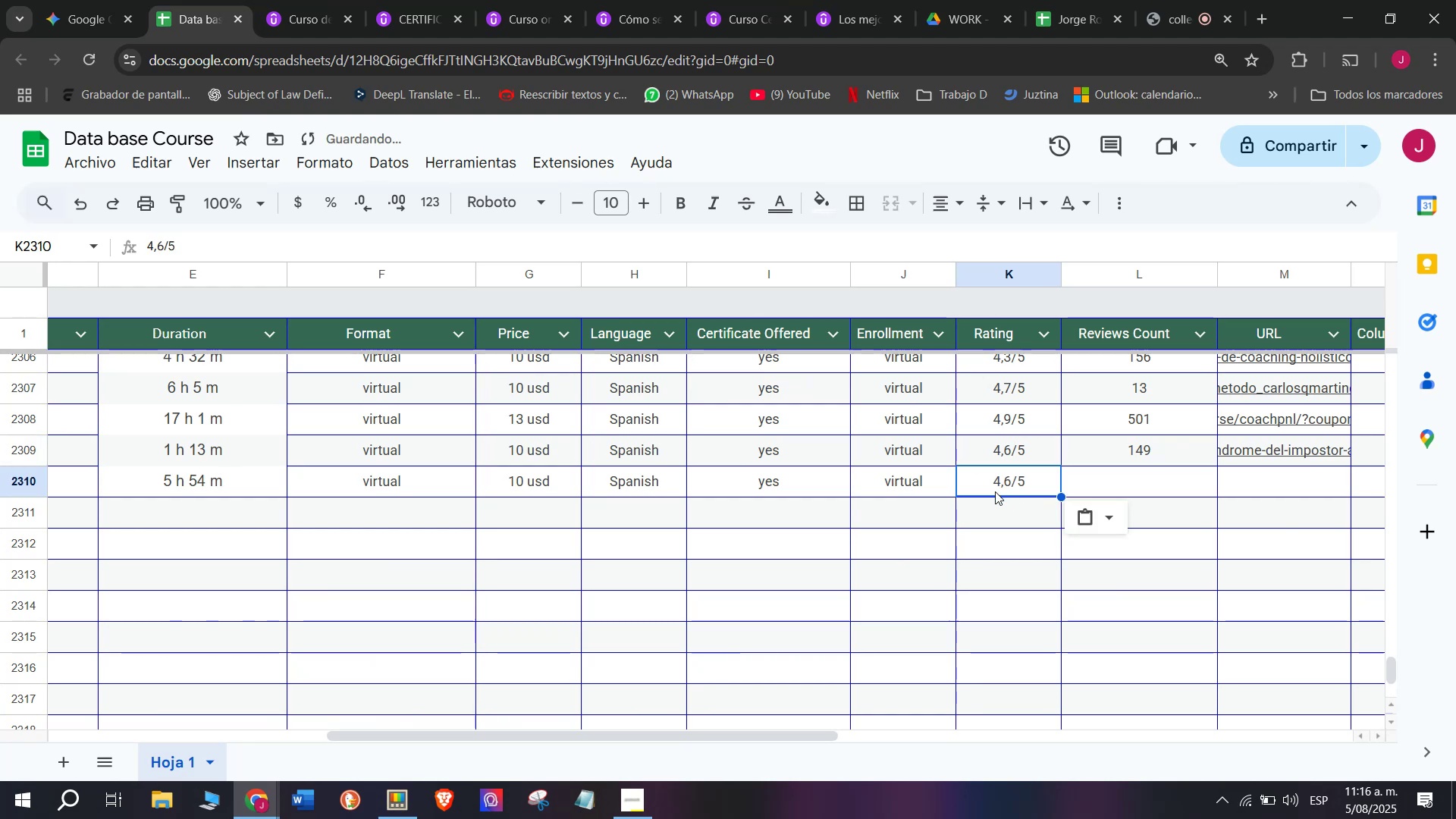 
key(Control+ControlLeft)
 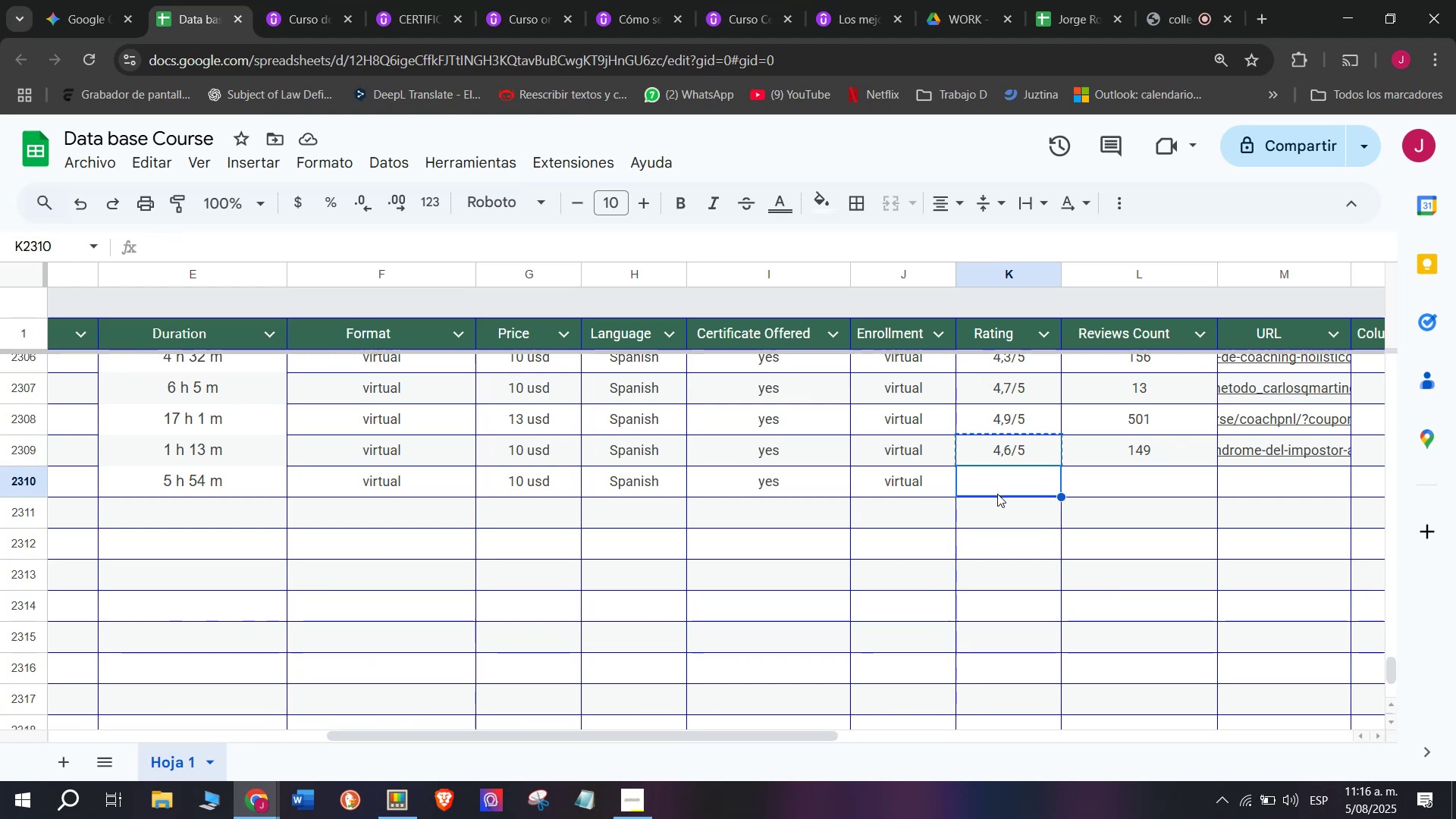 
key(Control+V)
 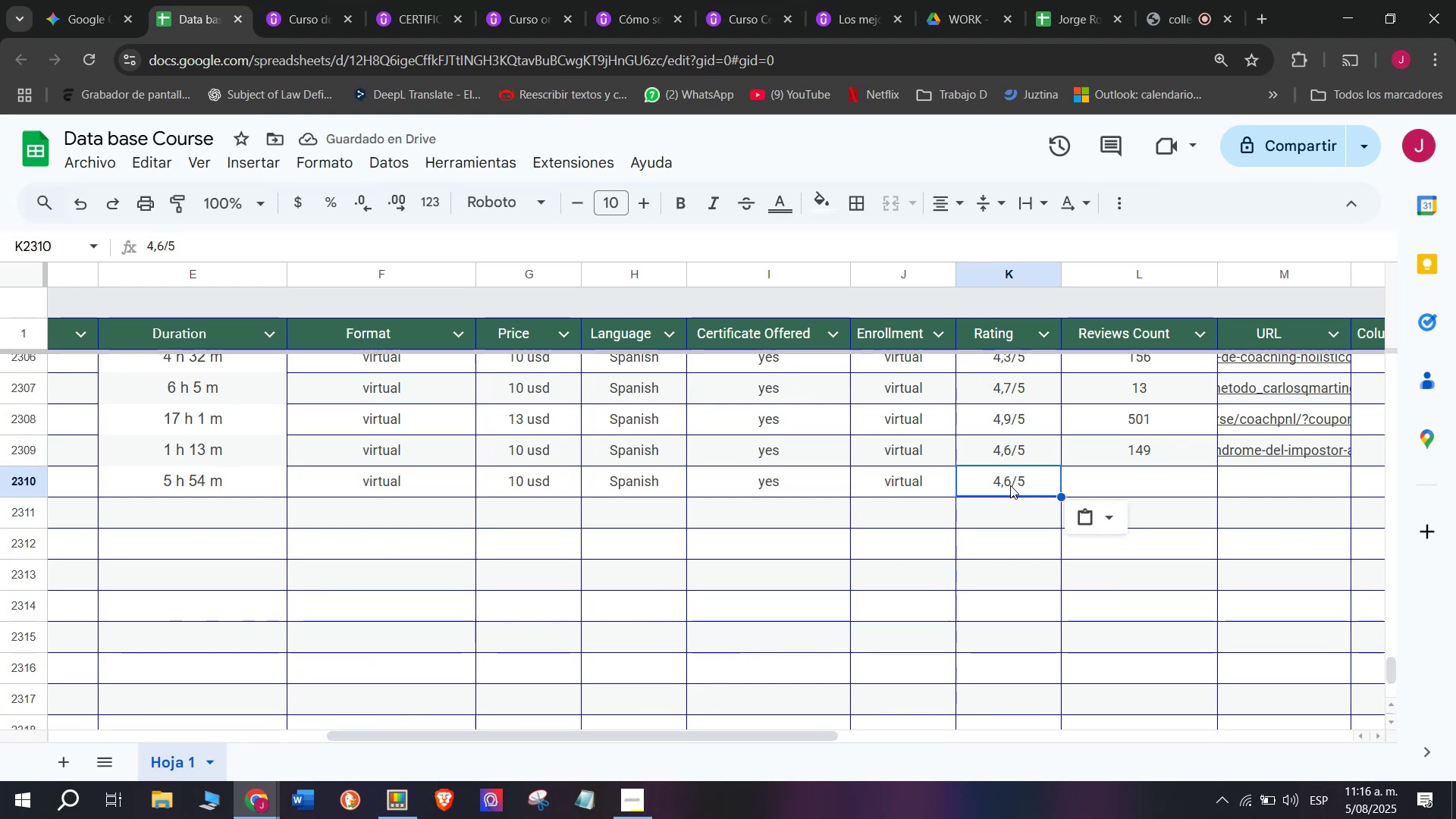 
wait(5.24)
 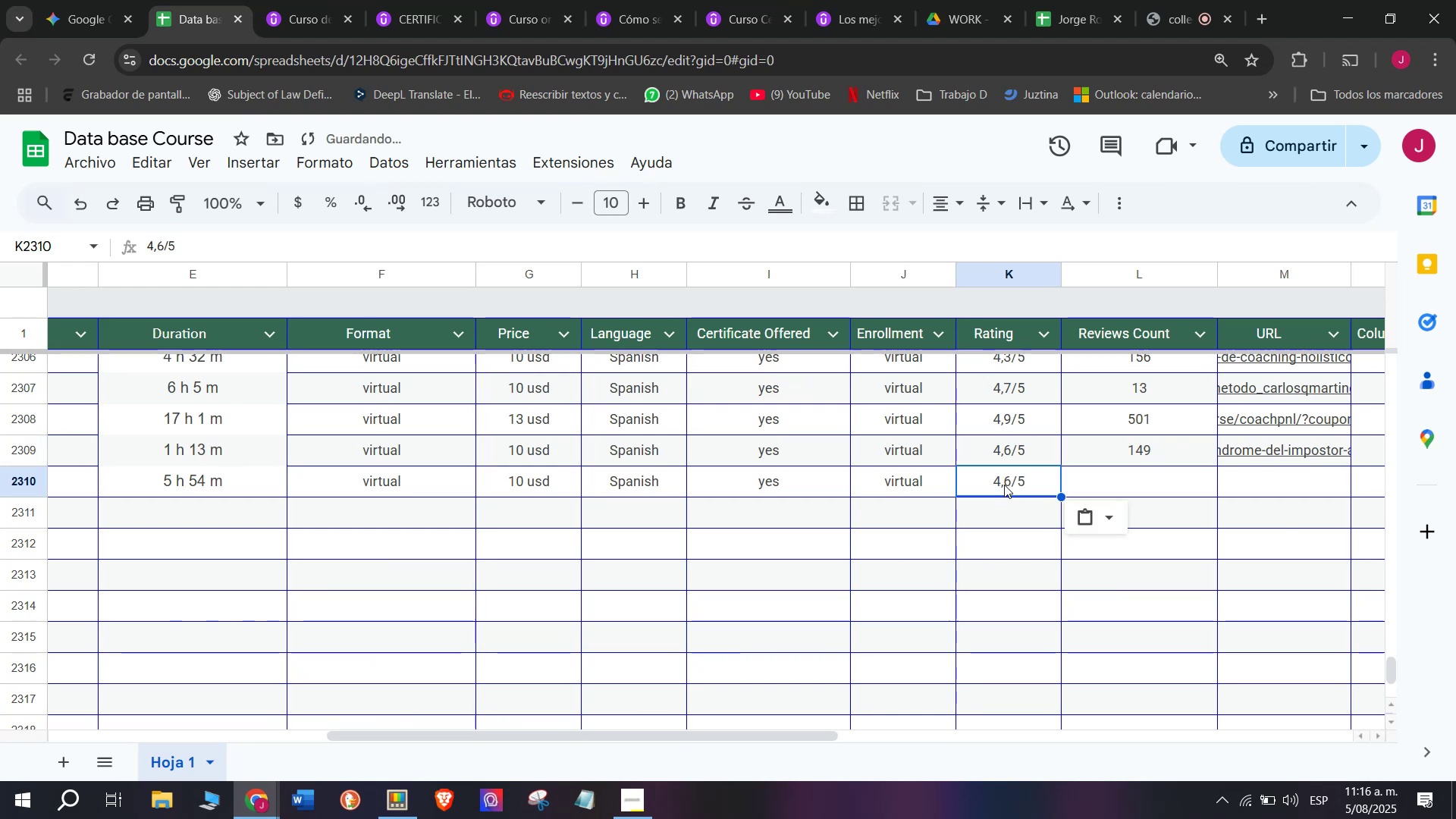 
double_click([1010, 485])
 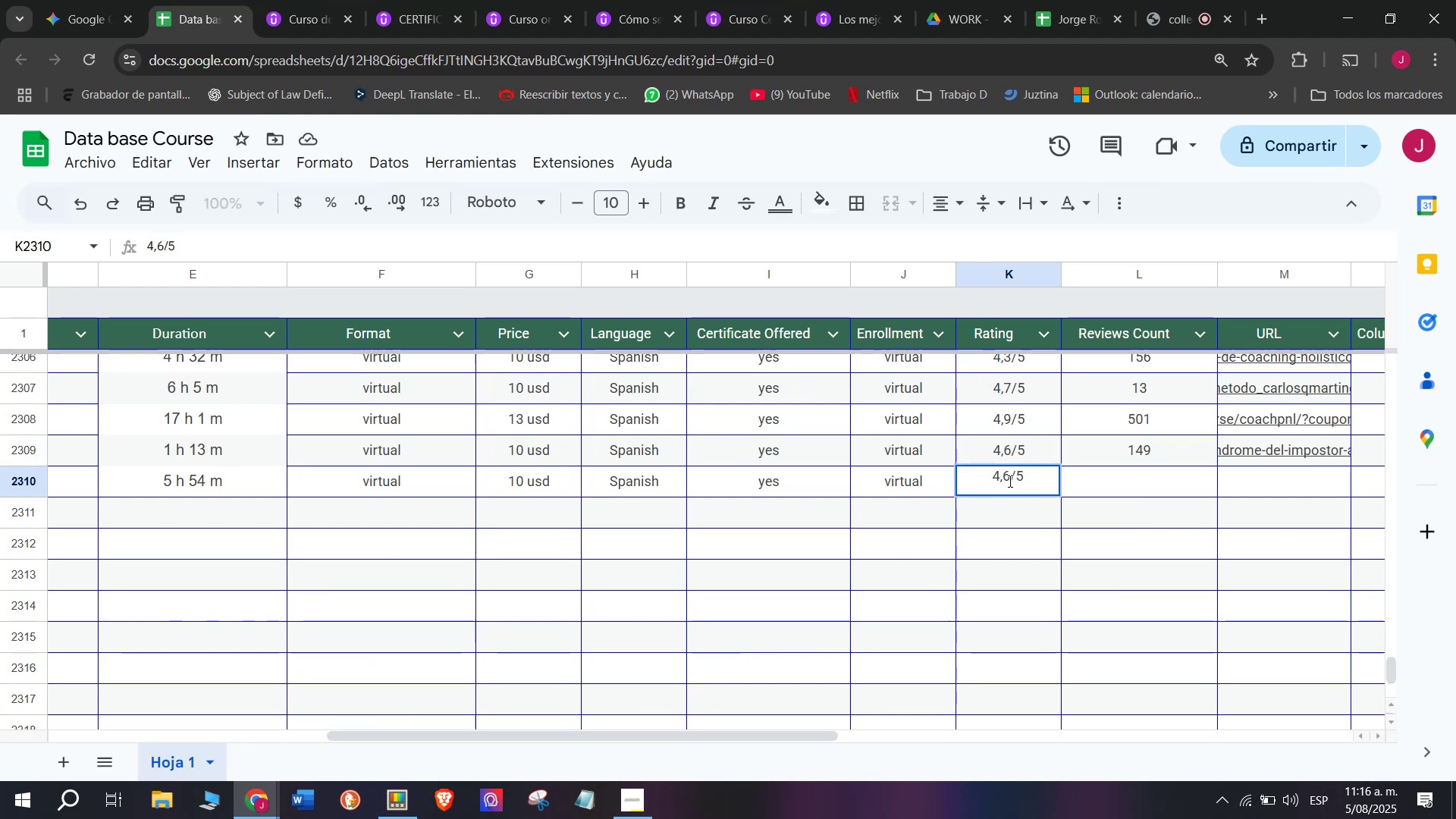 
left_click([1009, 480])
 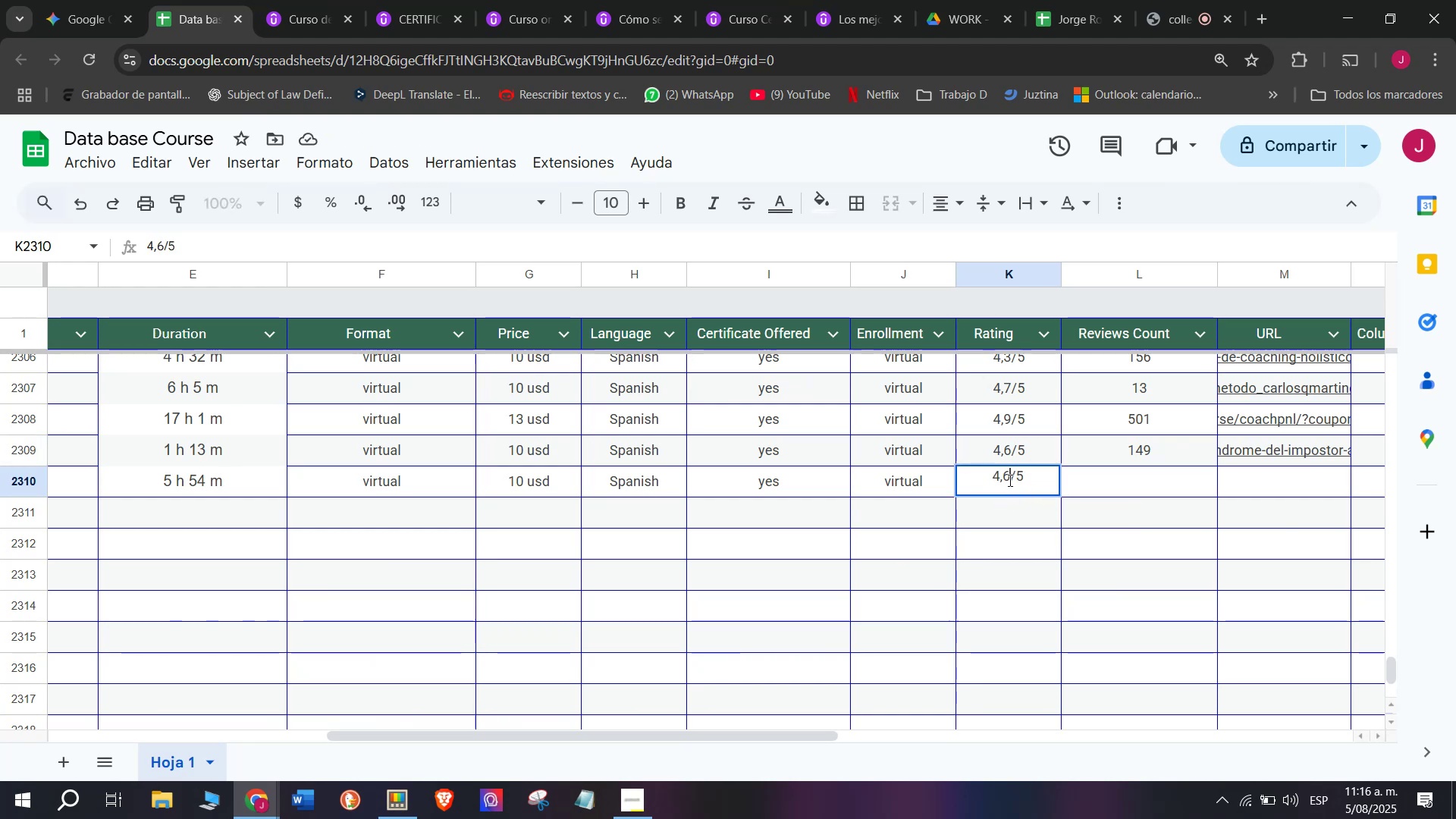 
key(Q)
 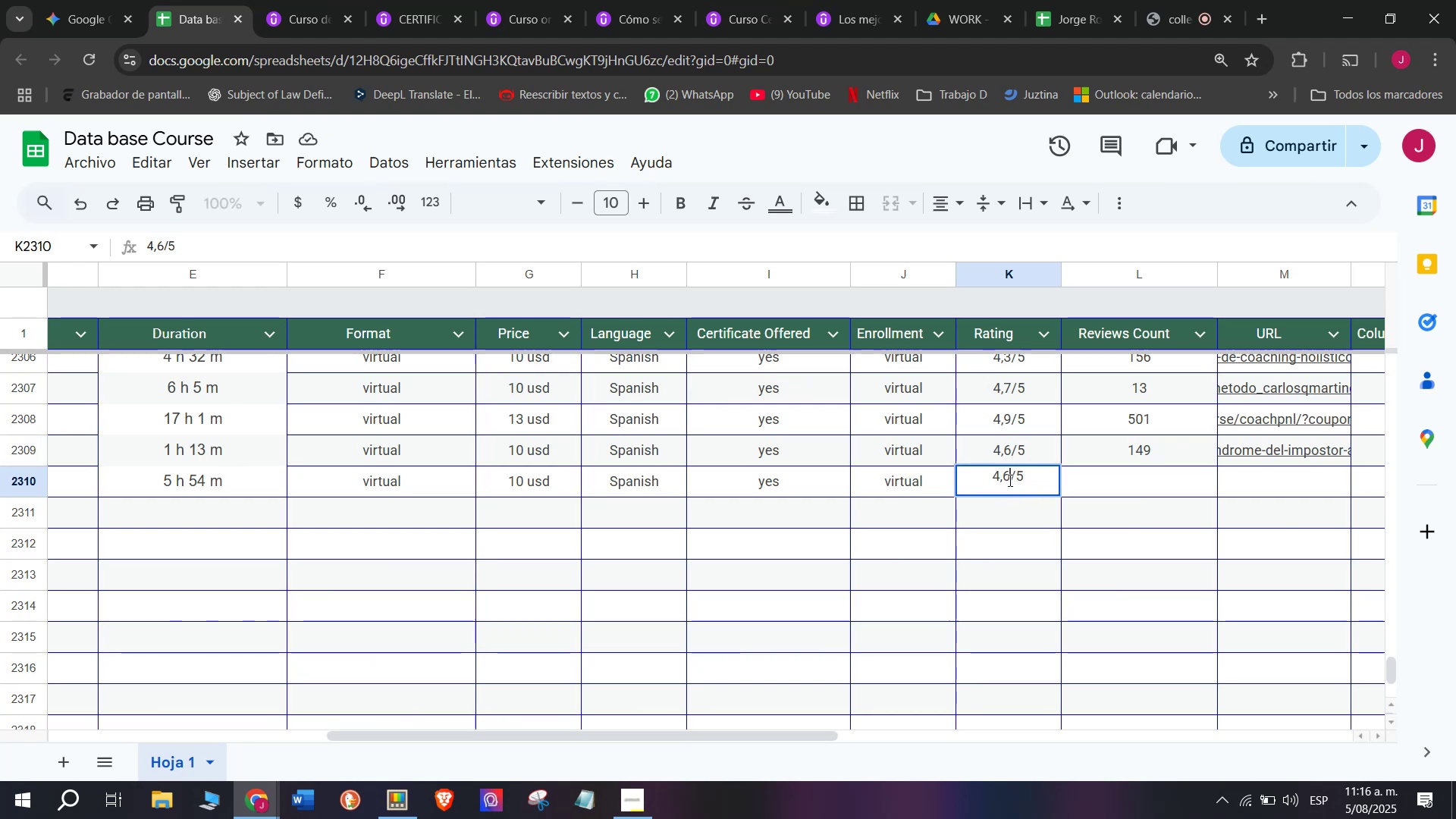 
key(Backspace)
 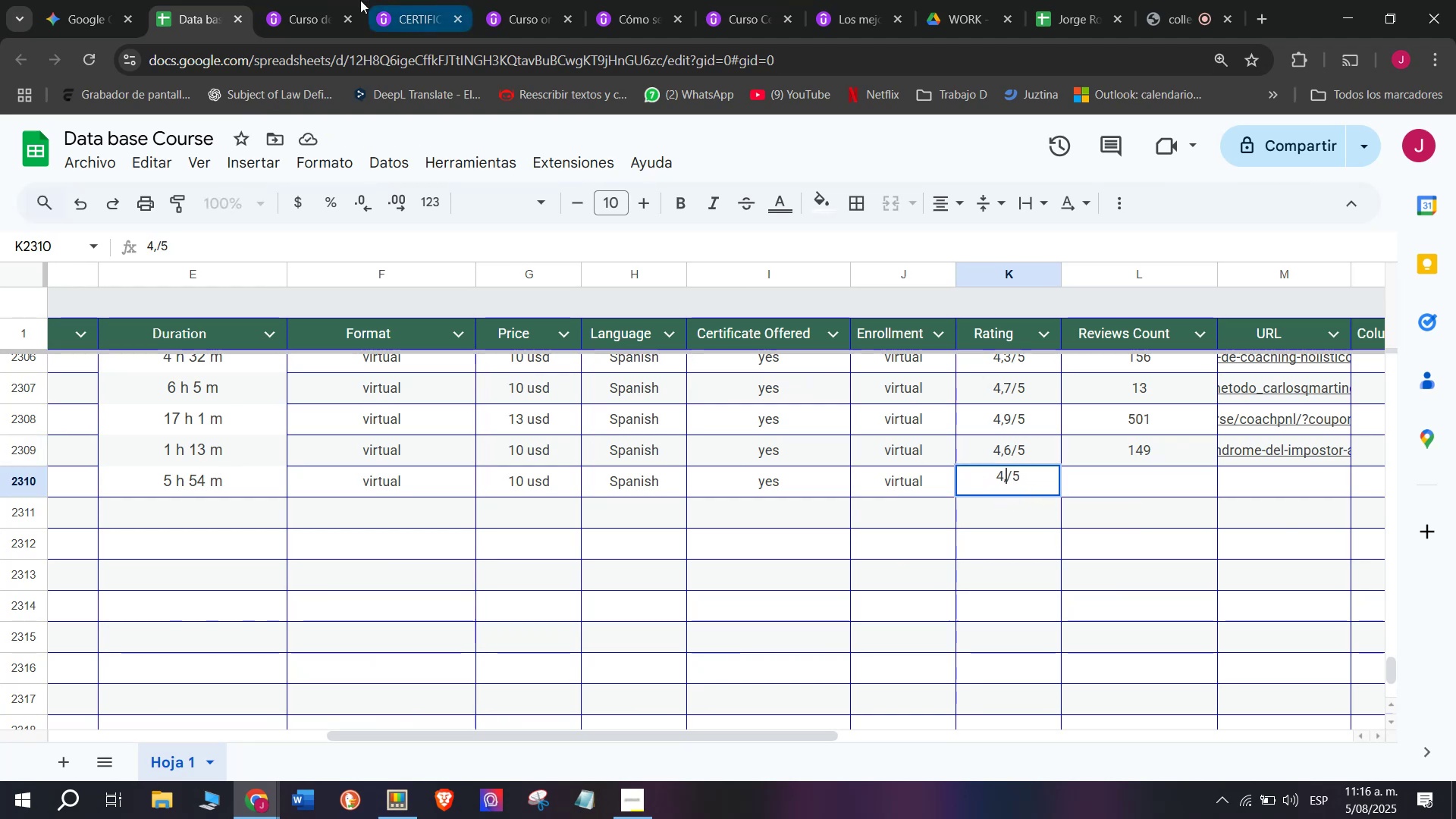 
left_click([306, 0])
 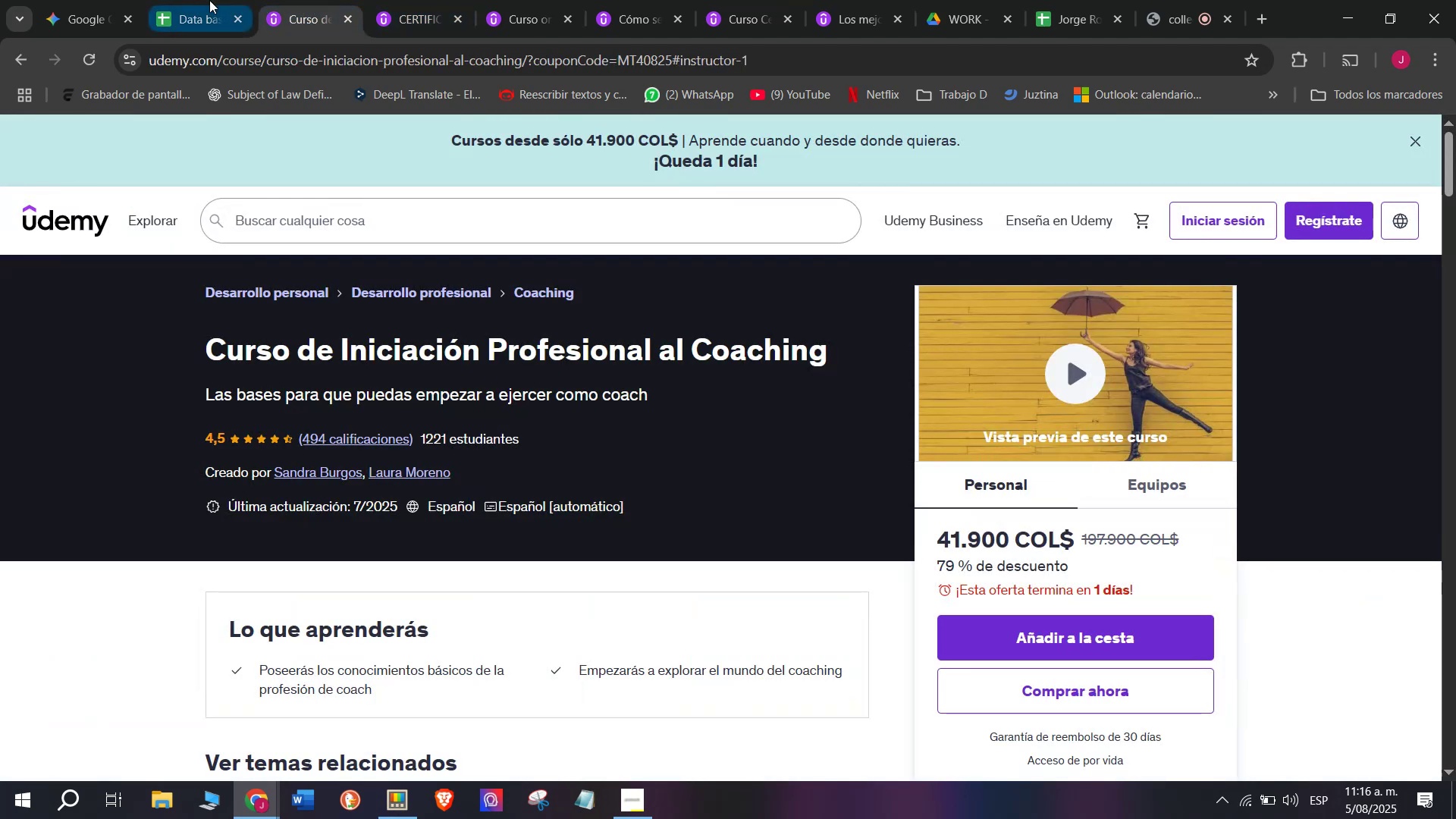 
left_click([206, 0])
 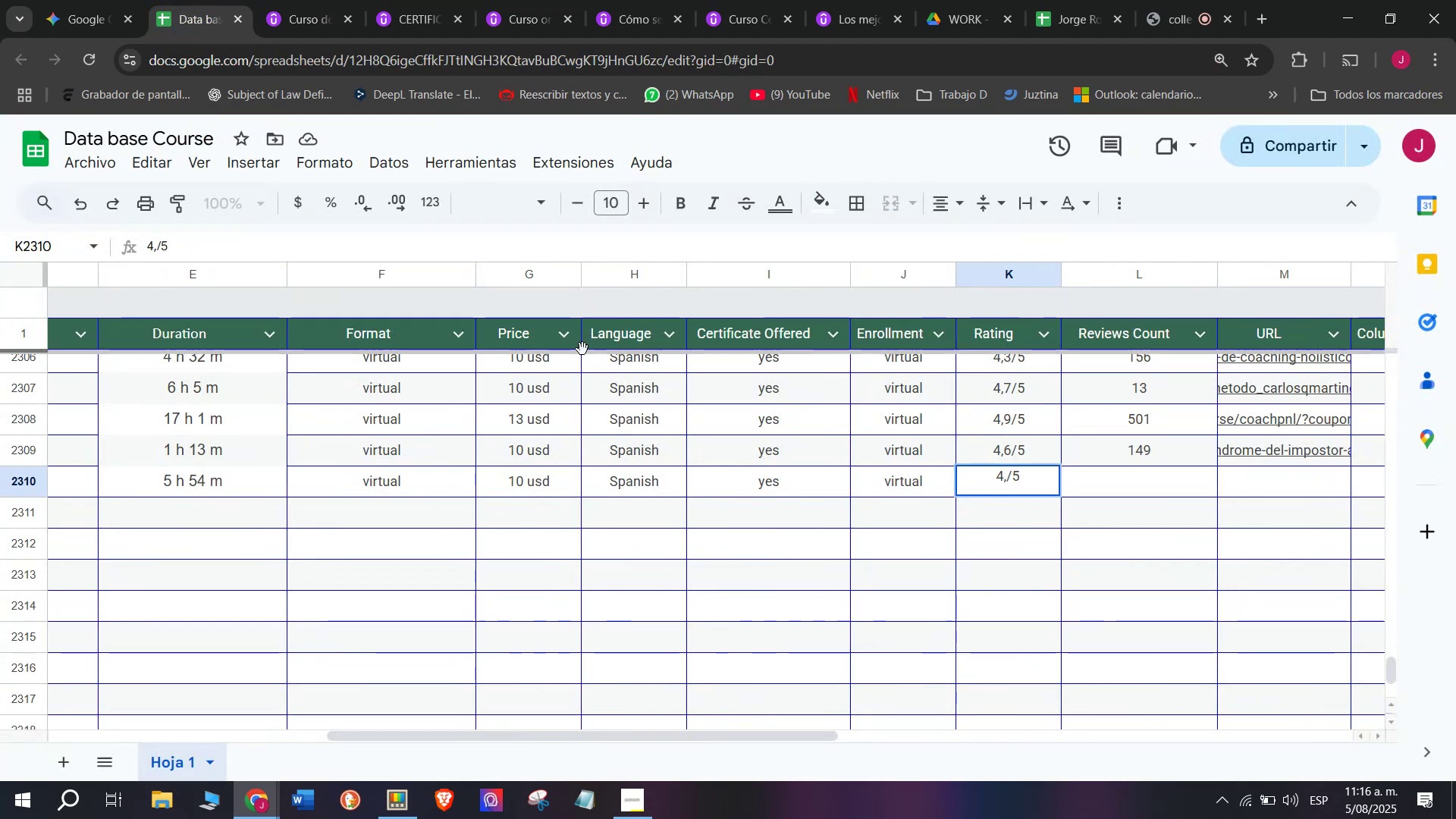 
key(5)
 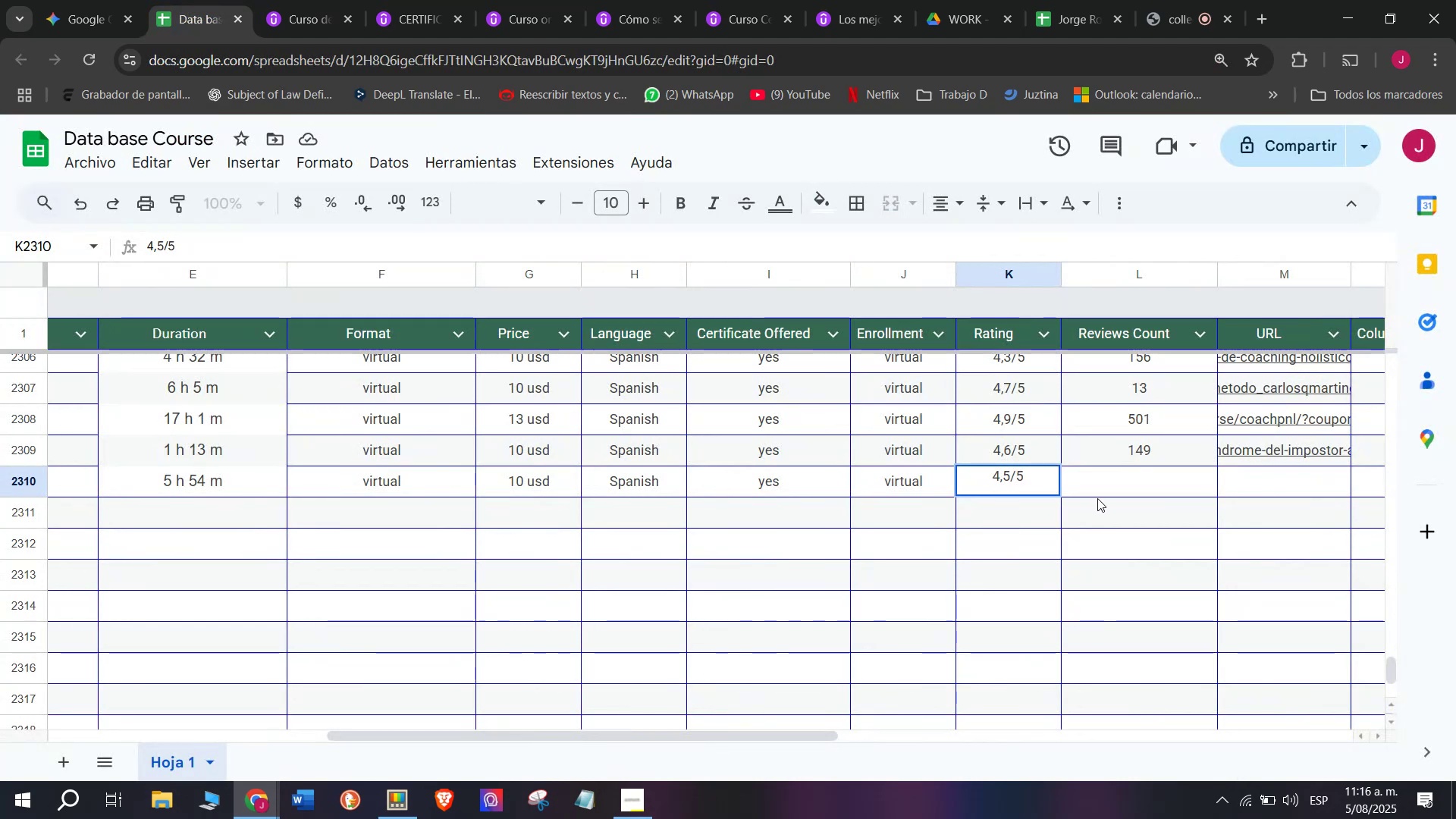 
left_click([1097, 497])
 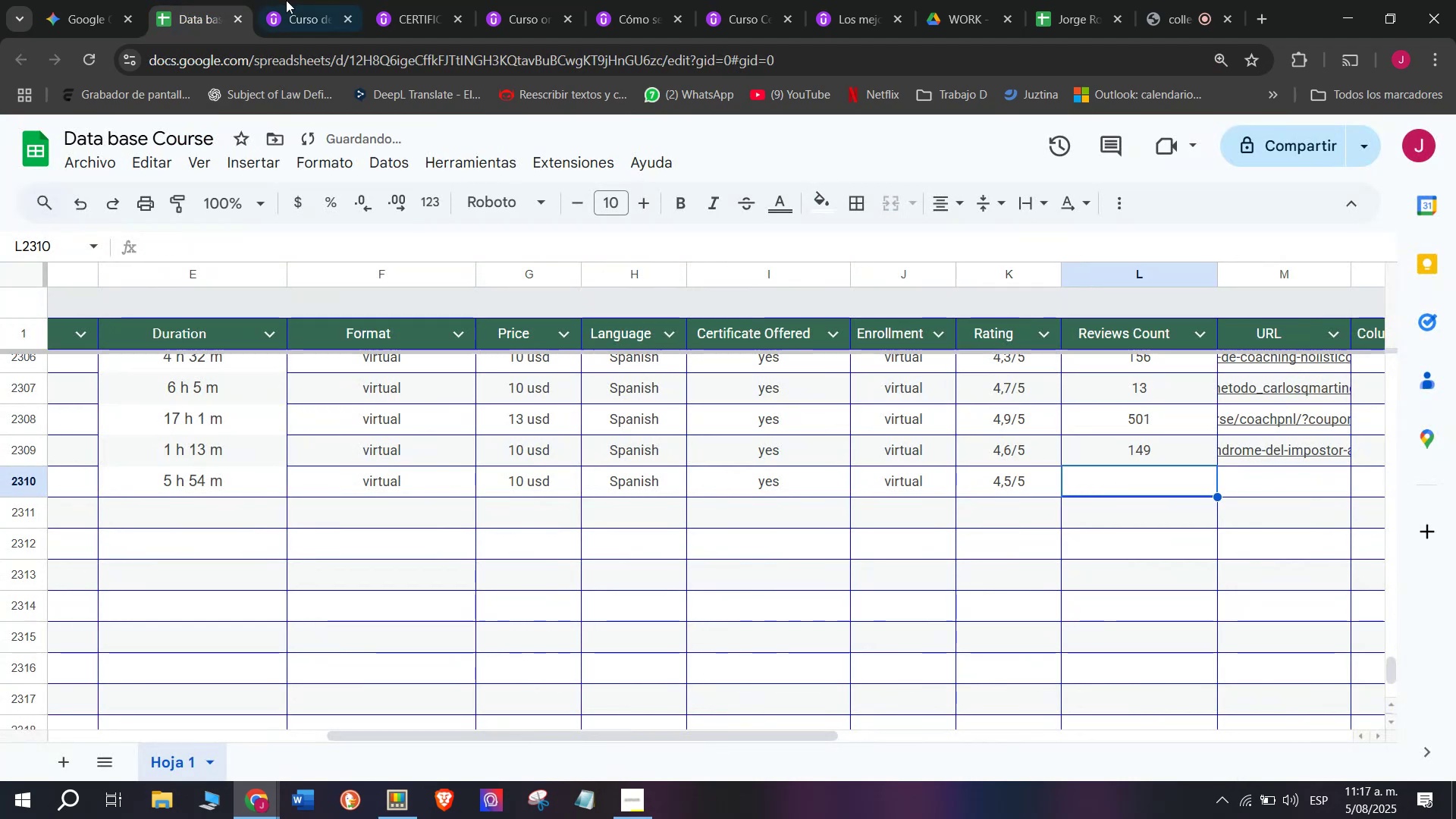 
left_click([294, 0])
 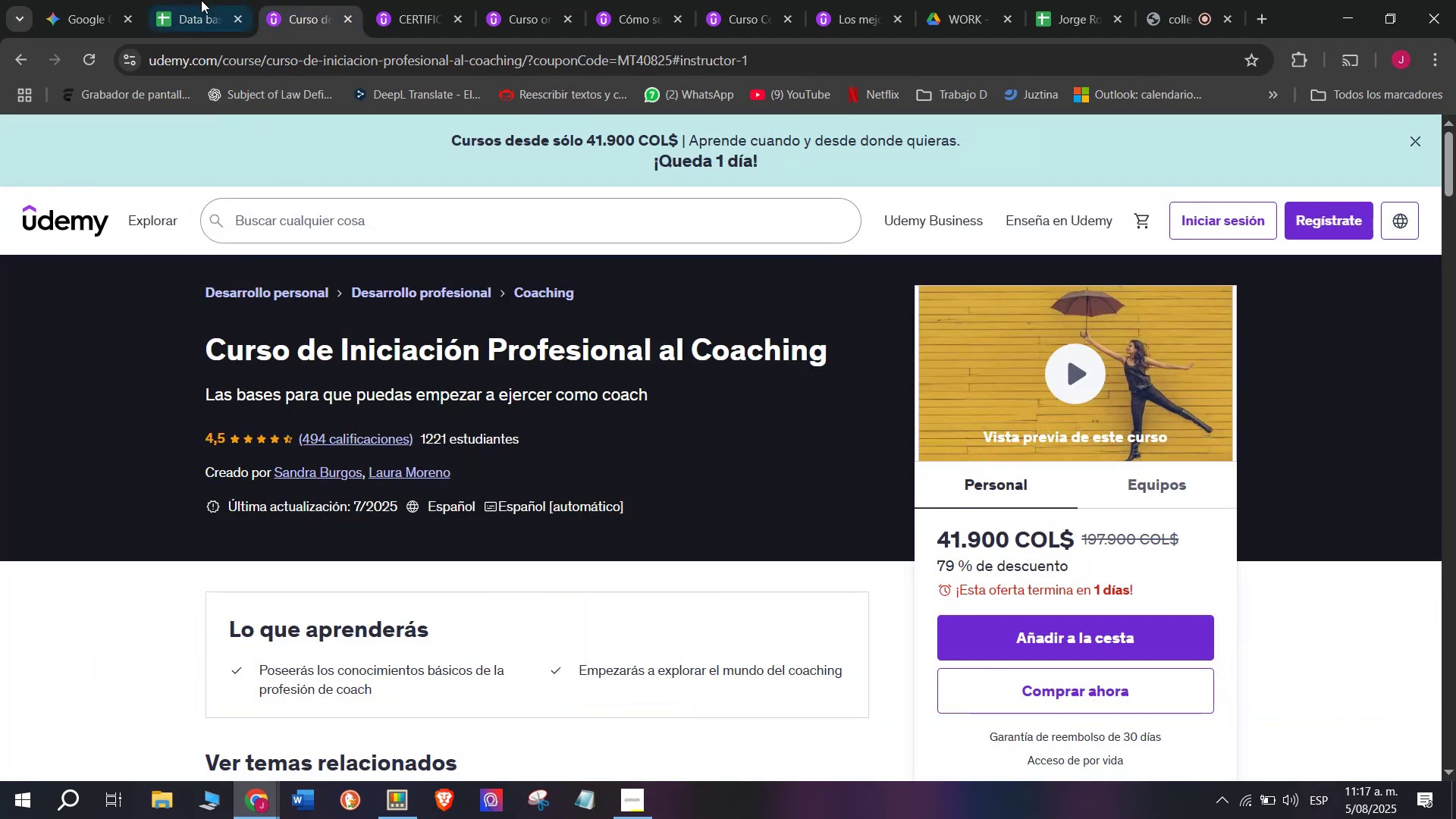 
left_click([171, 0])
 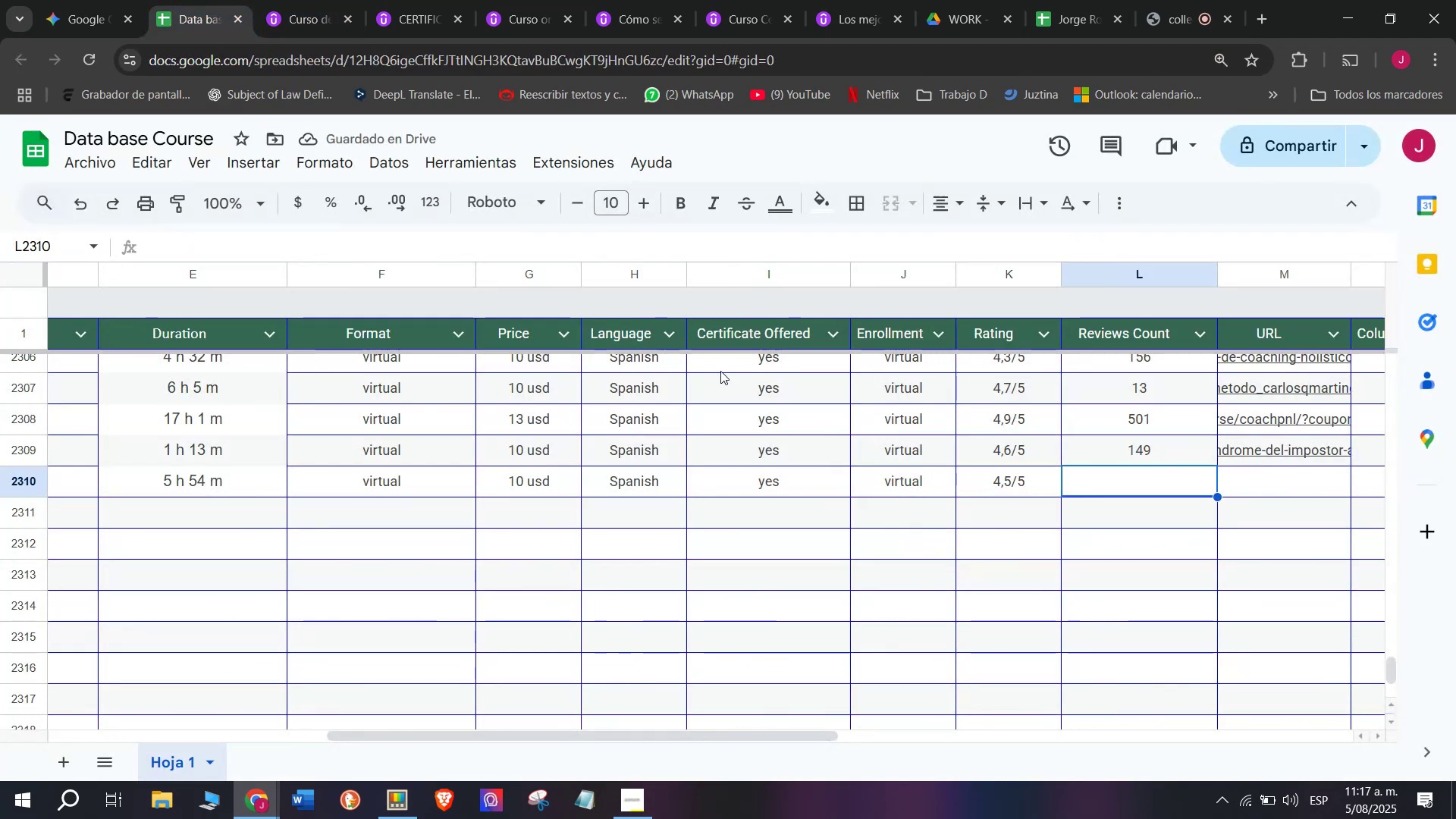 
type(494)
 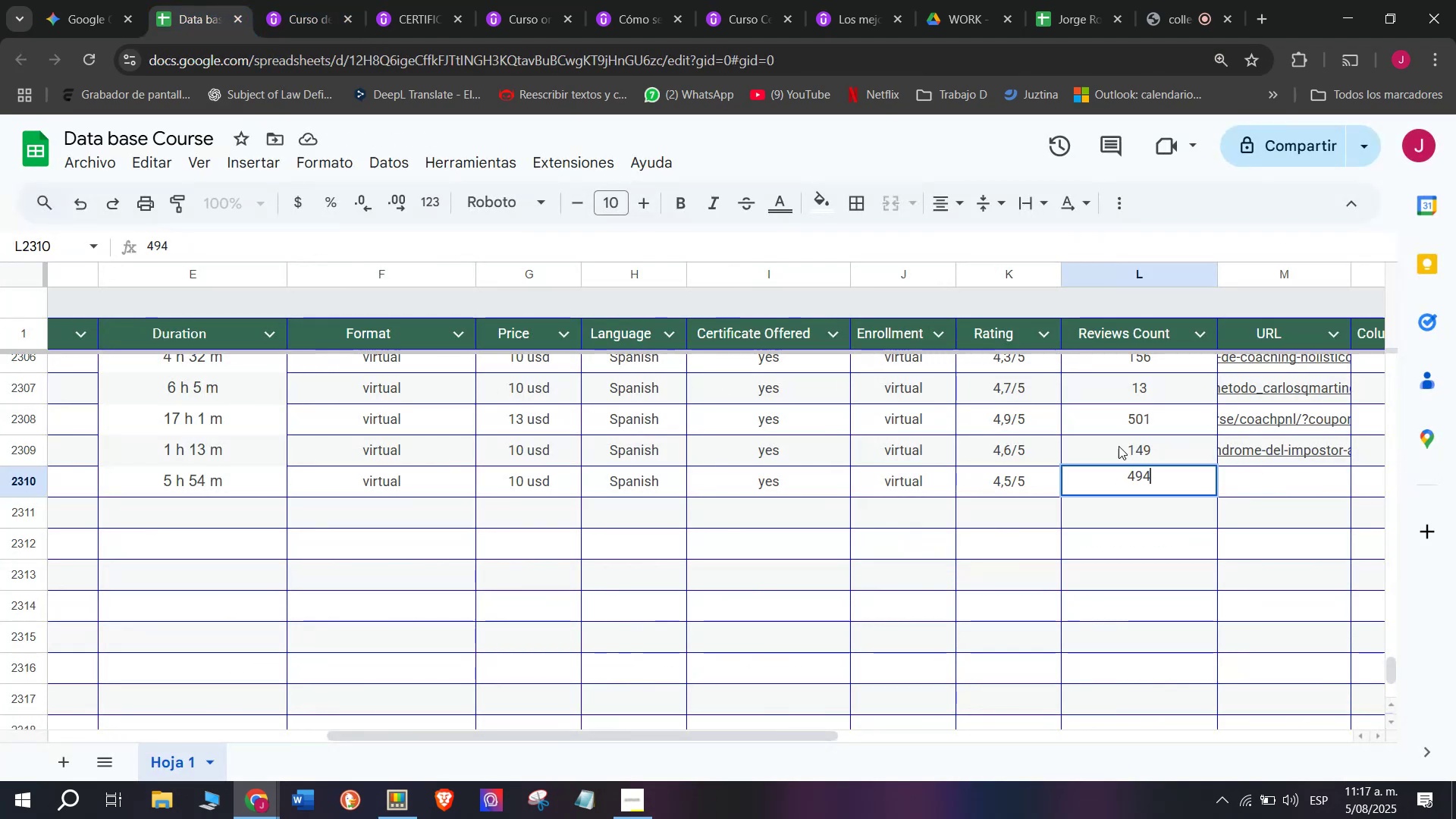 
left_click([1257, 467])
 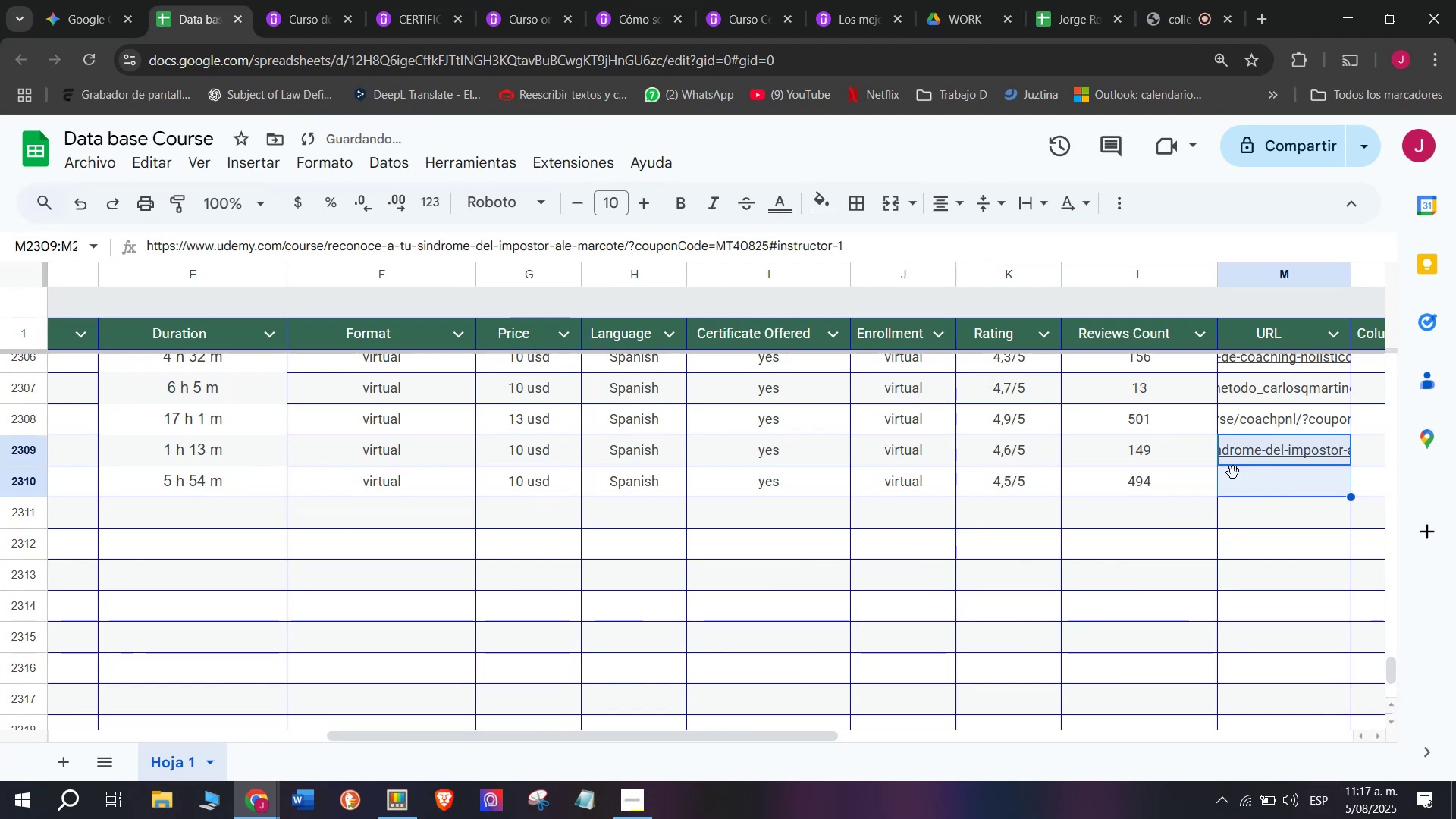 
double_click([1144, 450])
 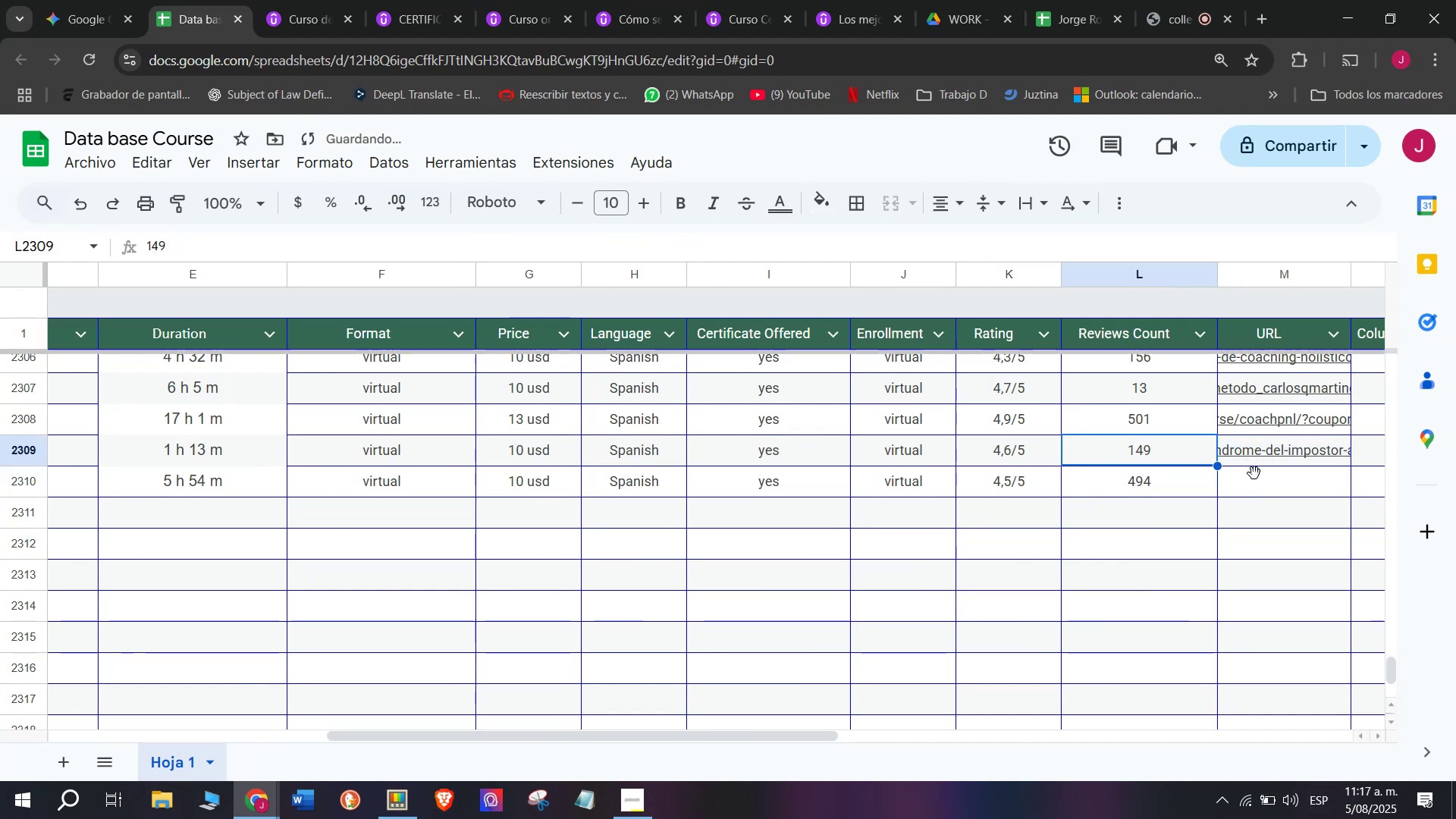 
triple_click([1254, 473])
 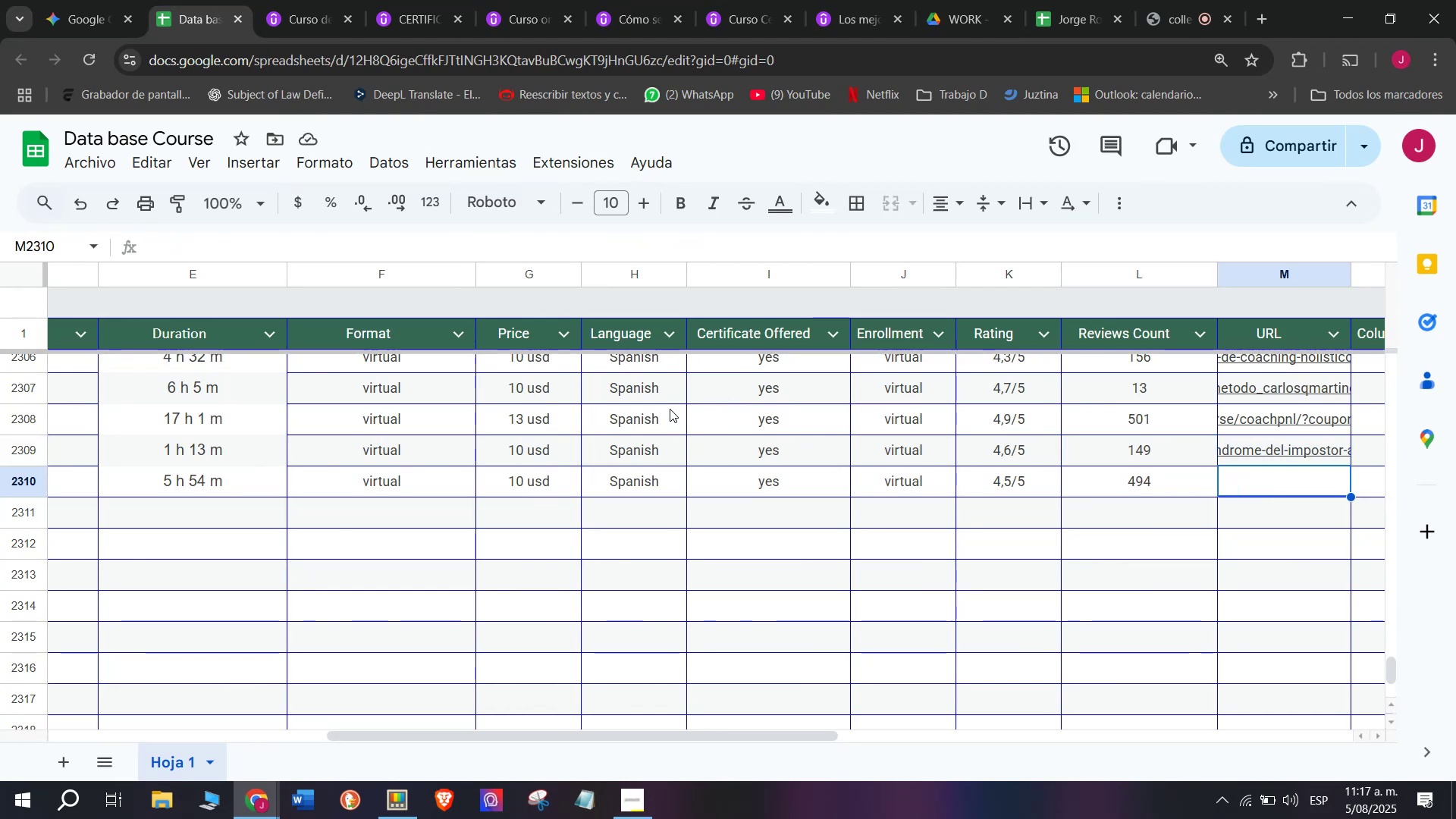 
wait(6.14)
 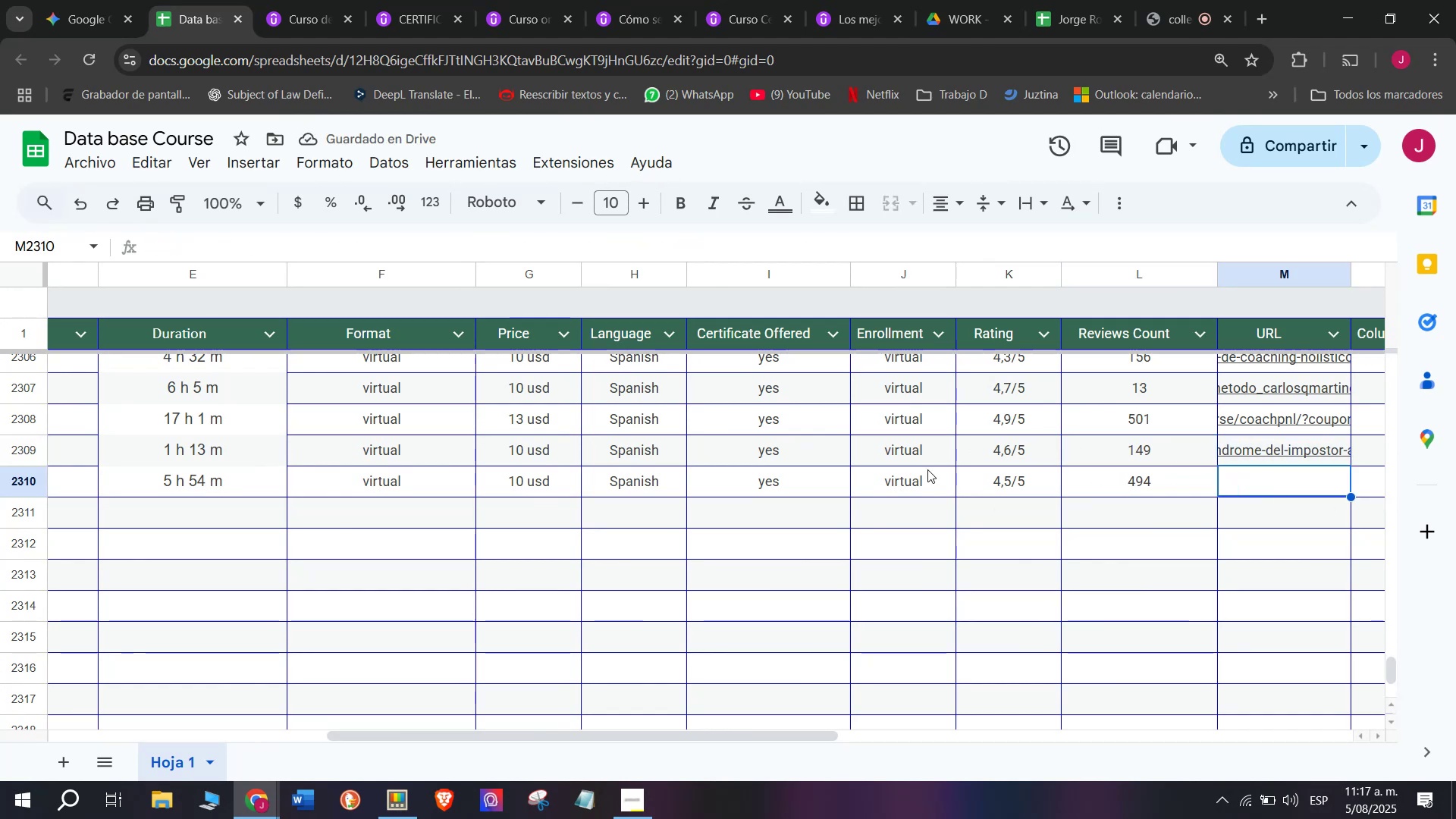 
left_click([265, 0])
 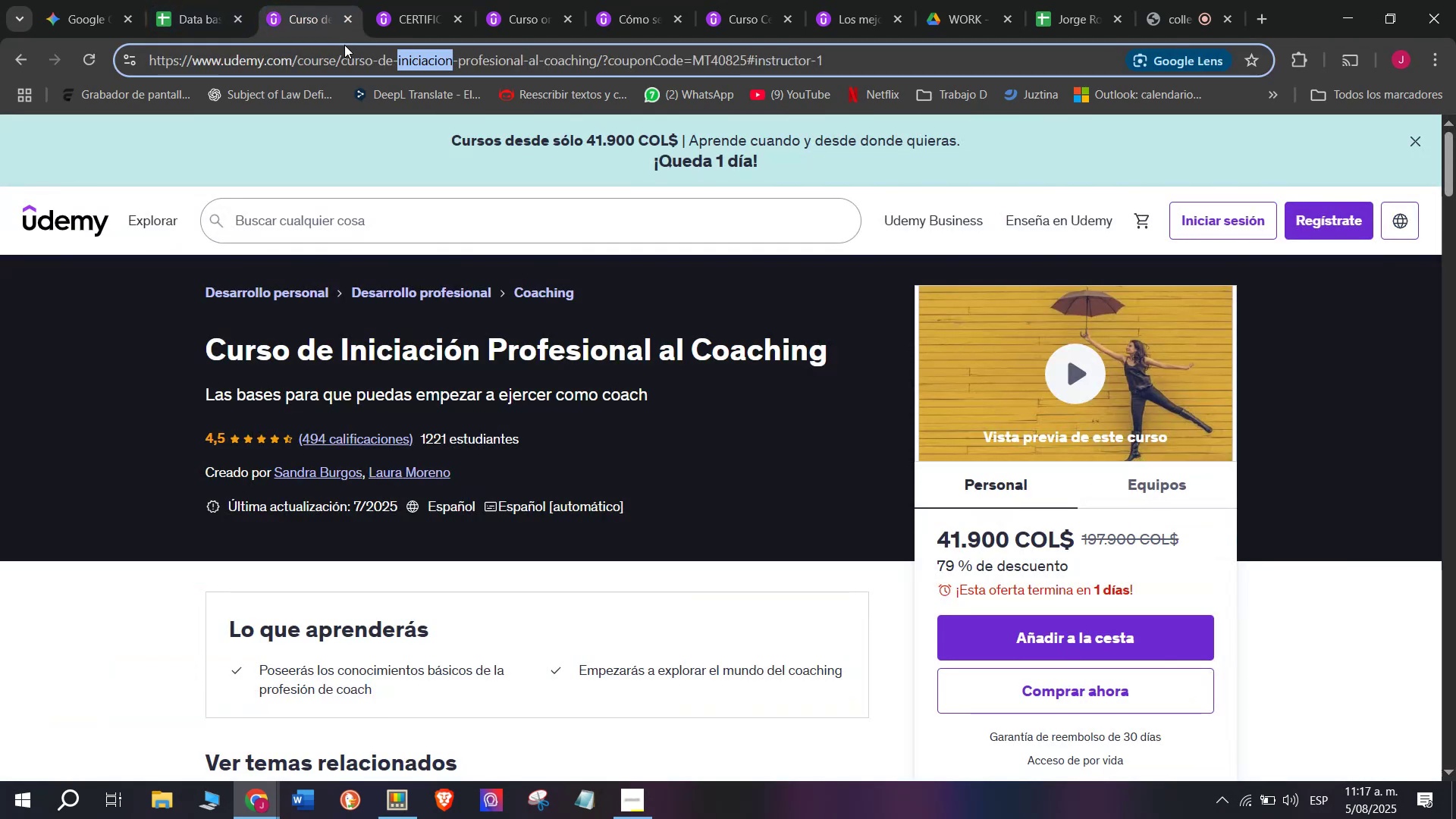 
key(Break)
 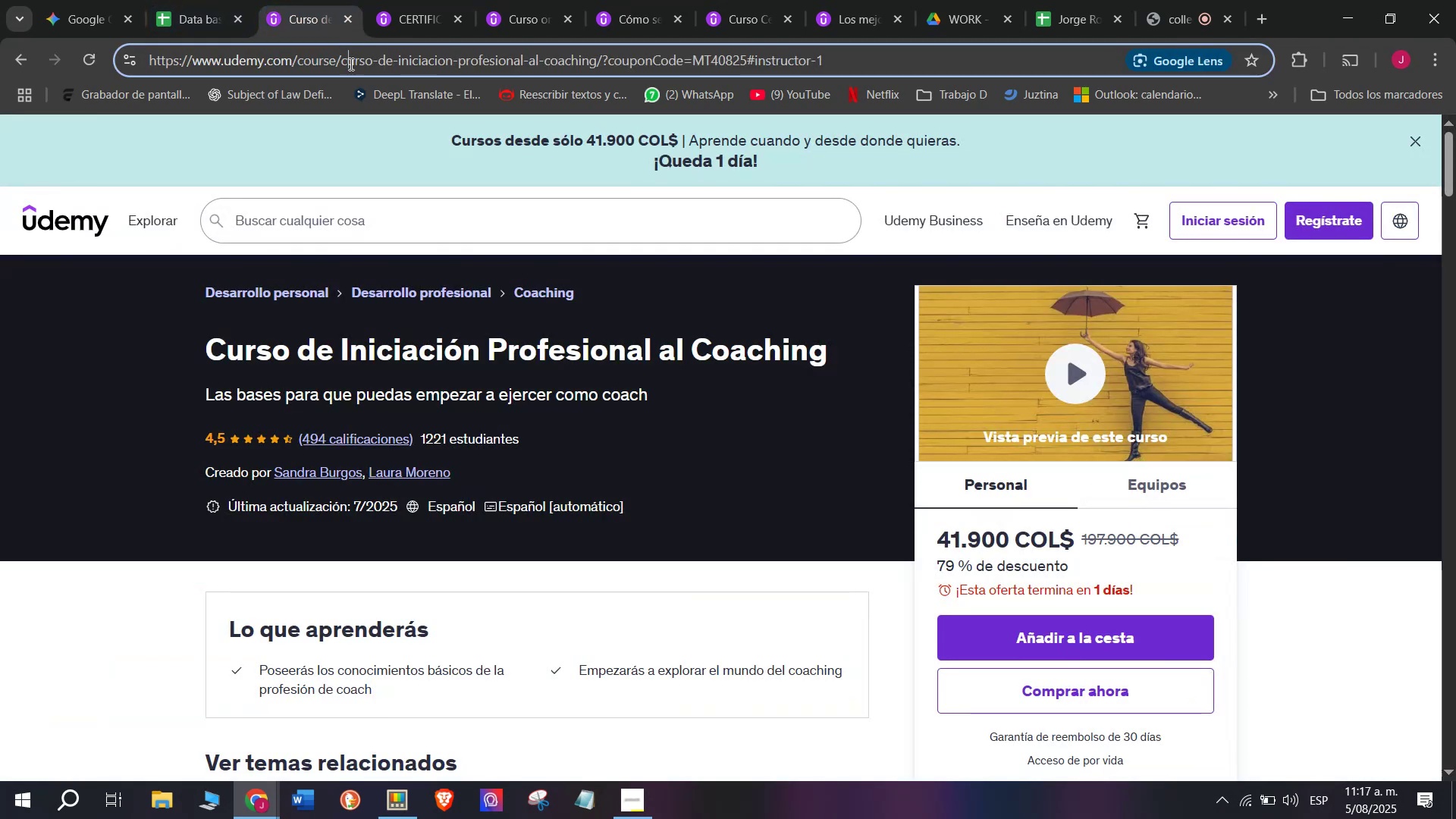 
key(Control+ControlLeft)
 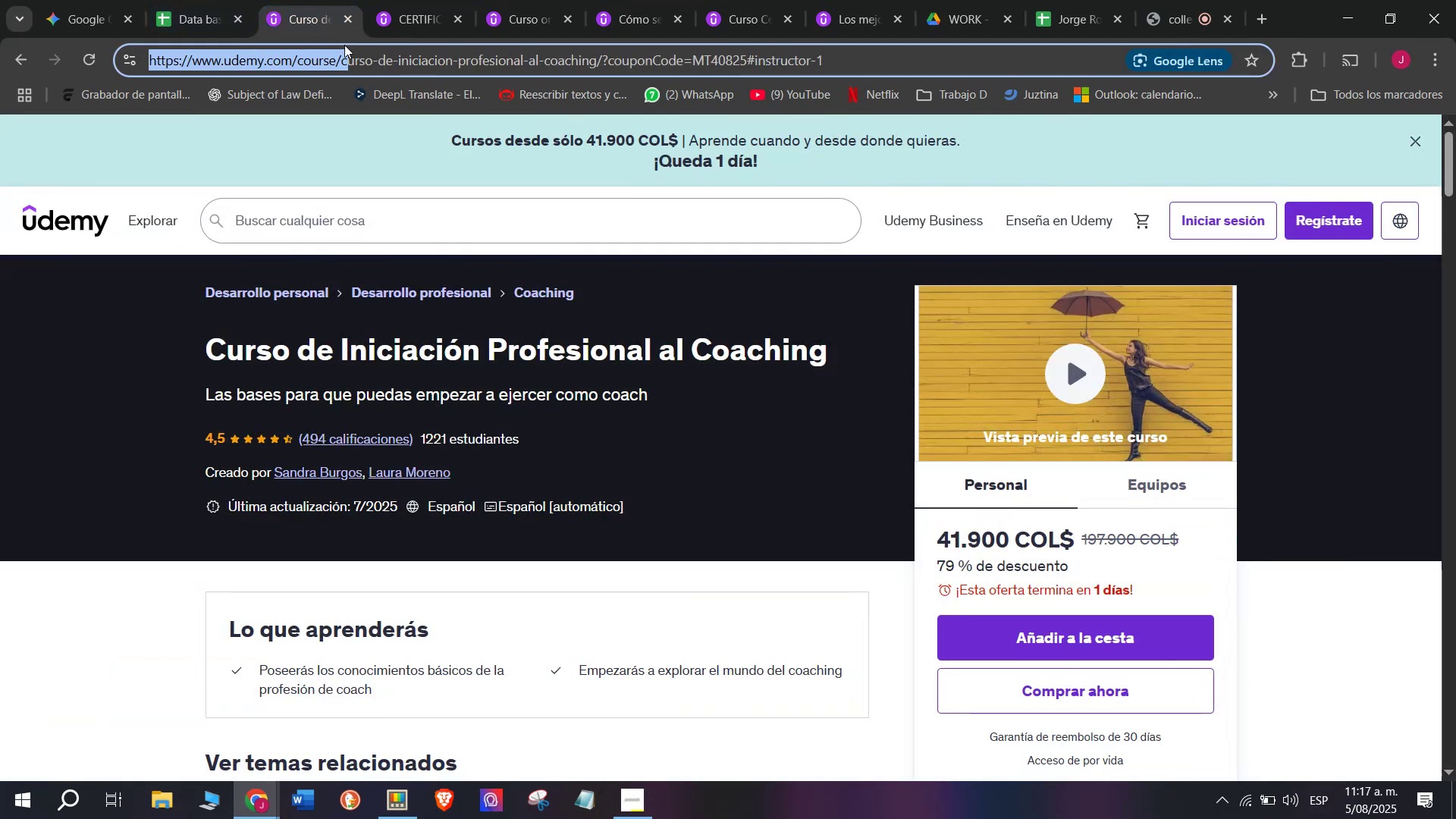 
key(Control+C)
 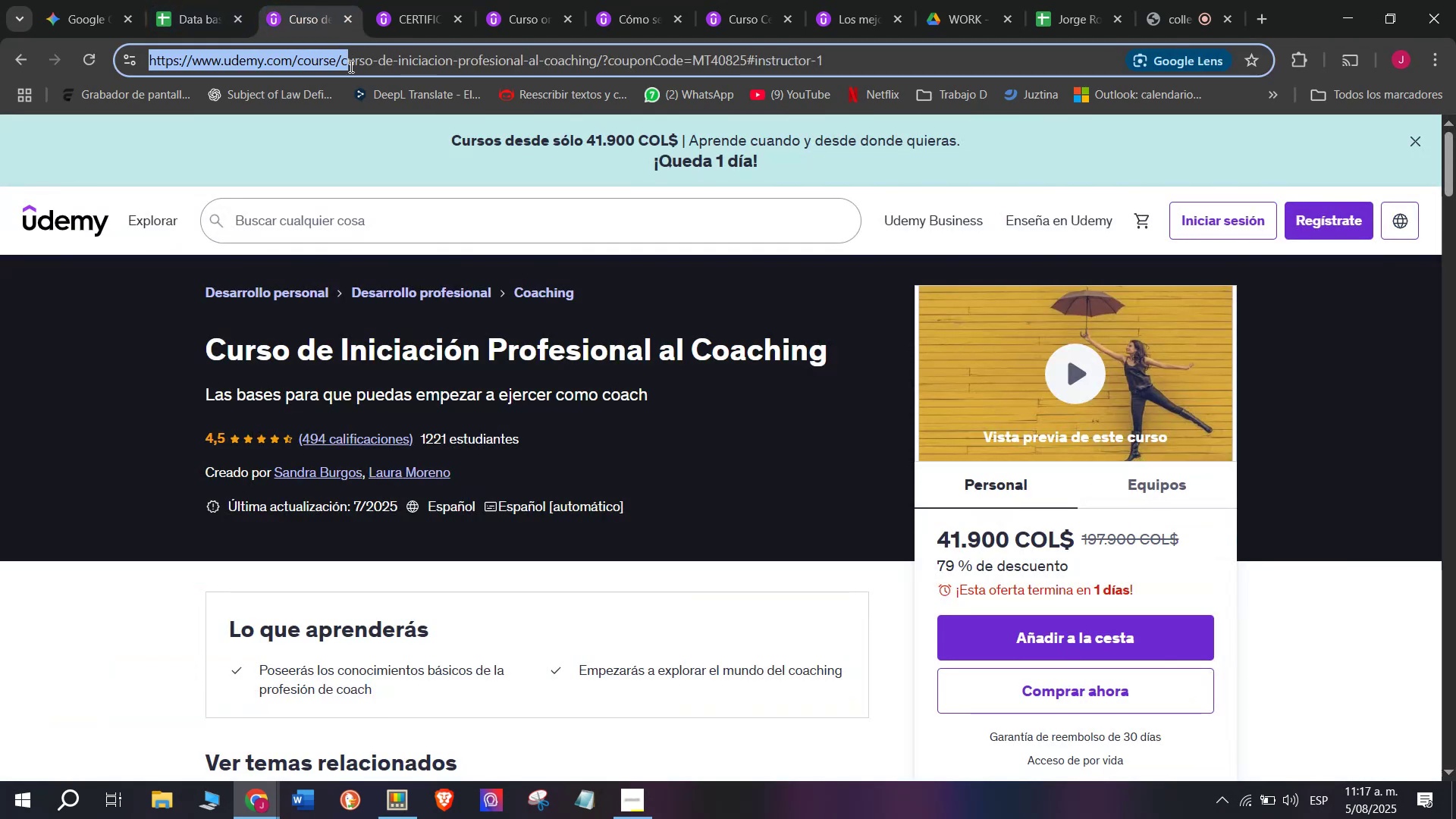 
left_click_drag(start_coordinate=[350, 65], to_coordinate=[350, 61])
 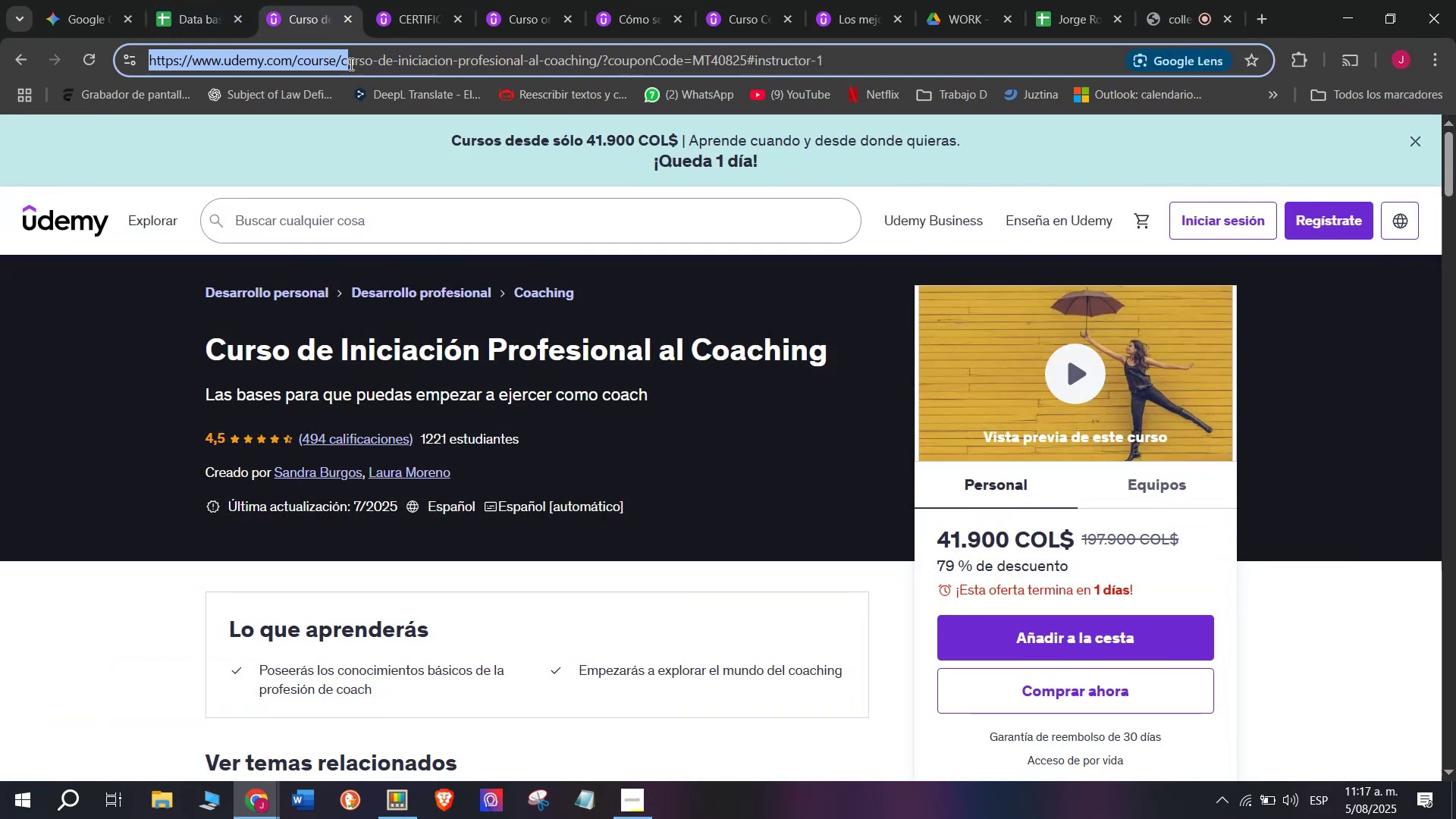 
key(Control+ControlLeft)
 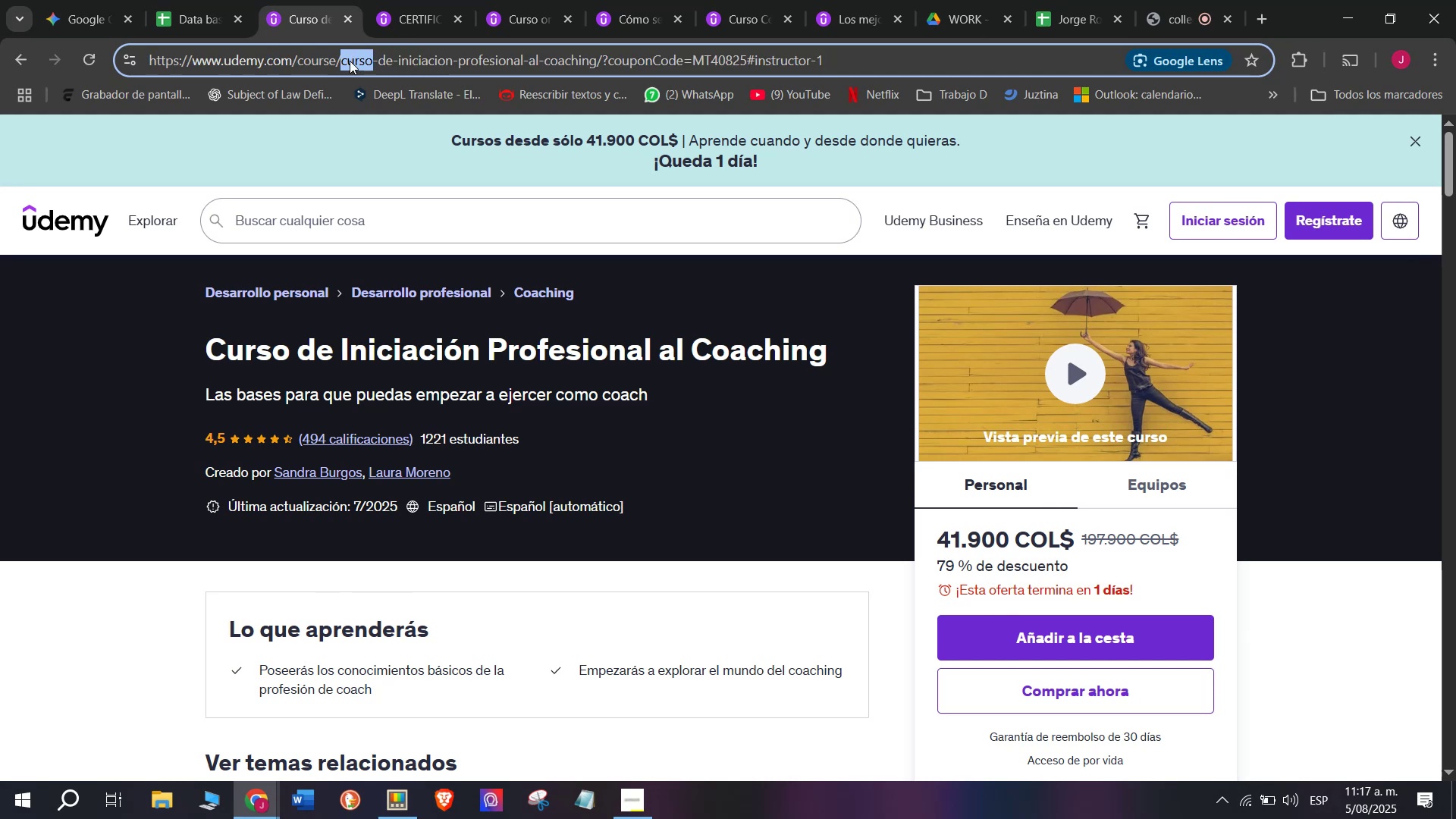 
key(Break)
 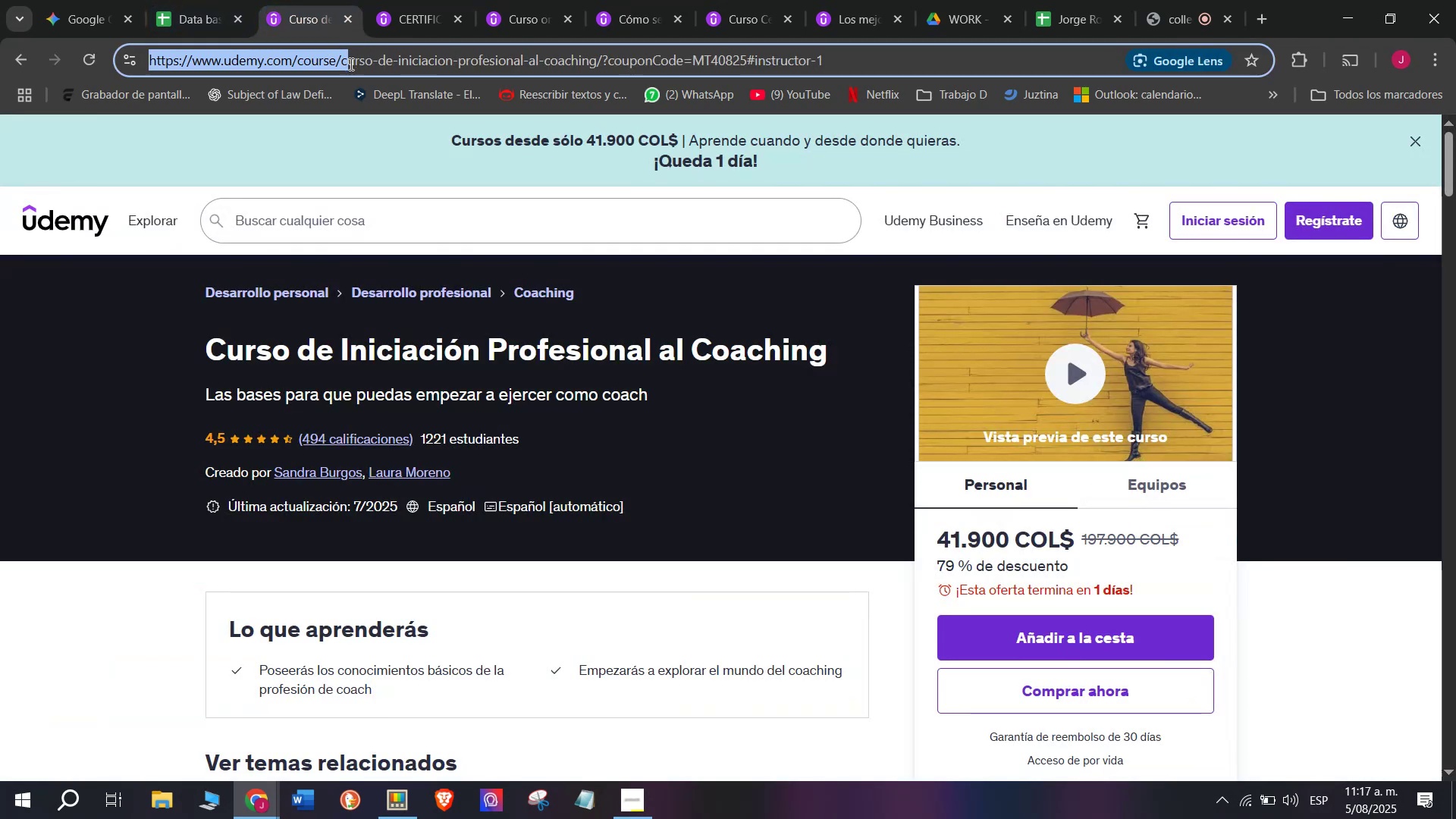 
key(Control+C)
 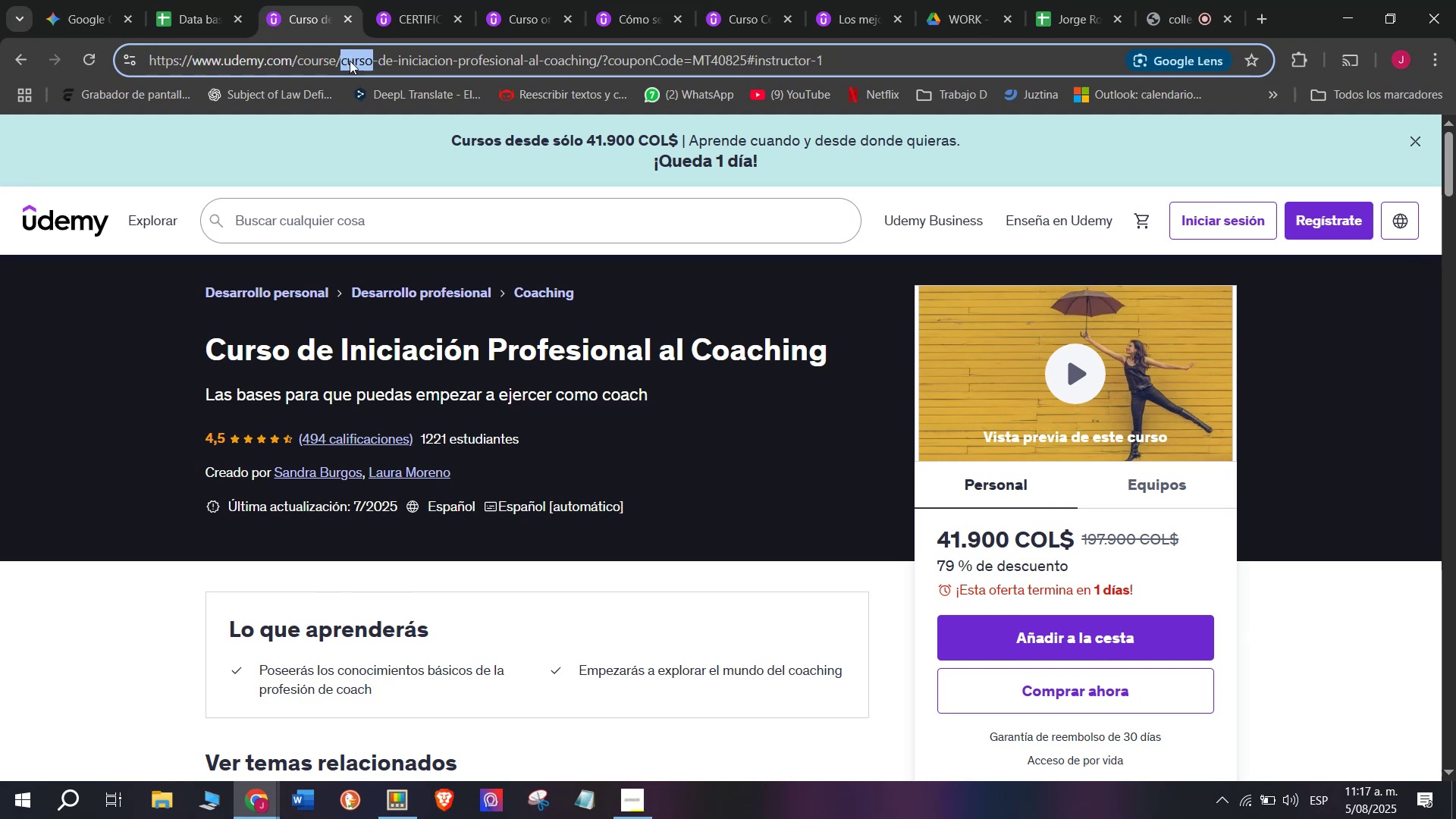 
triple_click([350, 61])
 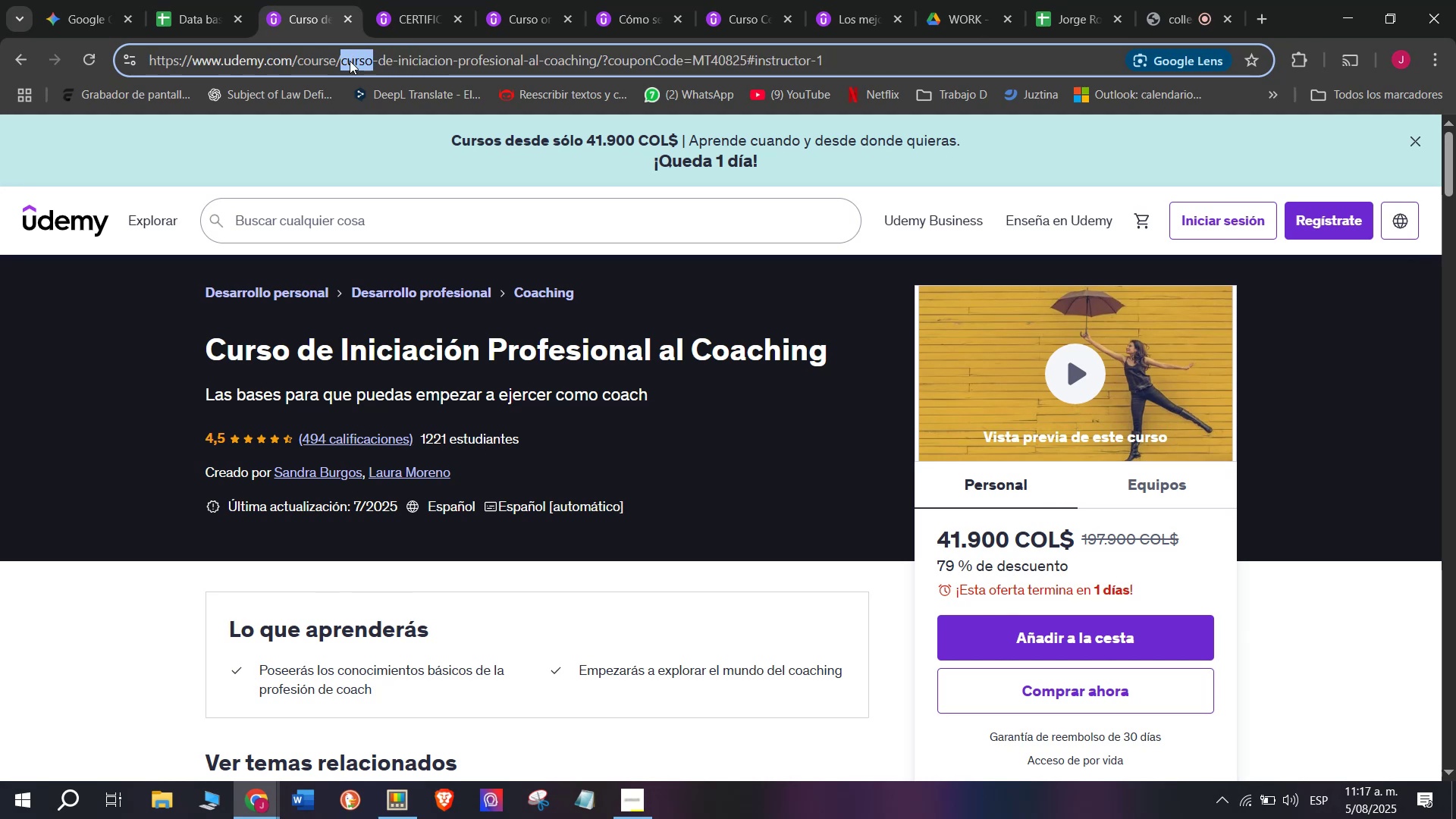 
triple_click([350, 61])
 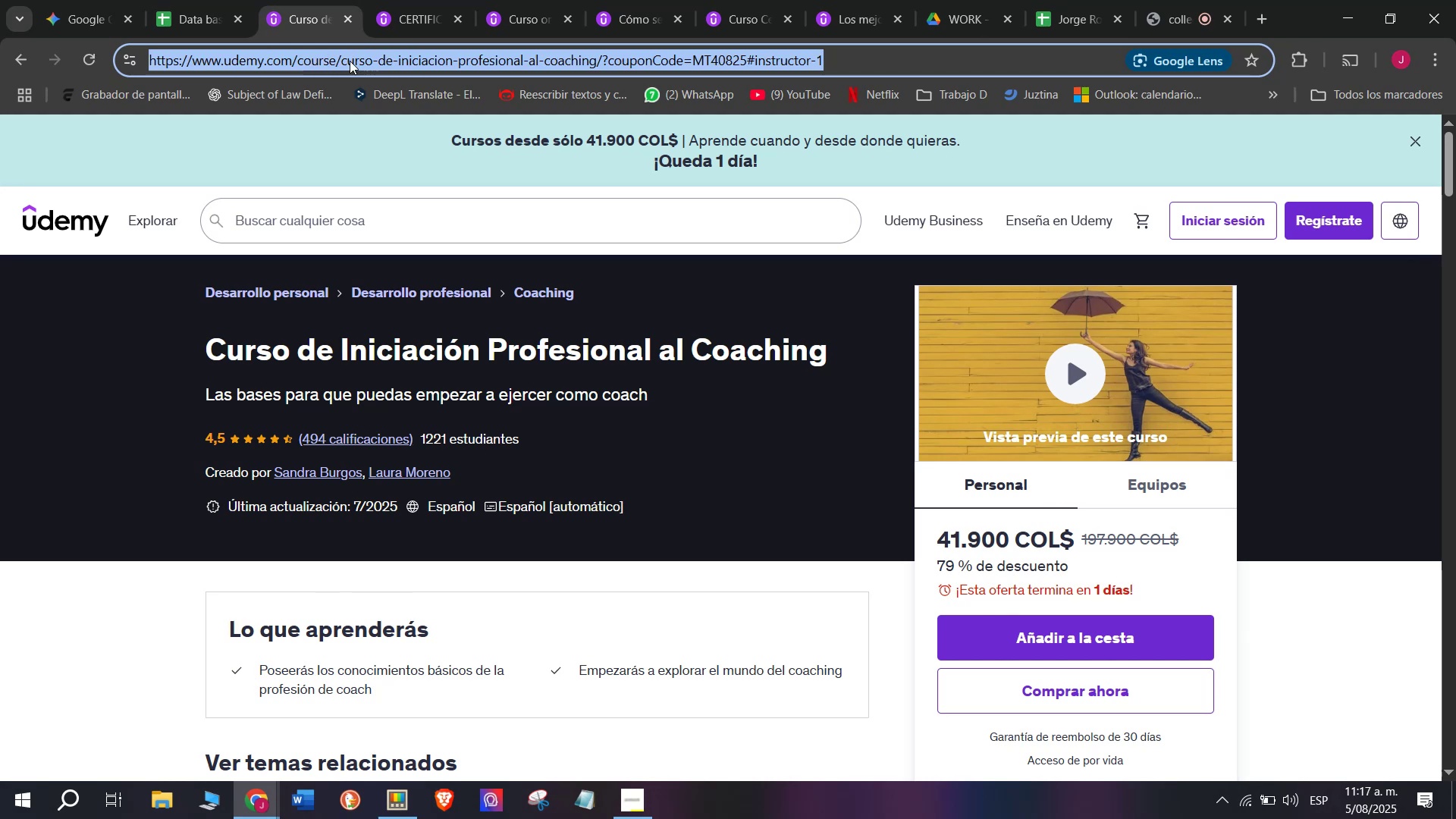 
triple_click([350, 61])
 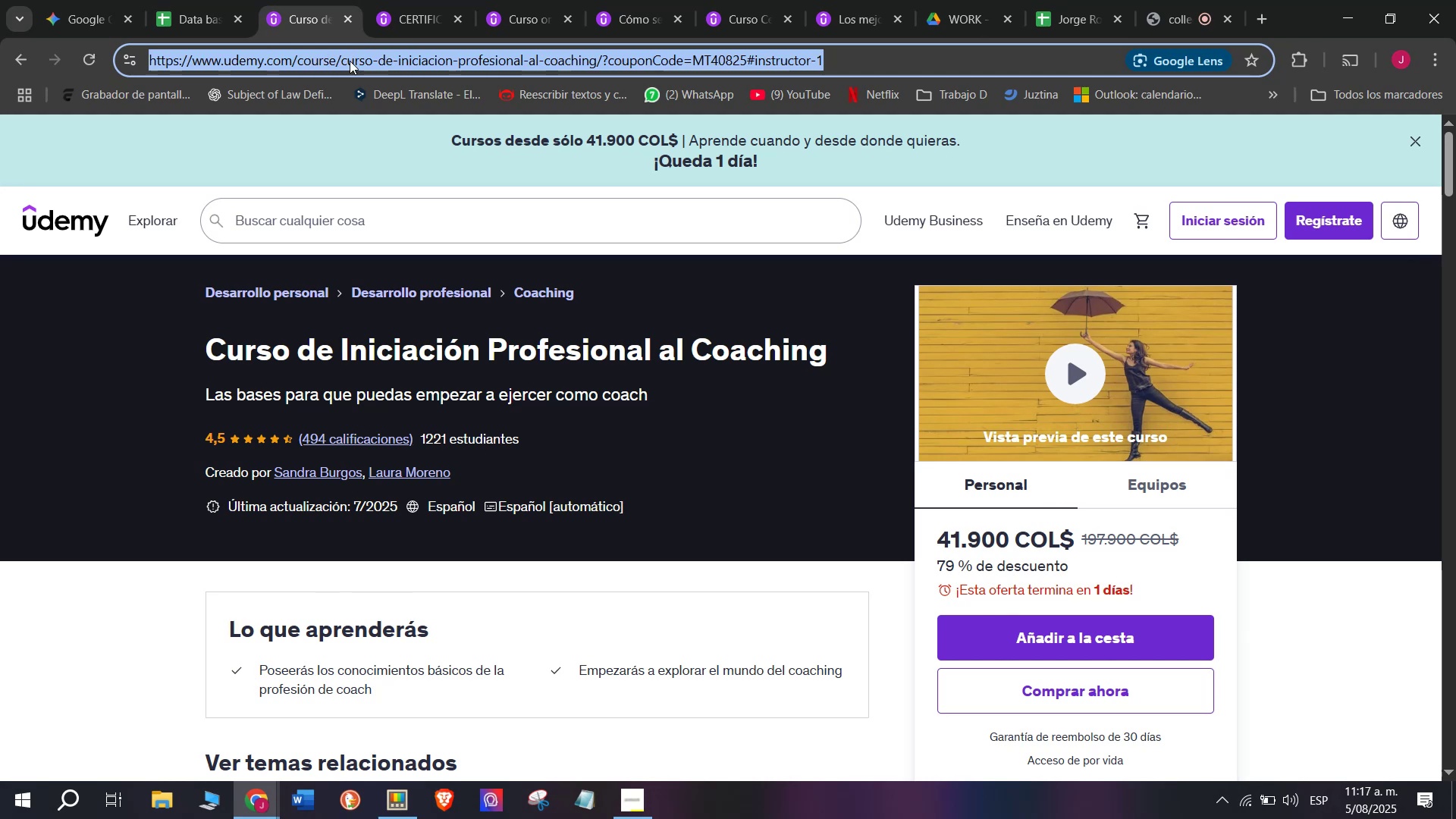 
key(Control+ControlLeft)
 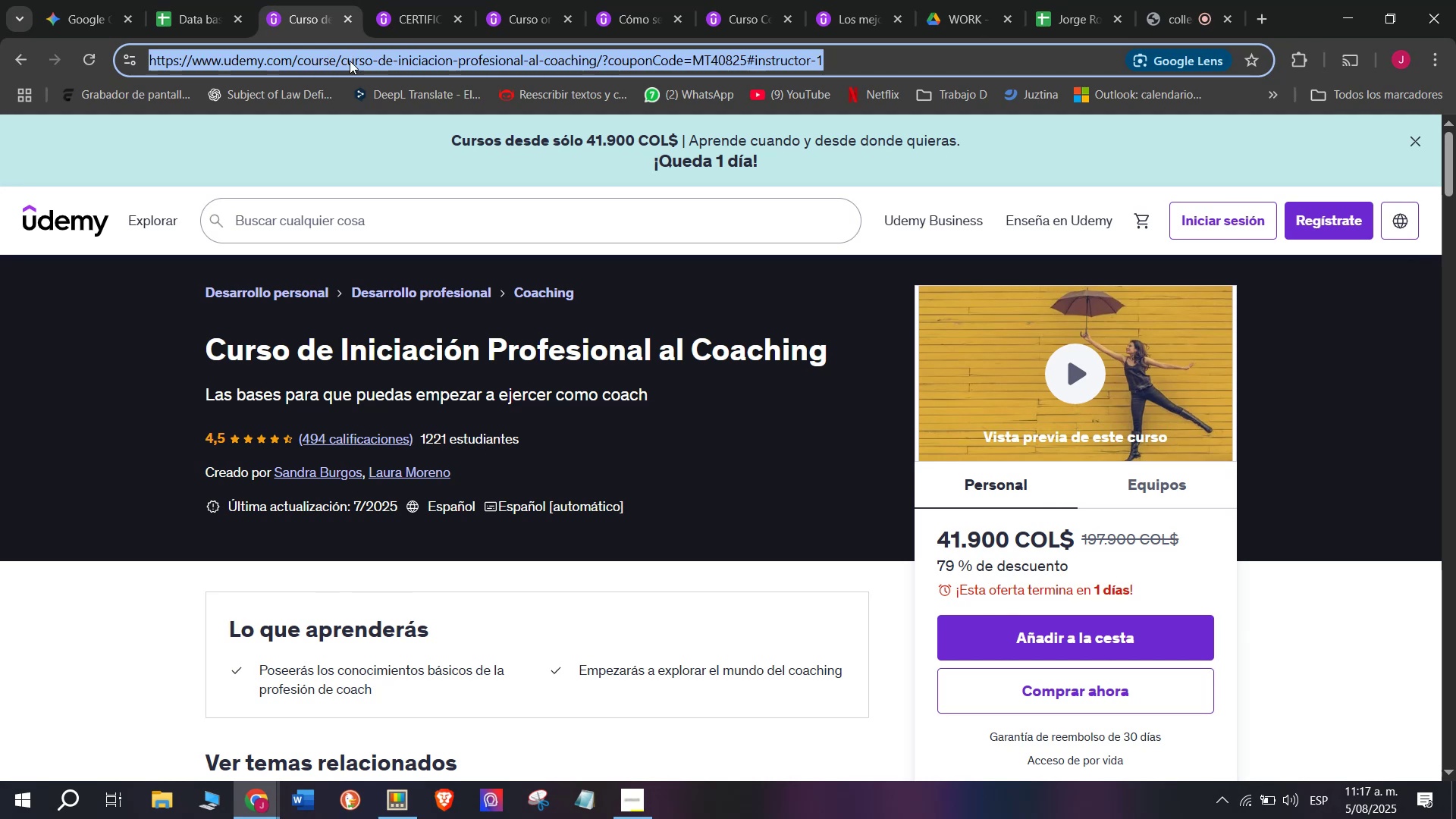 
key(Break)
 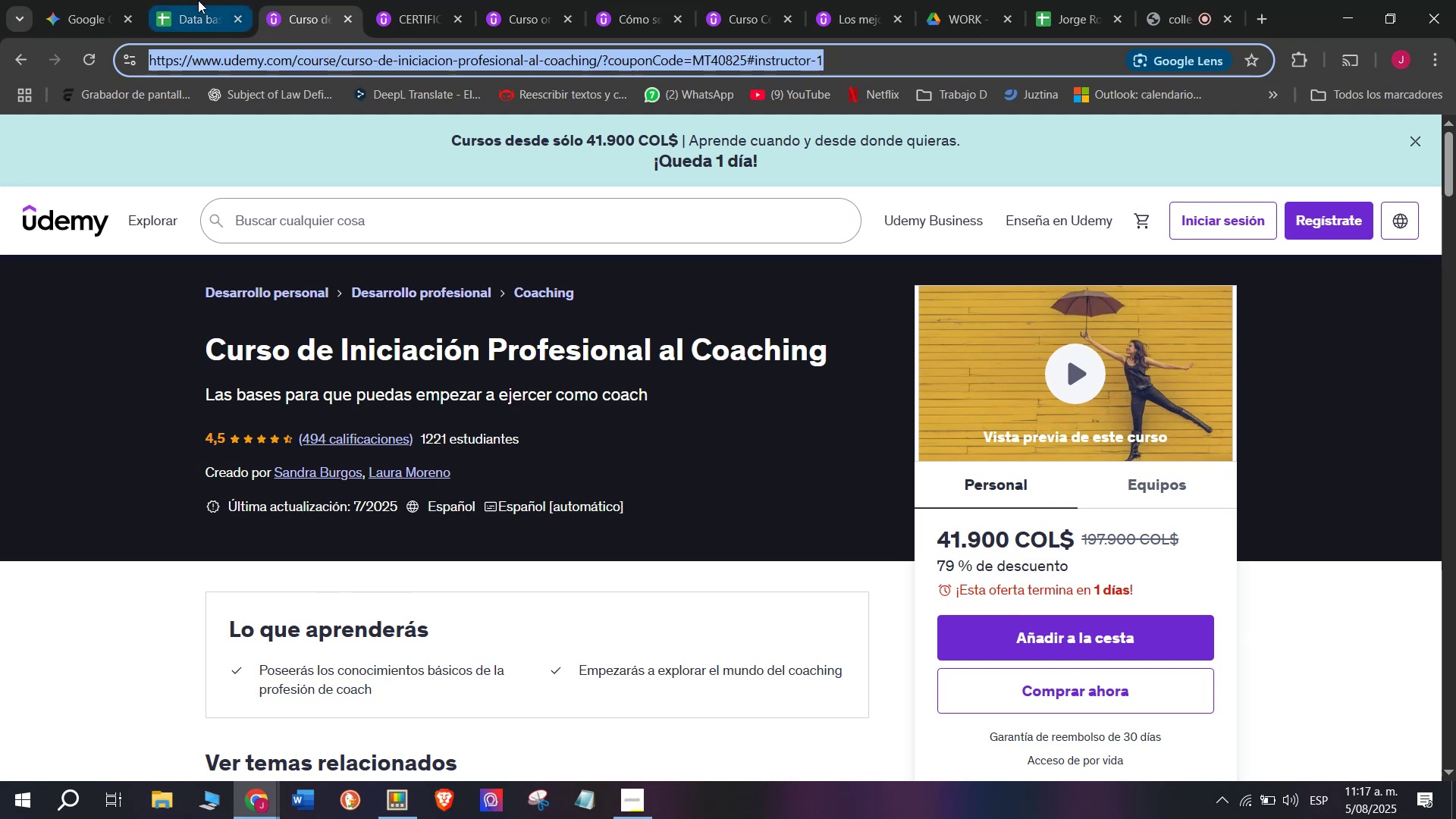 
key(Control+C)
 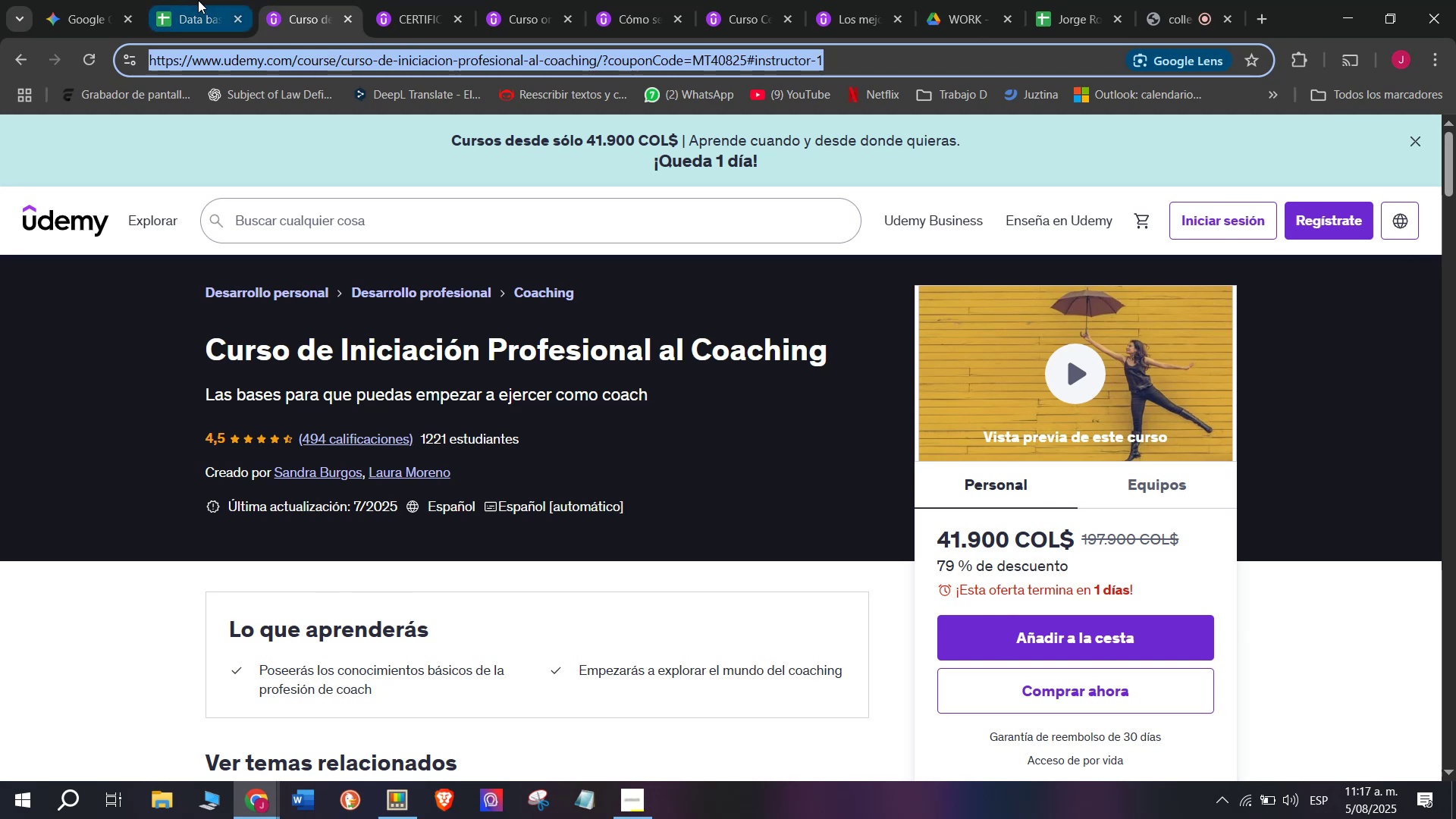 
left_click([198, 0])
 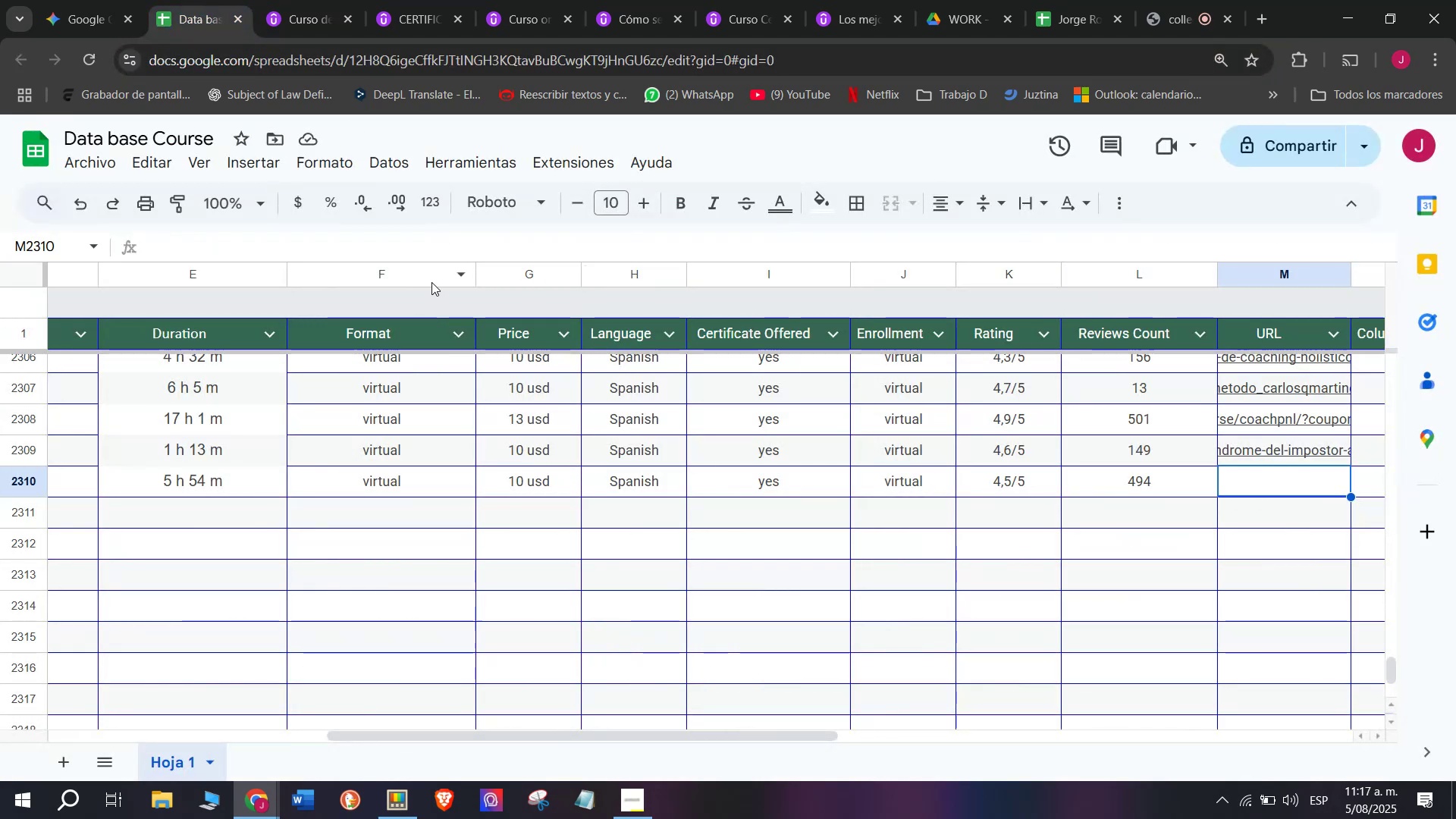 
key(Control+ControlLeft)
 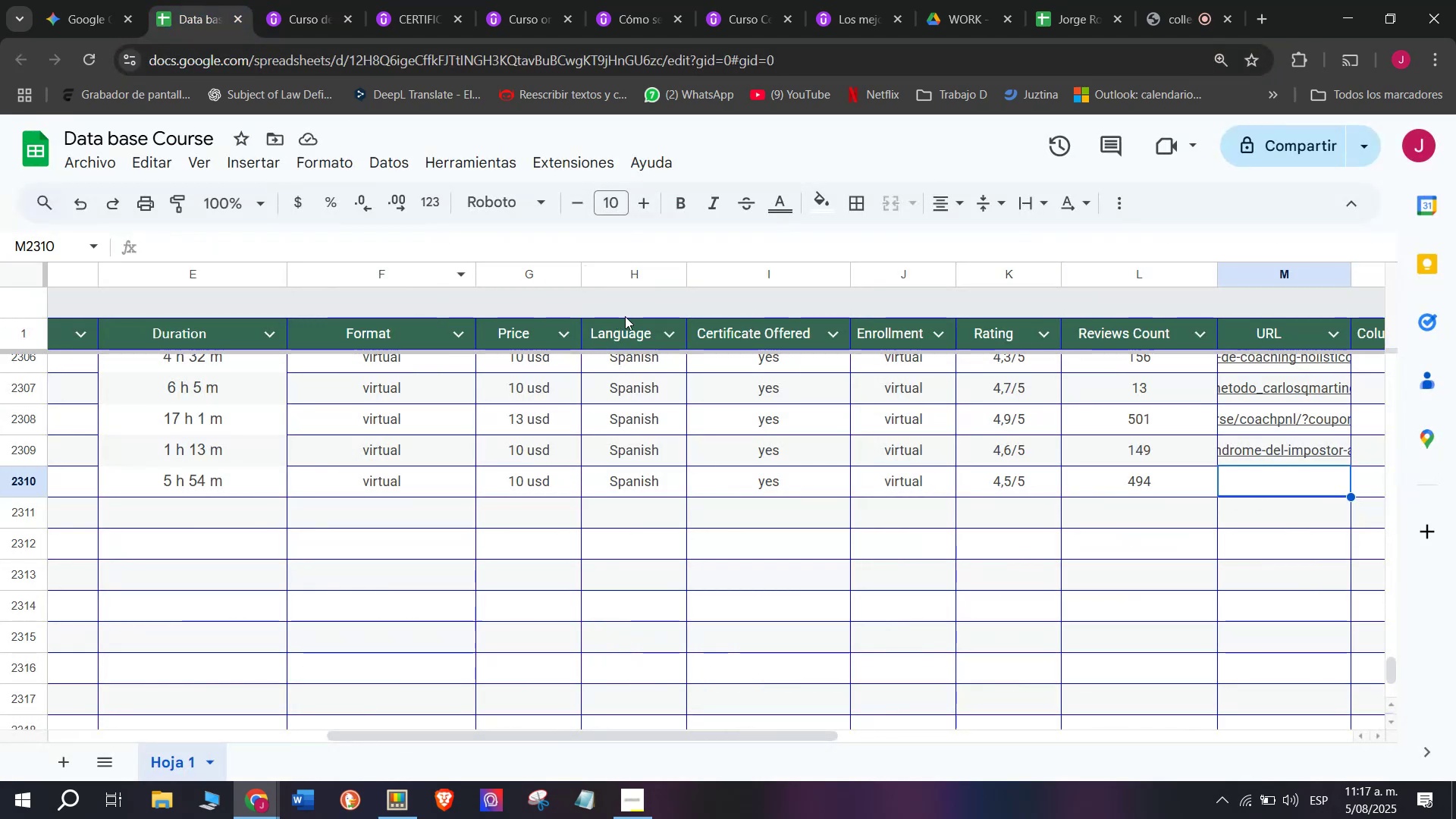 
key(Z)
 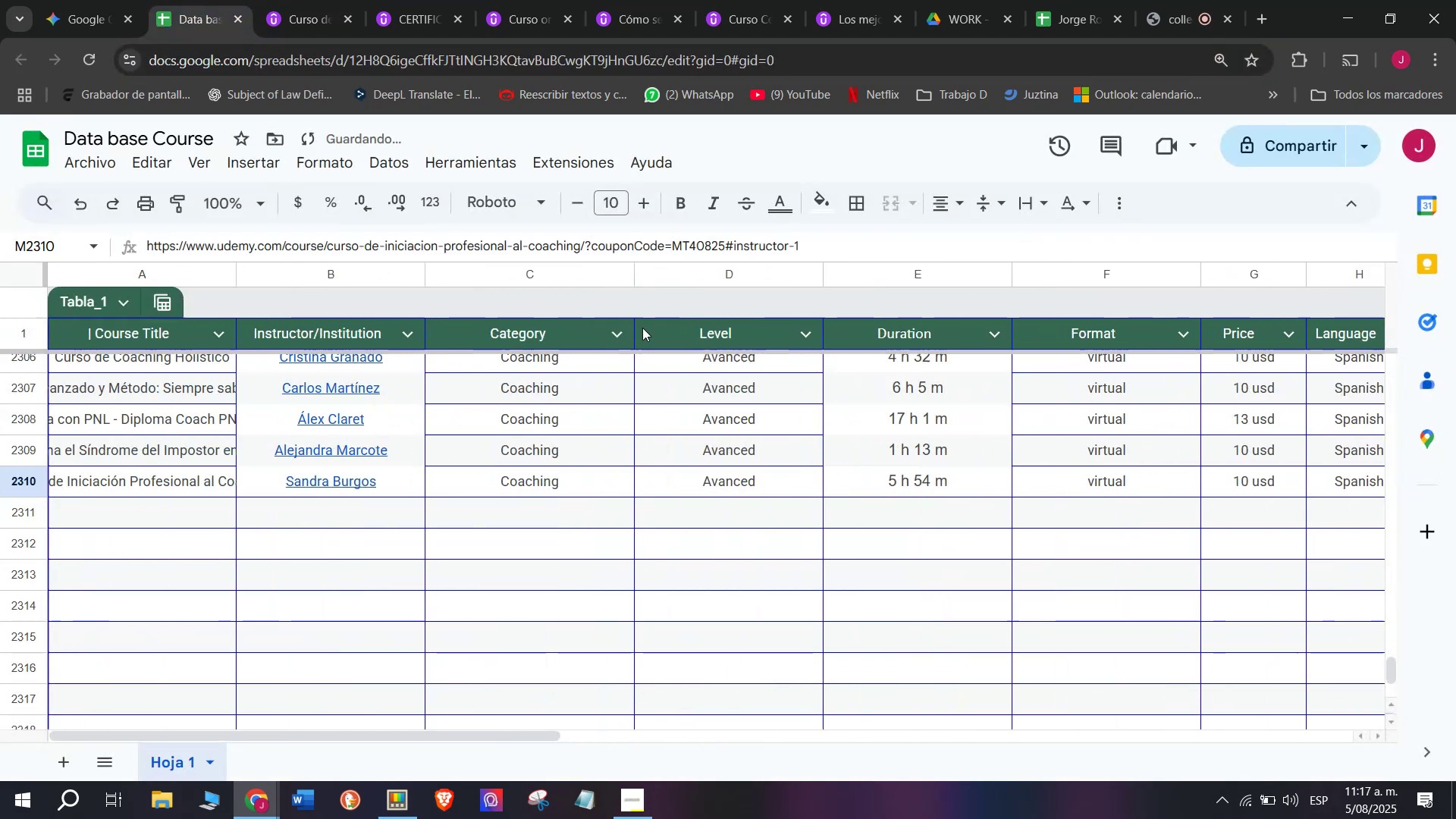 
key(Control+V)
 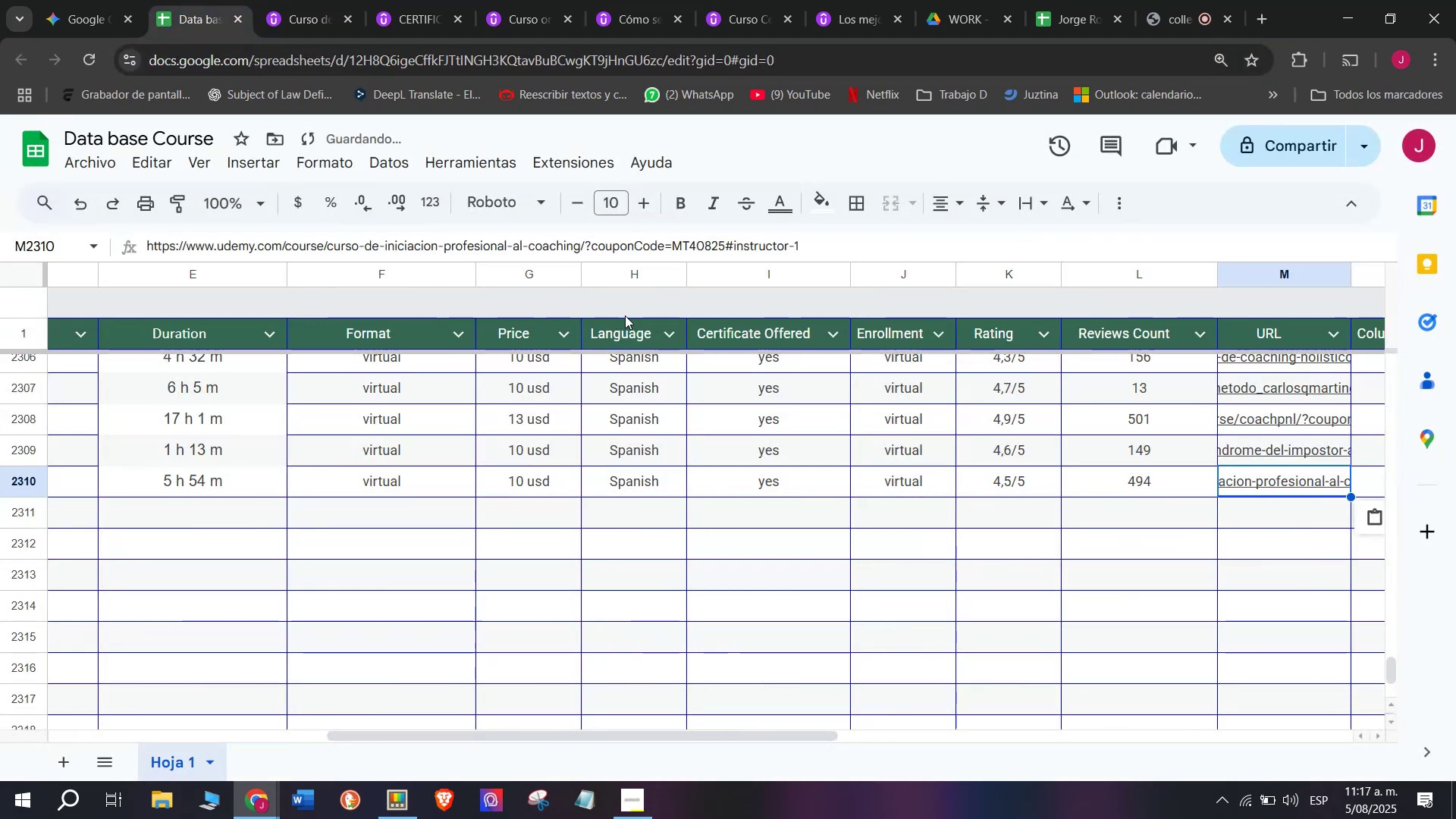 
scroll: coordinate [259, 450], scroll_direction: up, amount: 4.0
 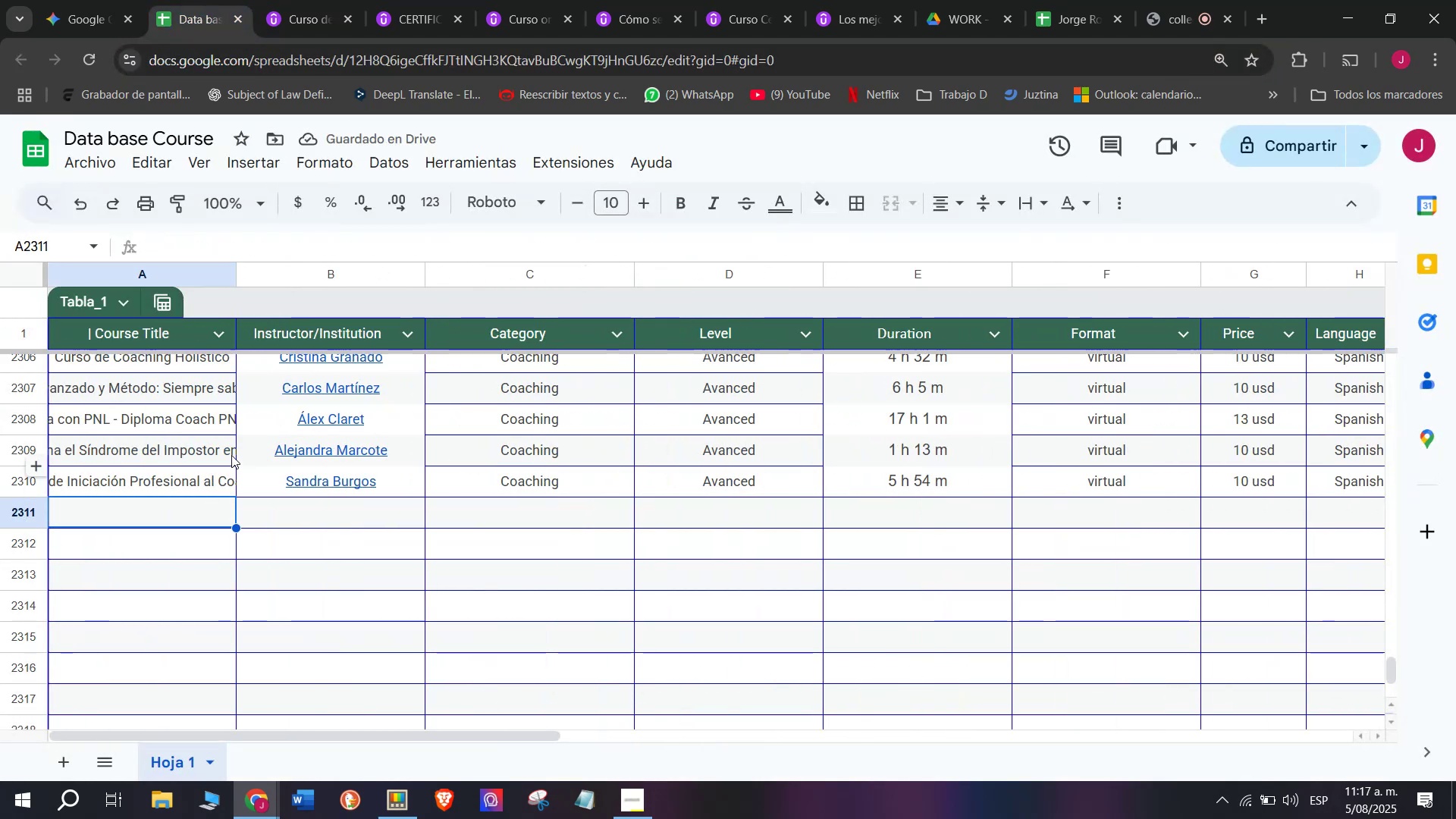 
wait(9.16)
 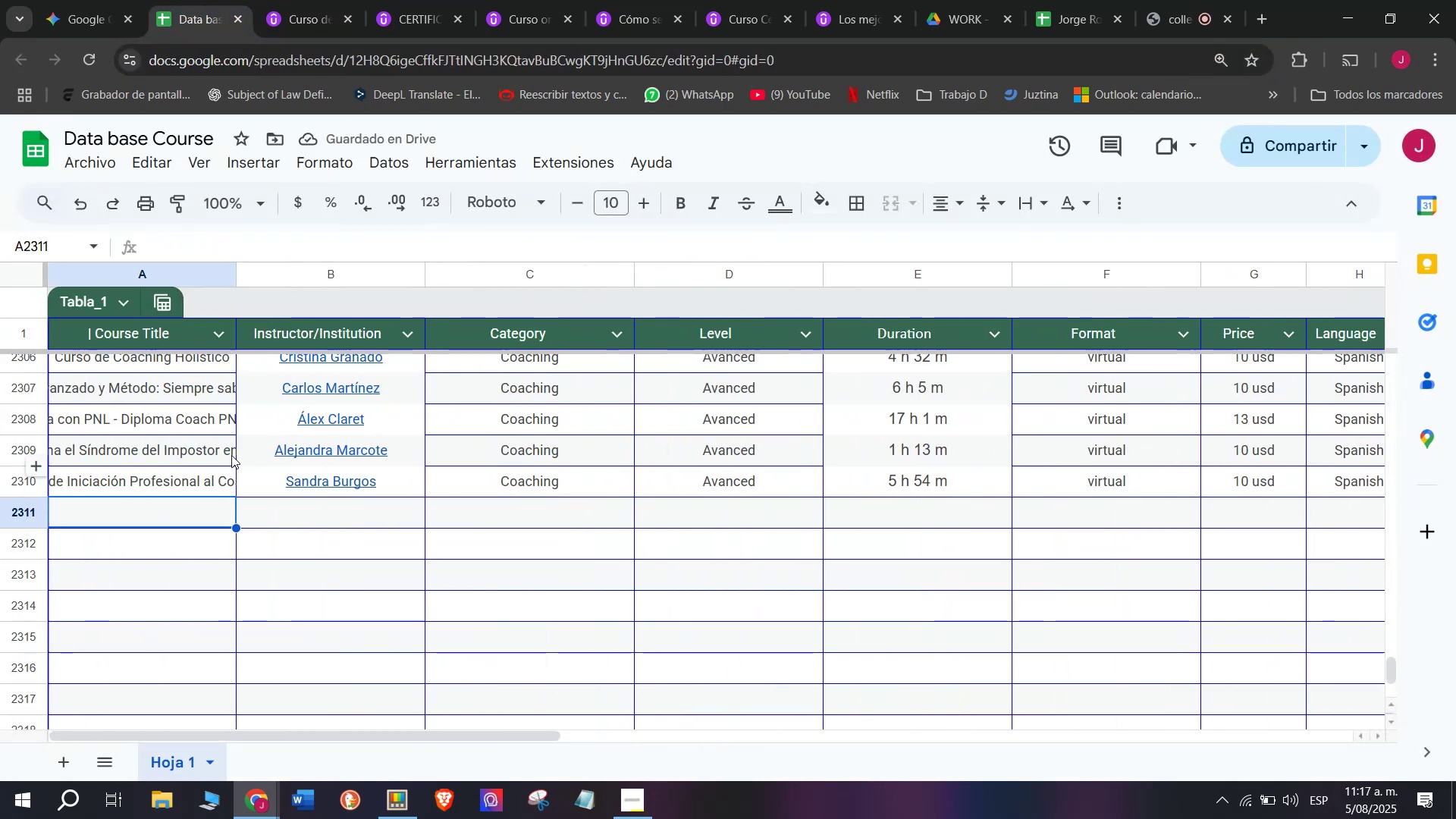 
scroll: coordinate [177, 489], scroll_direction: none, amount: 0.0
 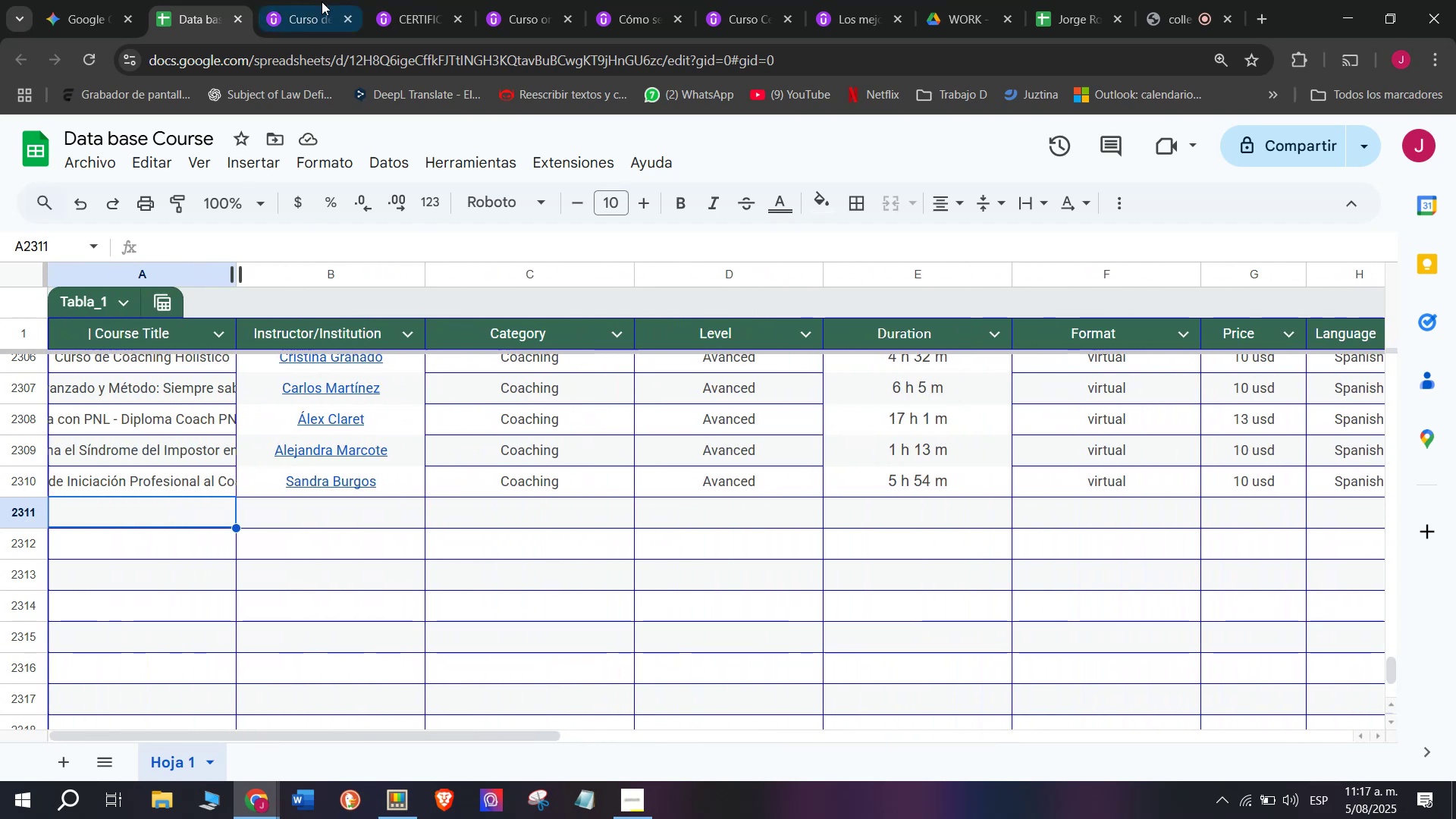 
left_click([336, 0])
 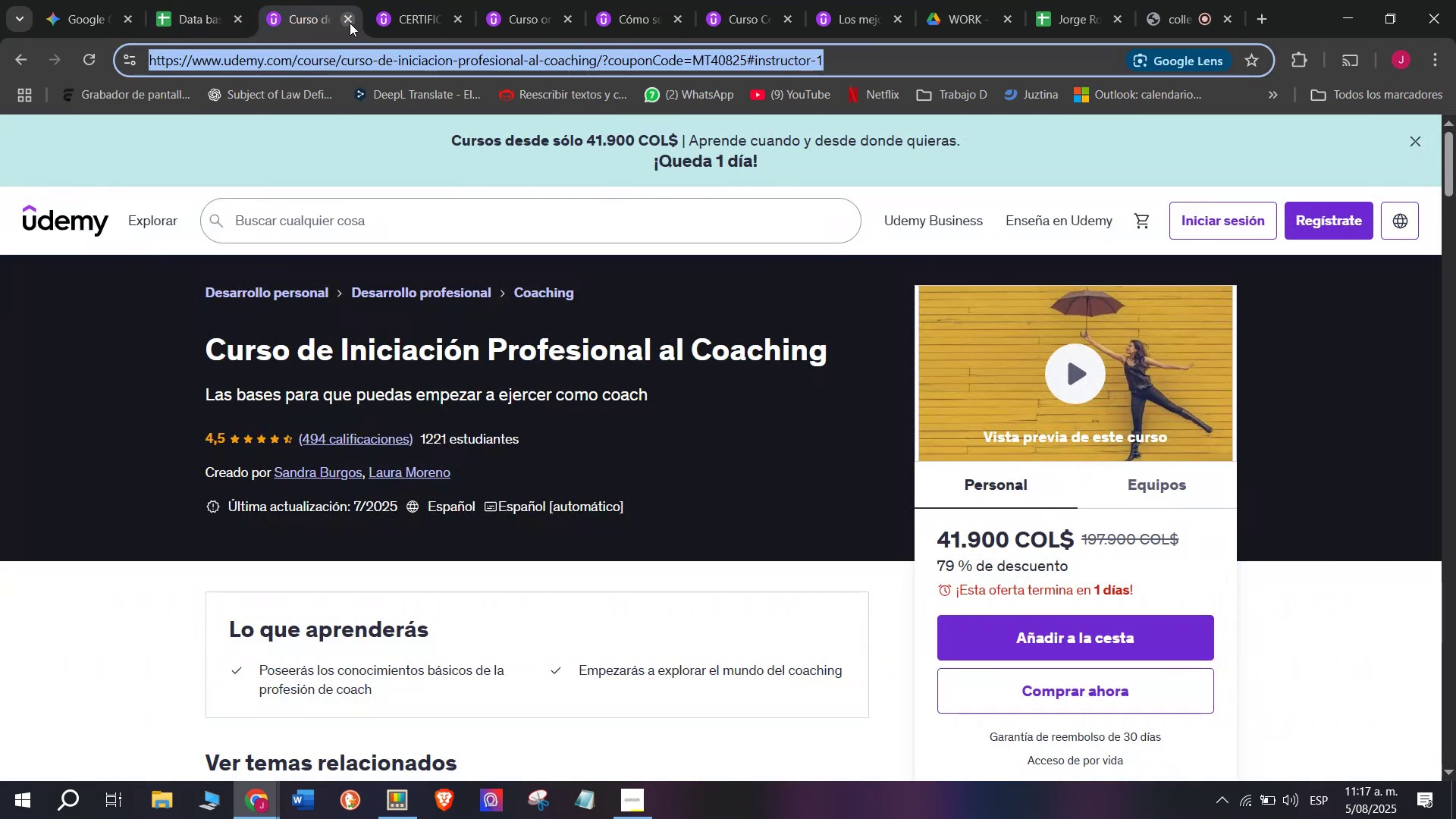 
left_click([348, 20])
 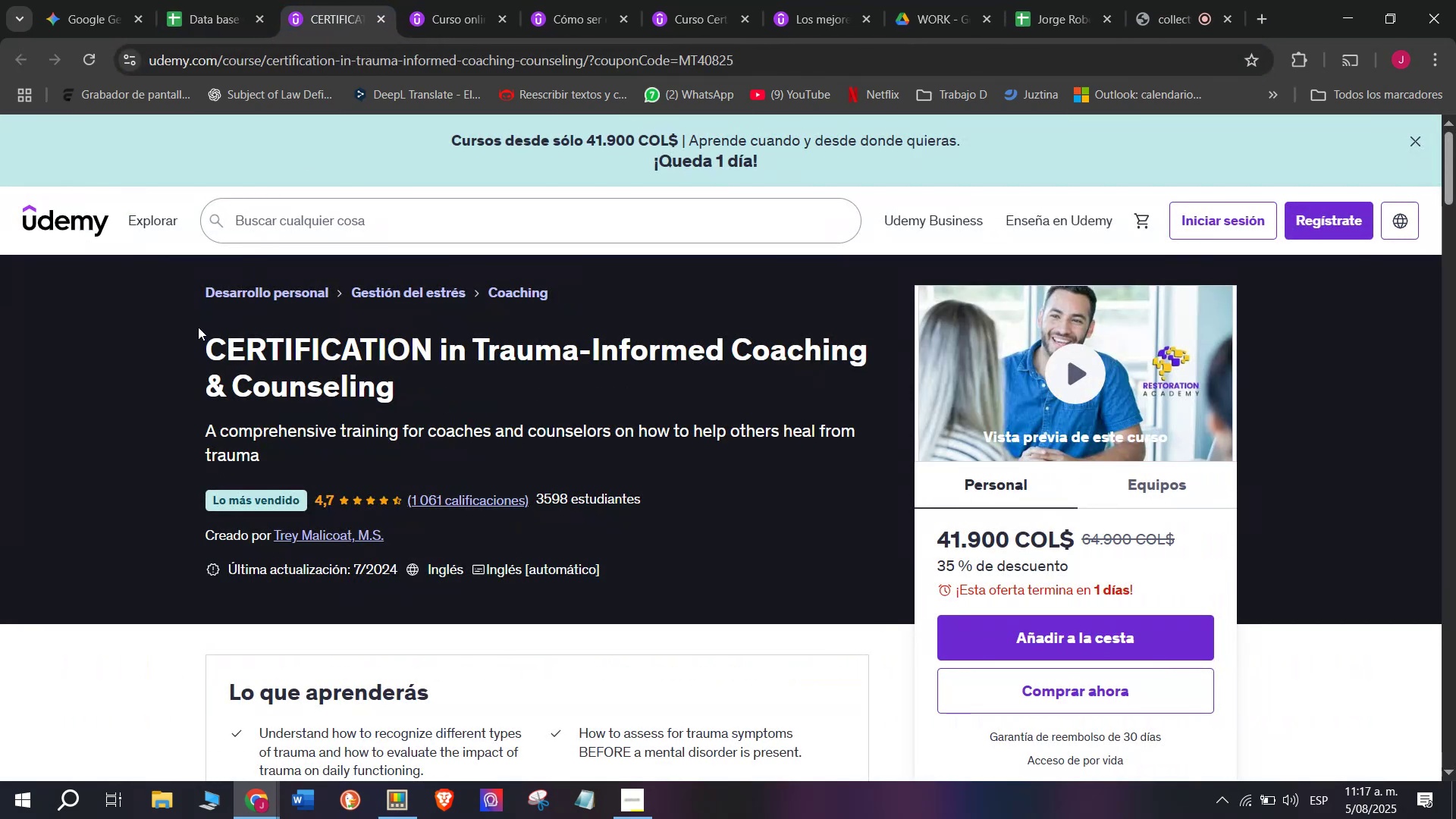 
left_click_drag(start_coordinate=[193, 343], to_coordinate=[444, 387])
 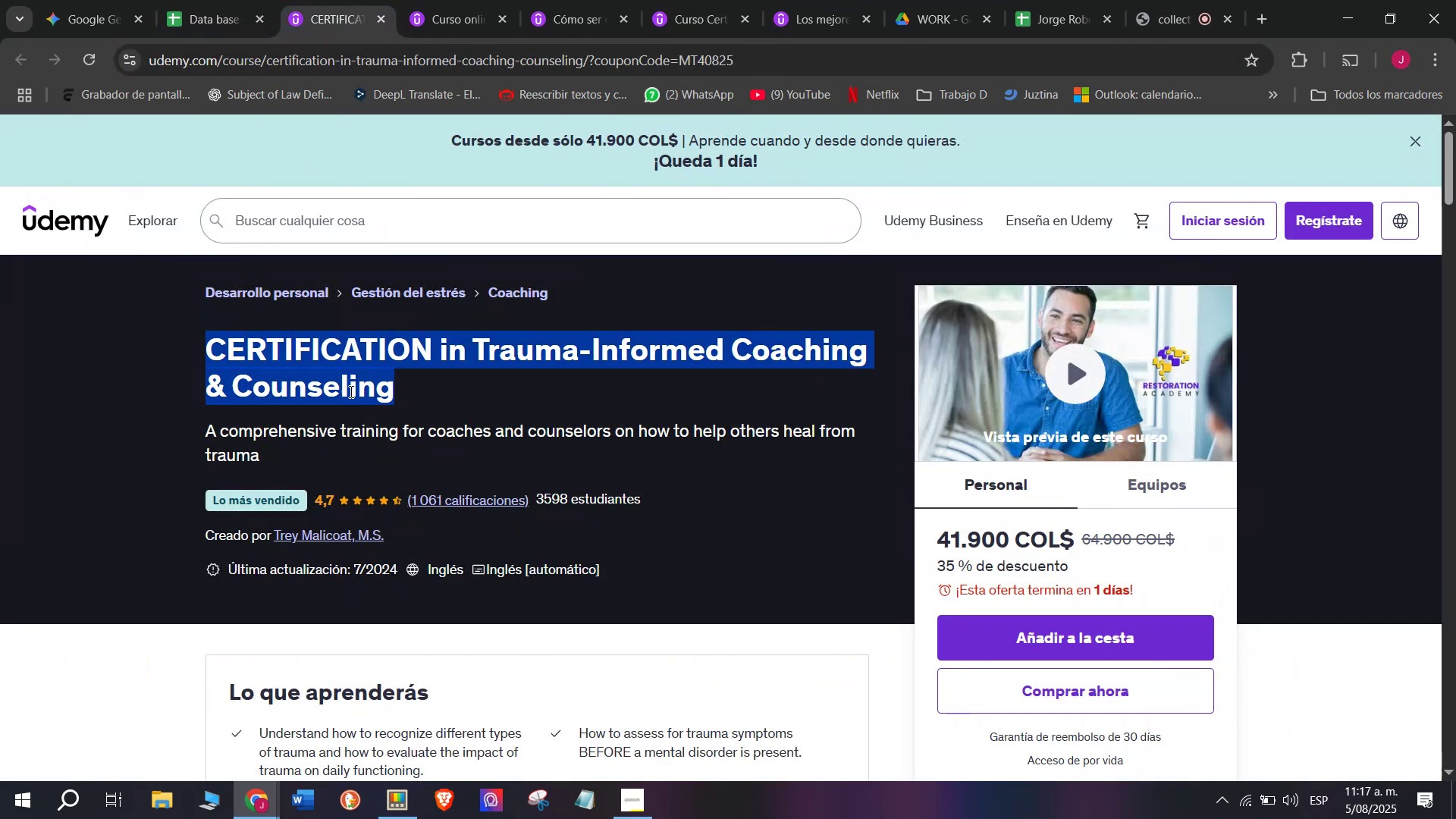 
key(Control+ControlLeft)
 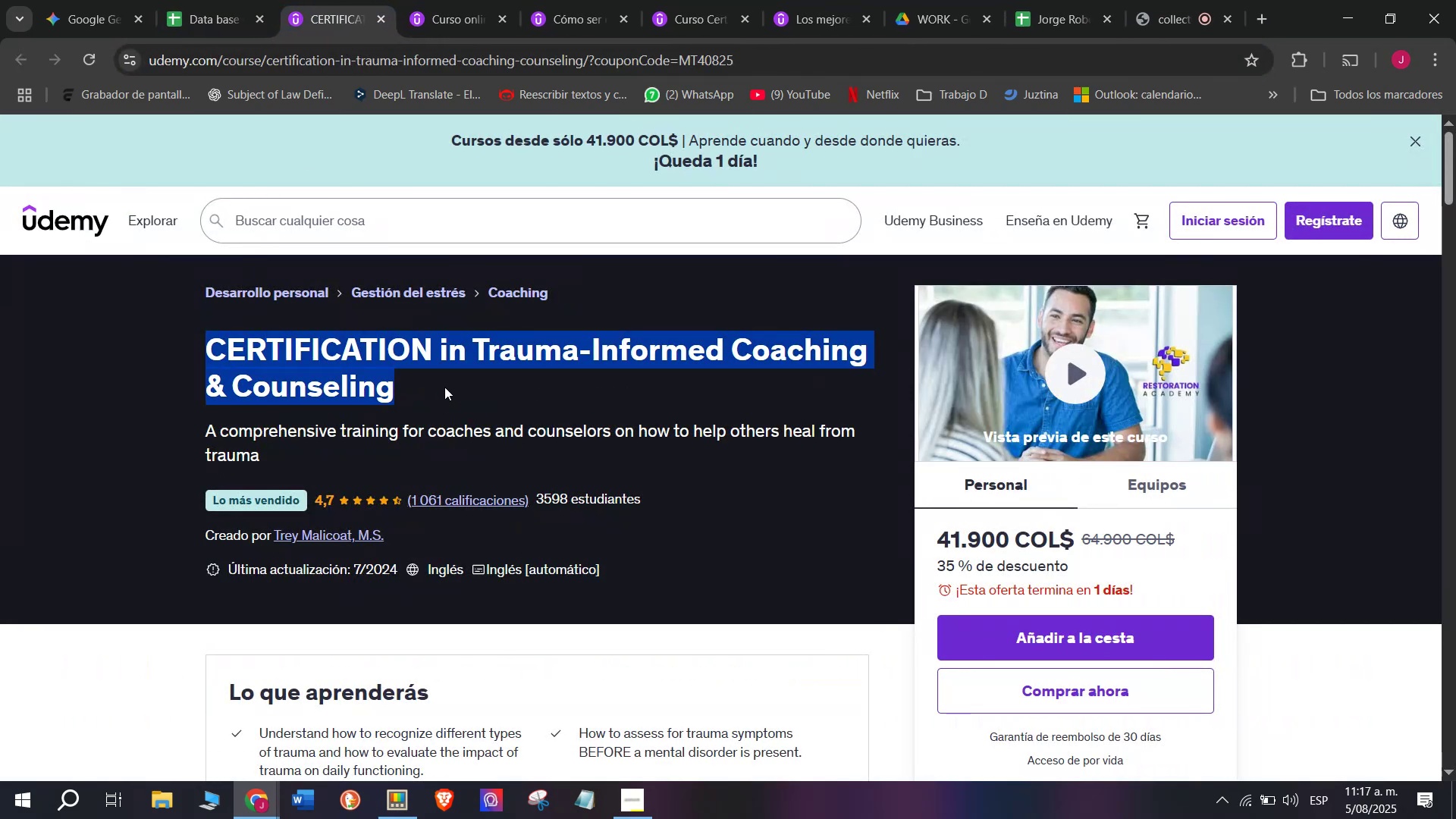 
key(Break)
 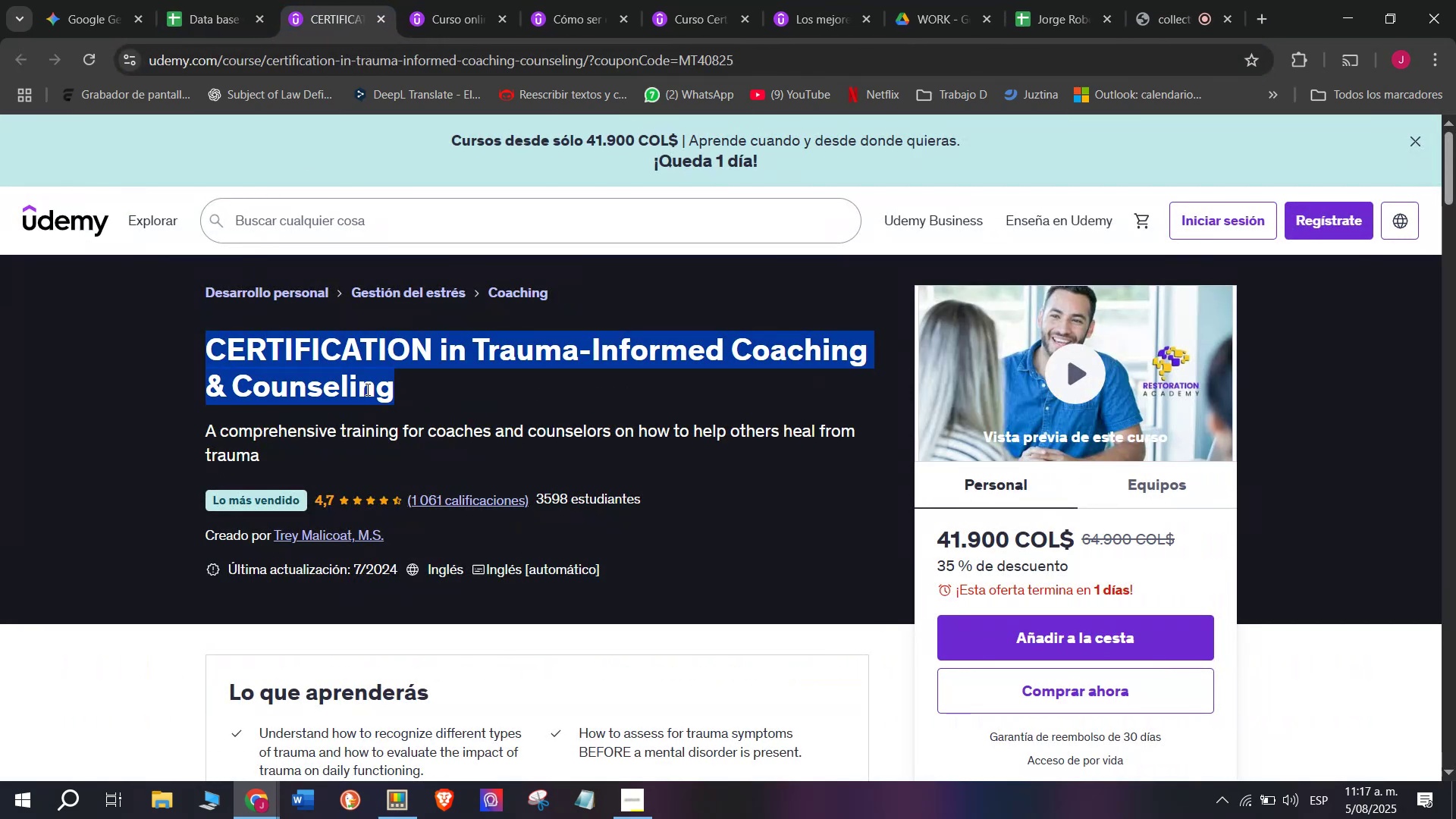 
key(Control+C)
 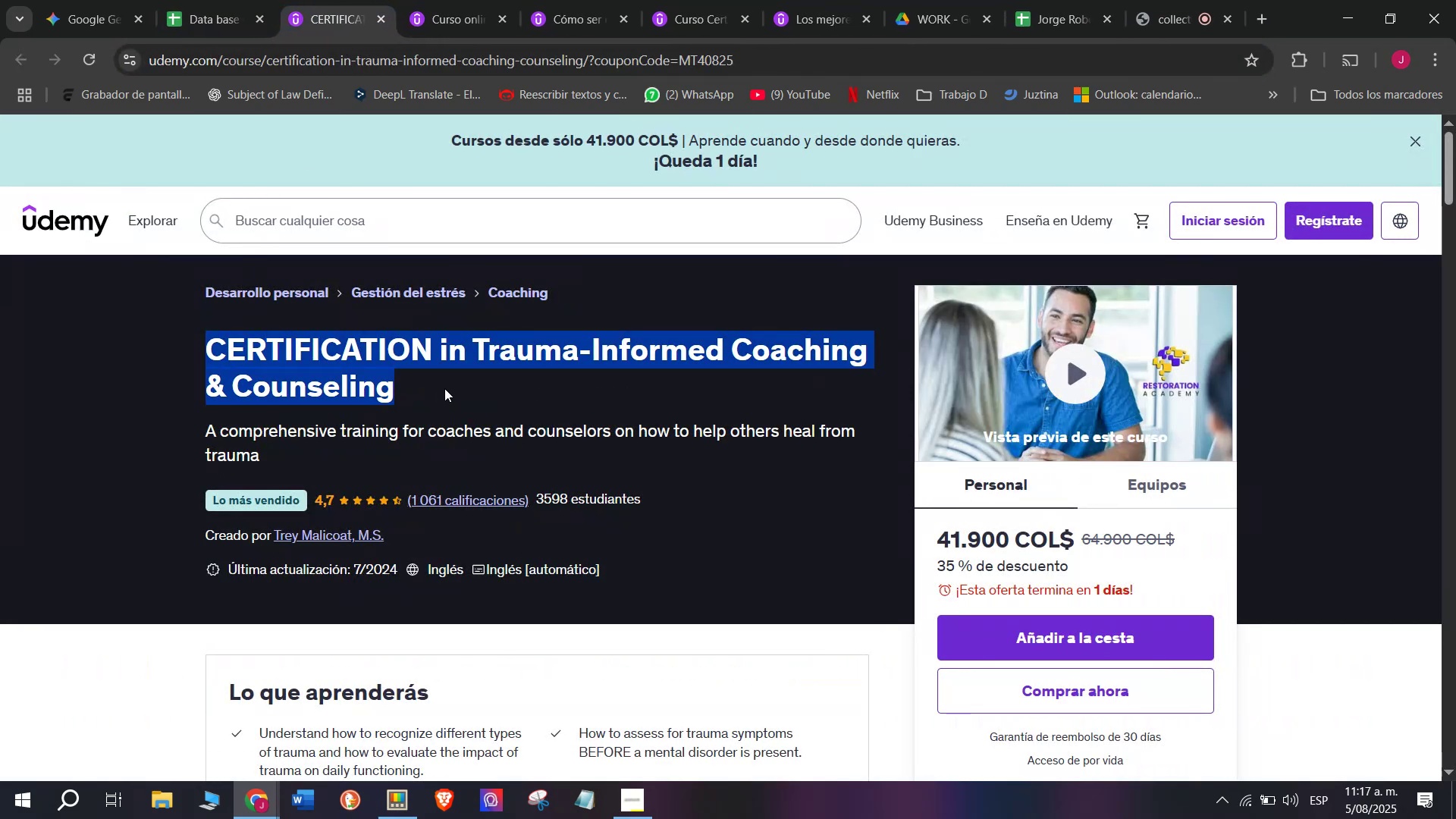 
key(Break)
 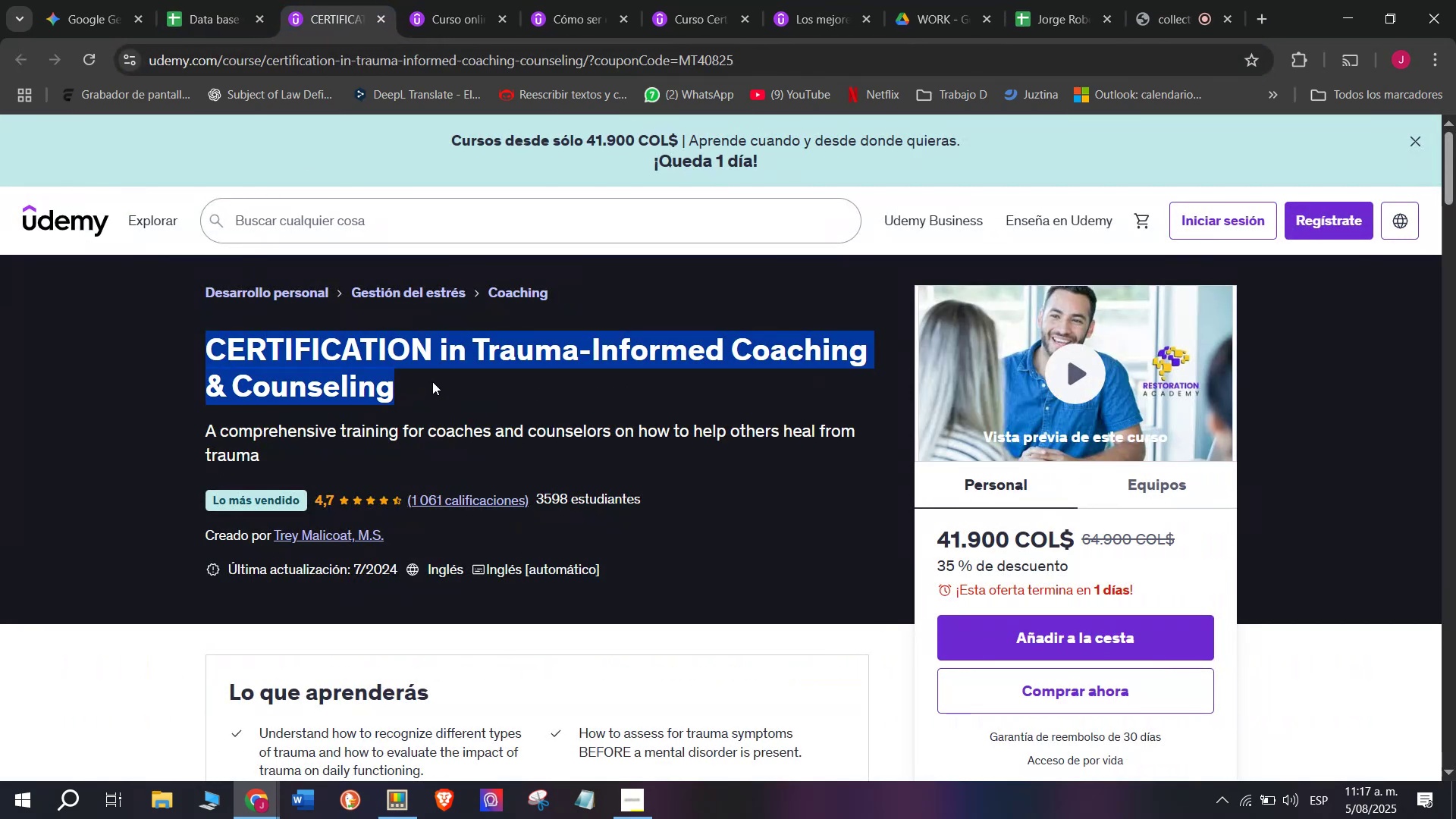 
key(Control+ControlLeft)
 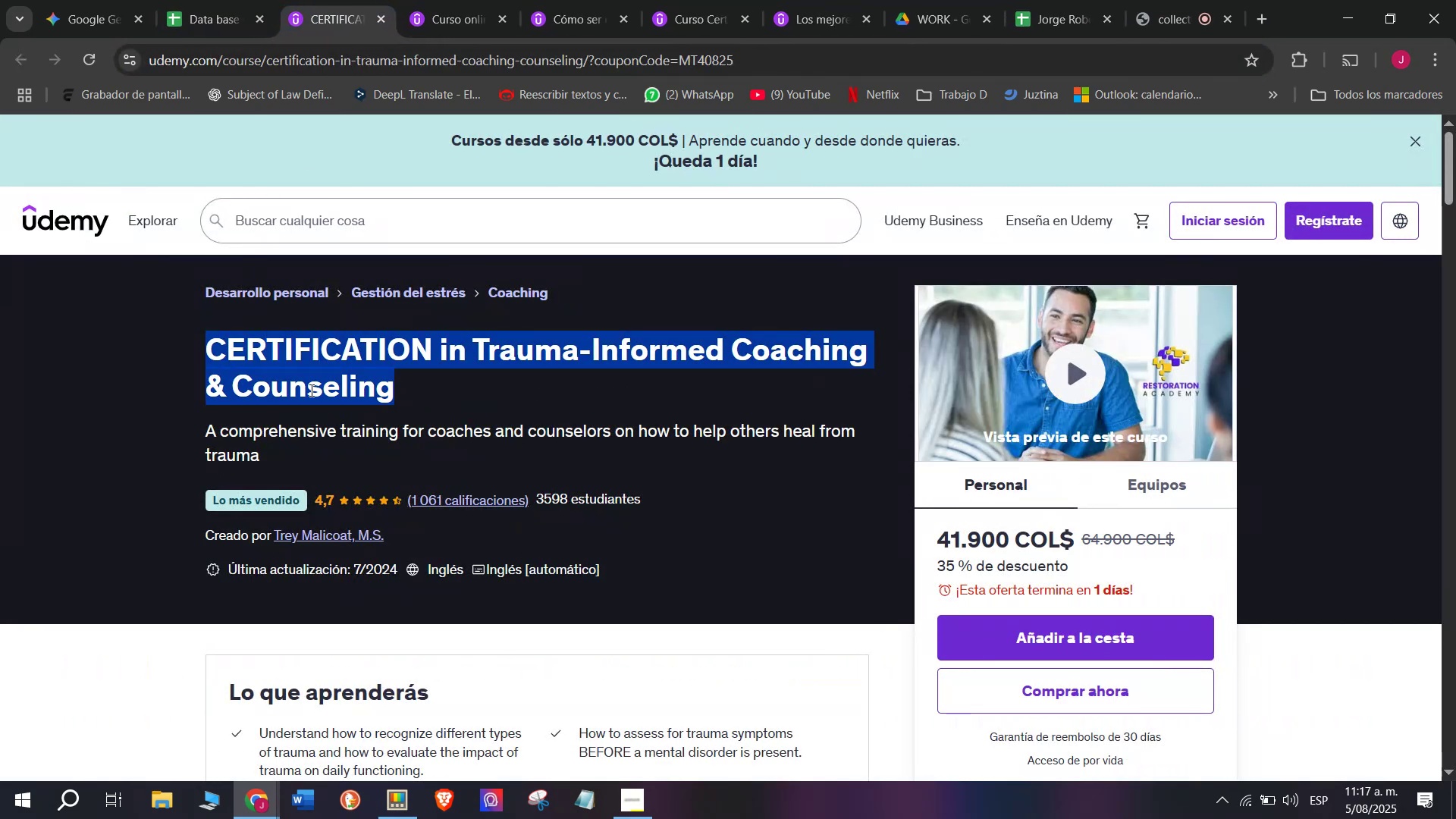 
key(Control+C)
 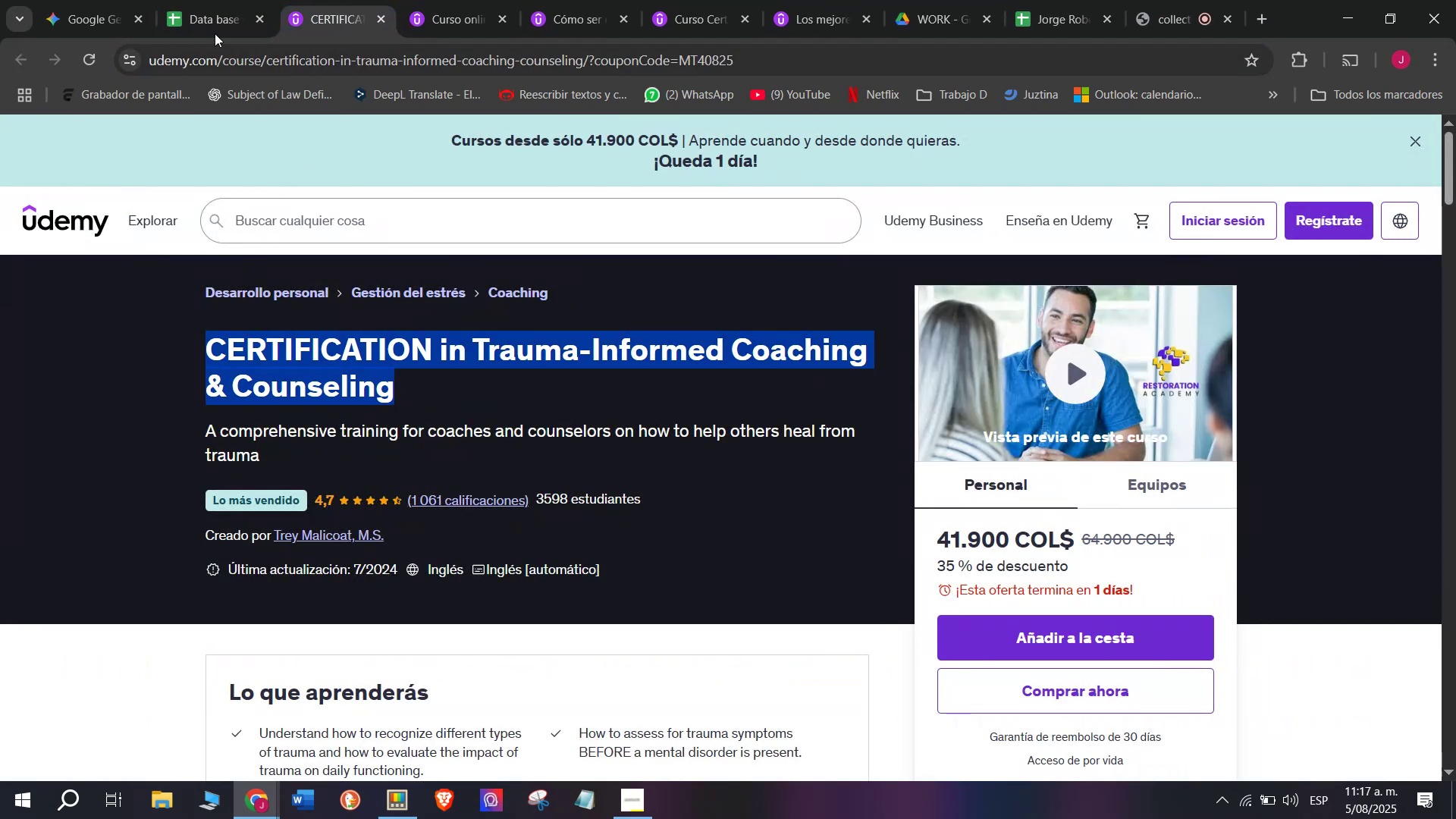 
left_click([178, 0])
 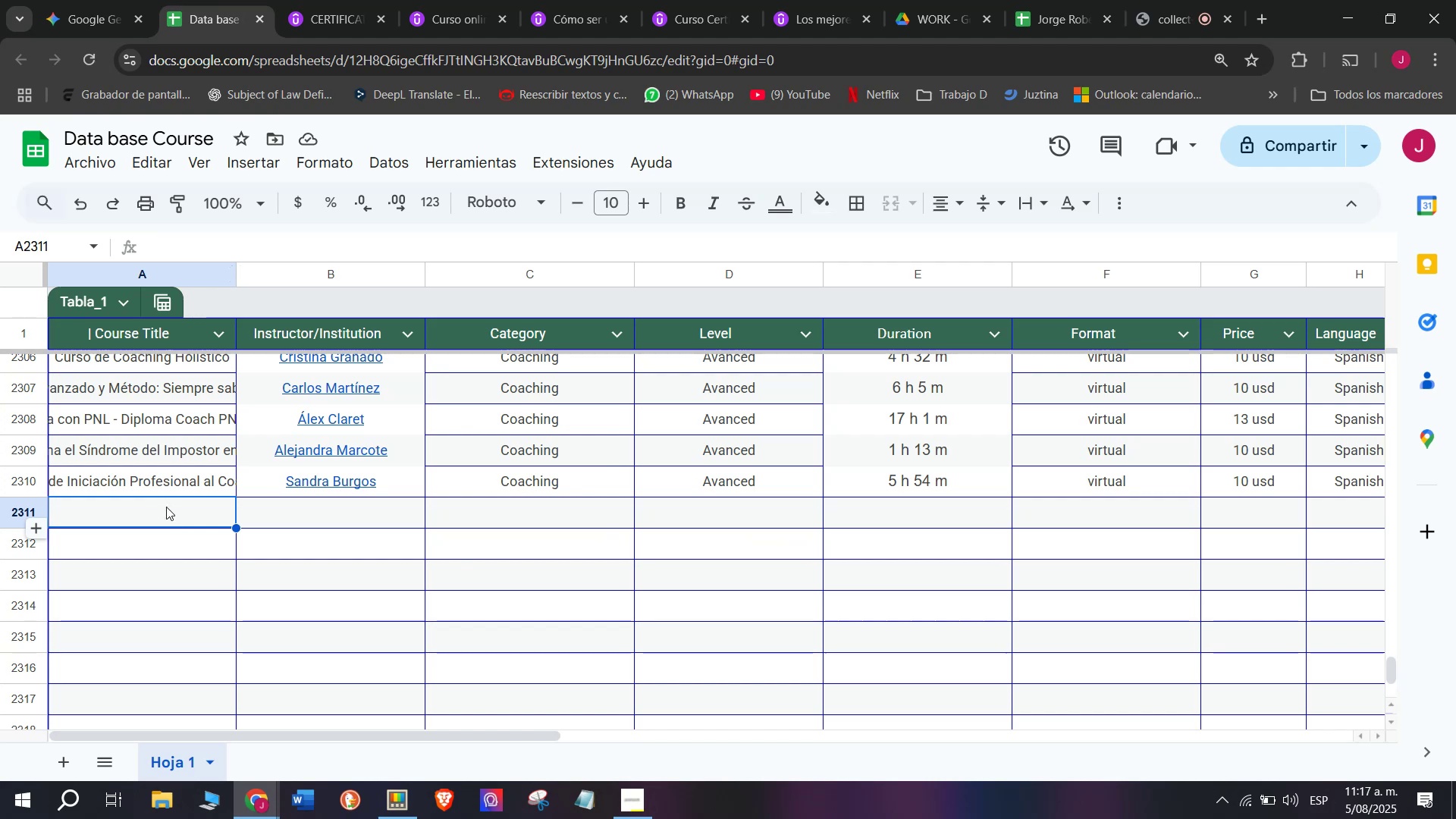 
double_click([166, 507])
 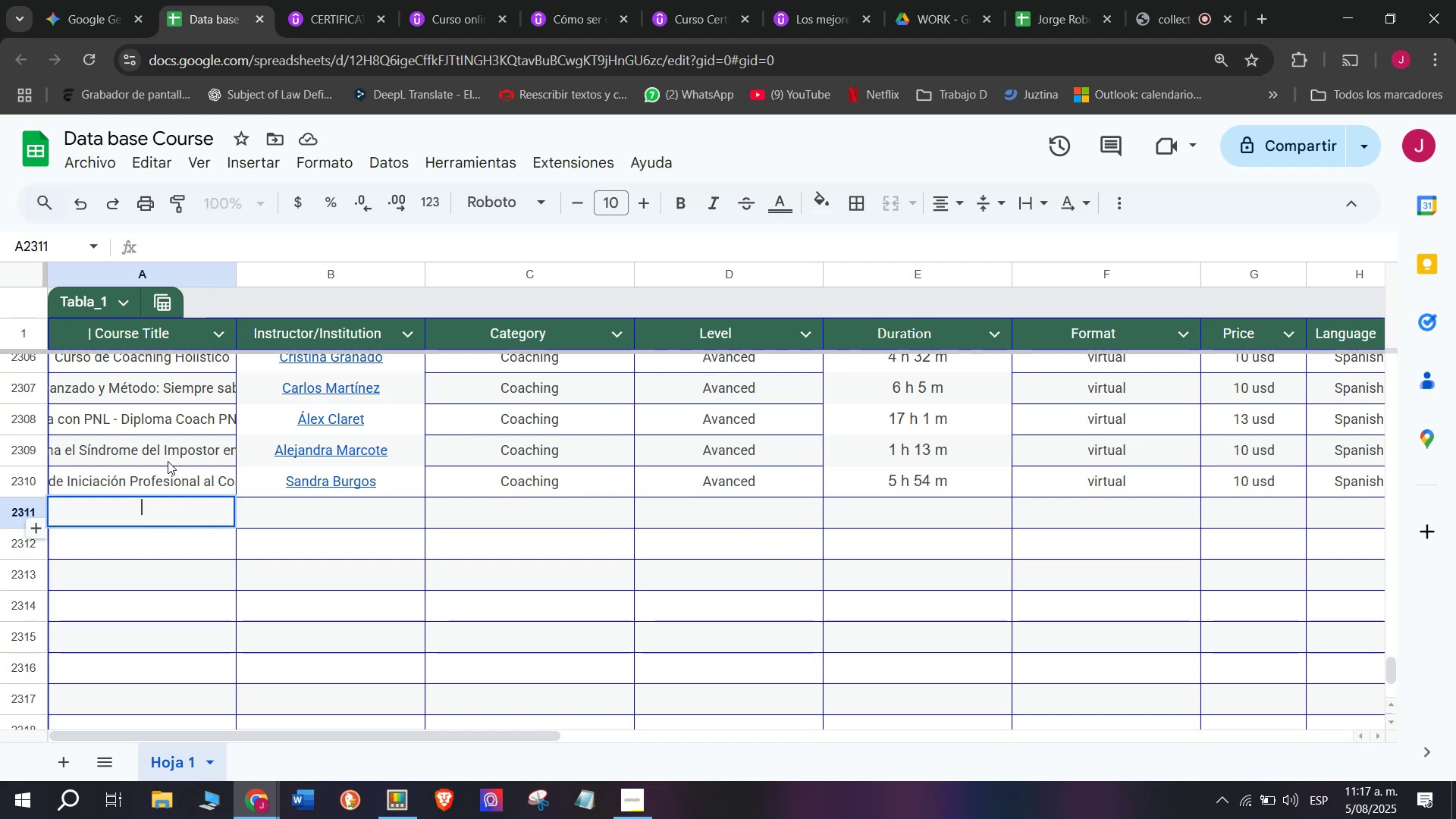 
key(Z)
 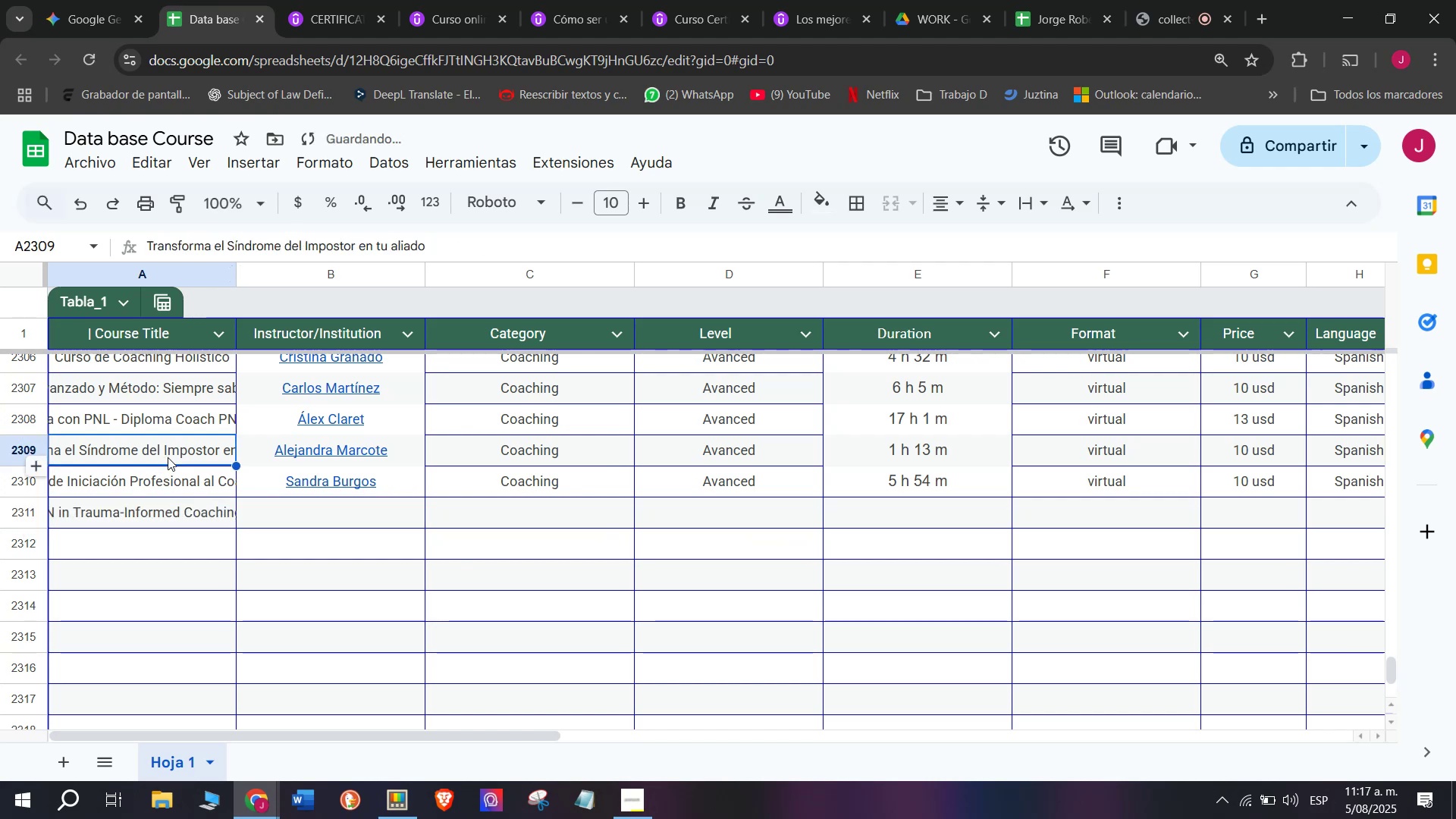 
key(Control+ControlLeft)
 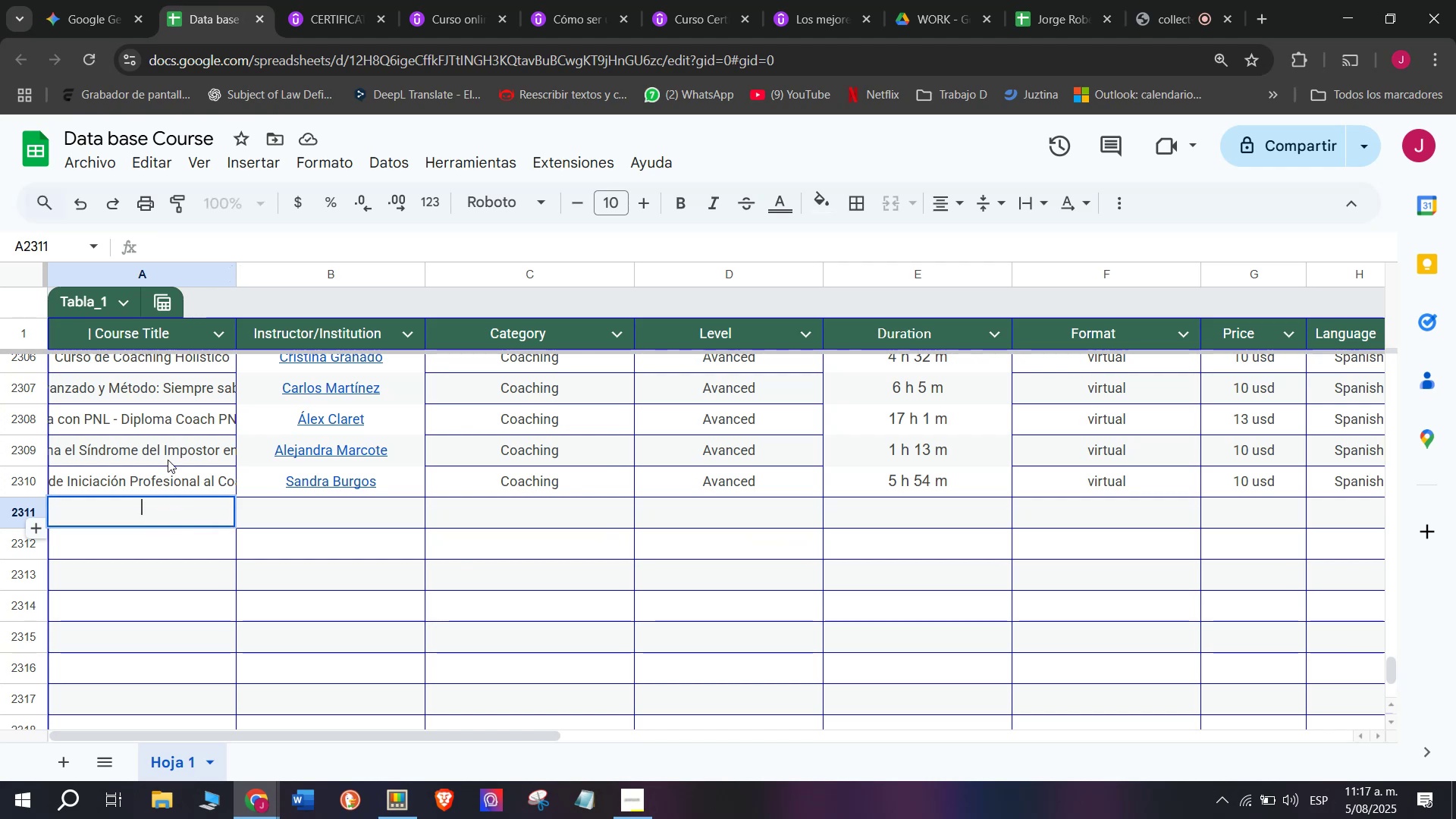 
key(Control+V)
 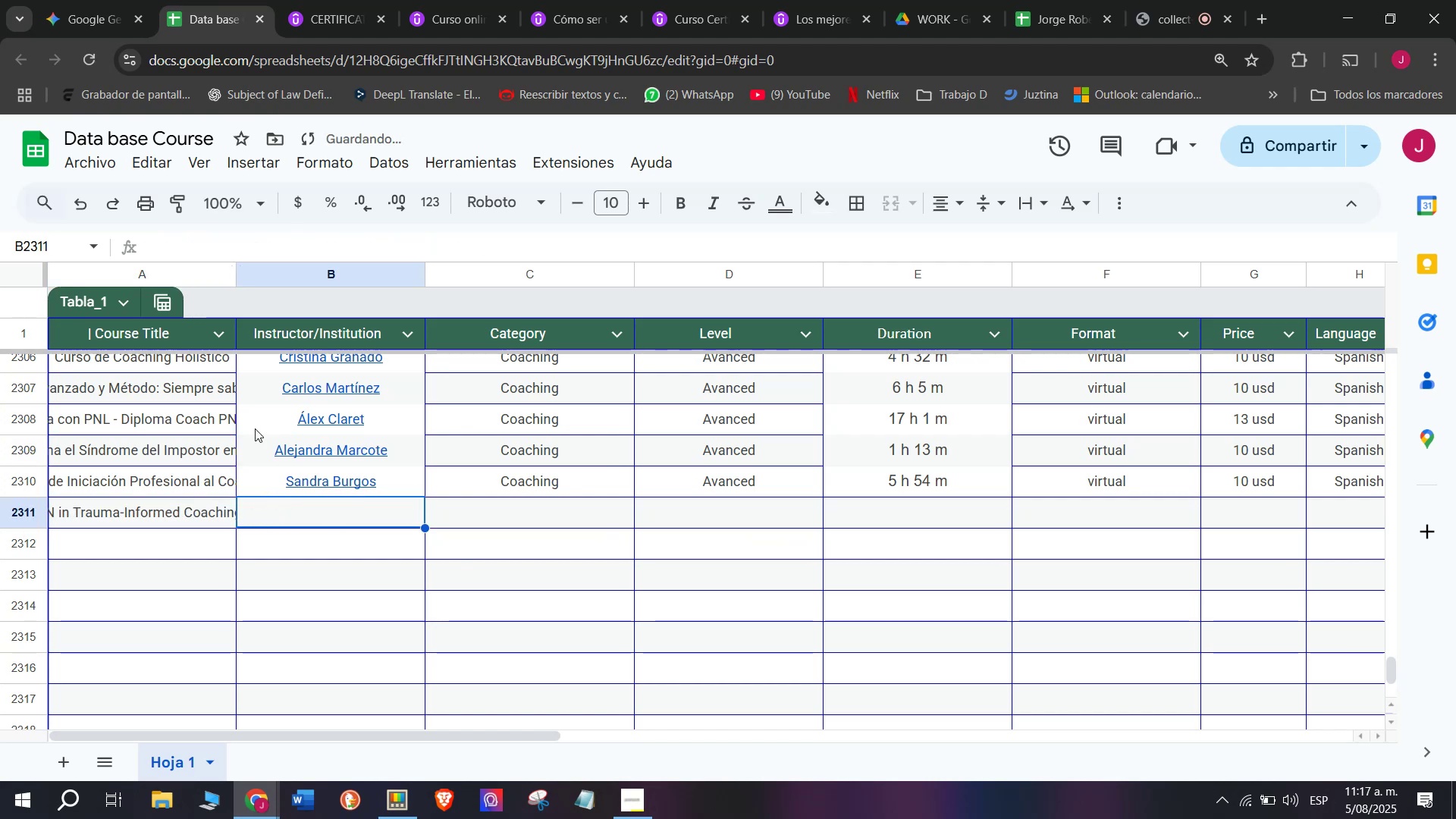 
left_click([327, 0])
 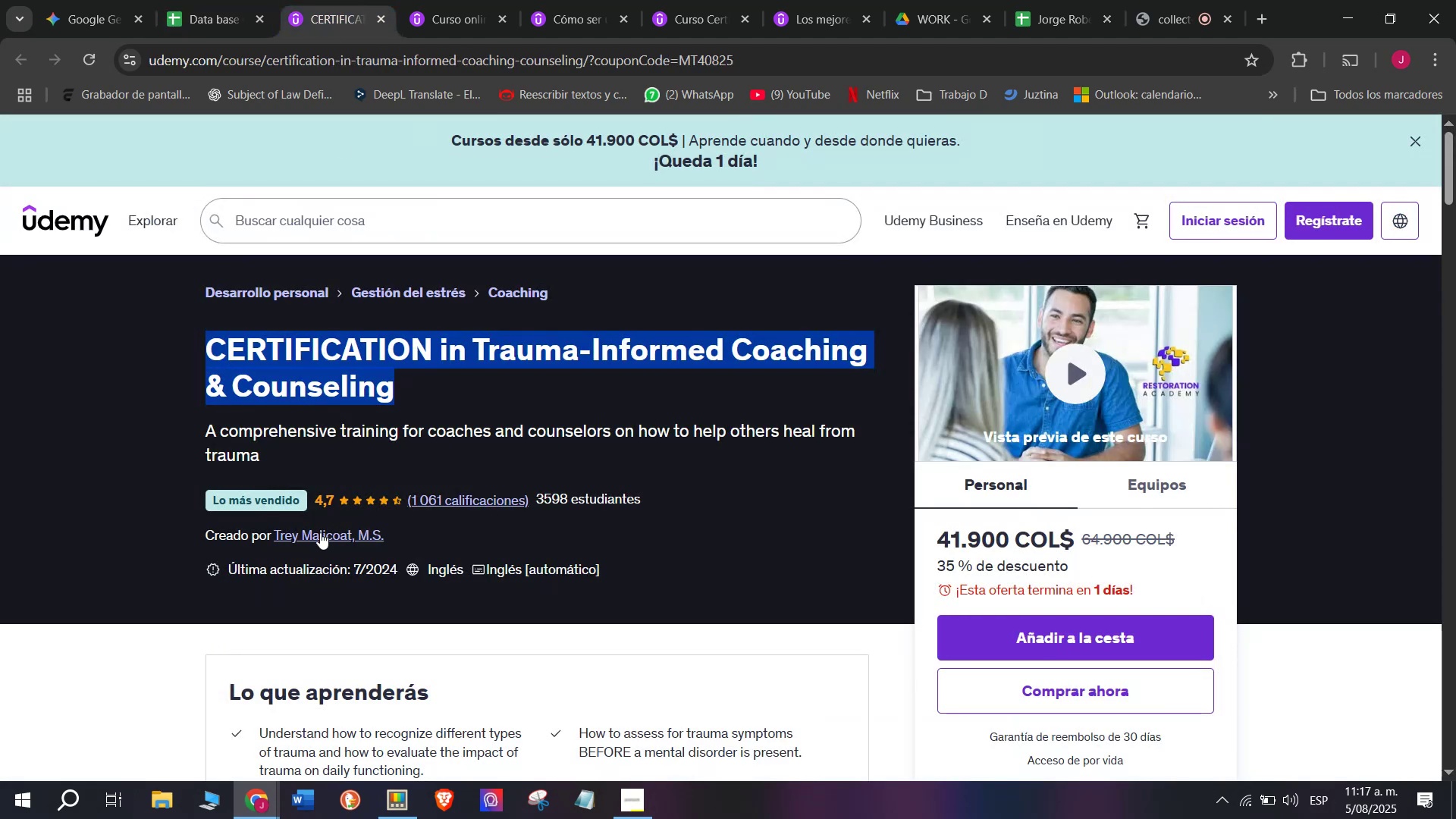 
left_click([320, 537])
 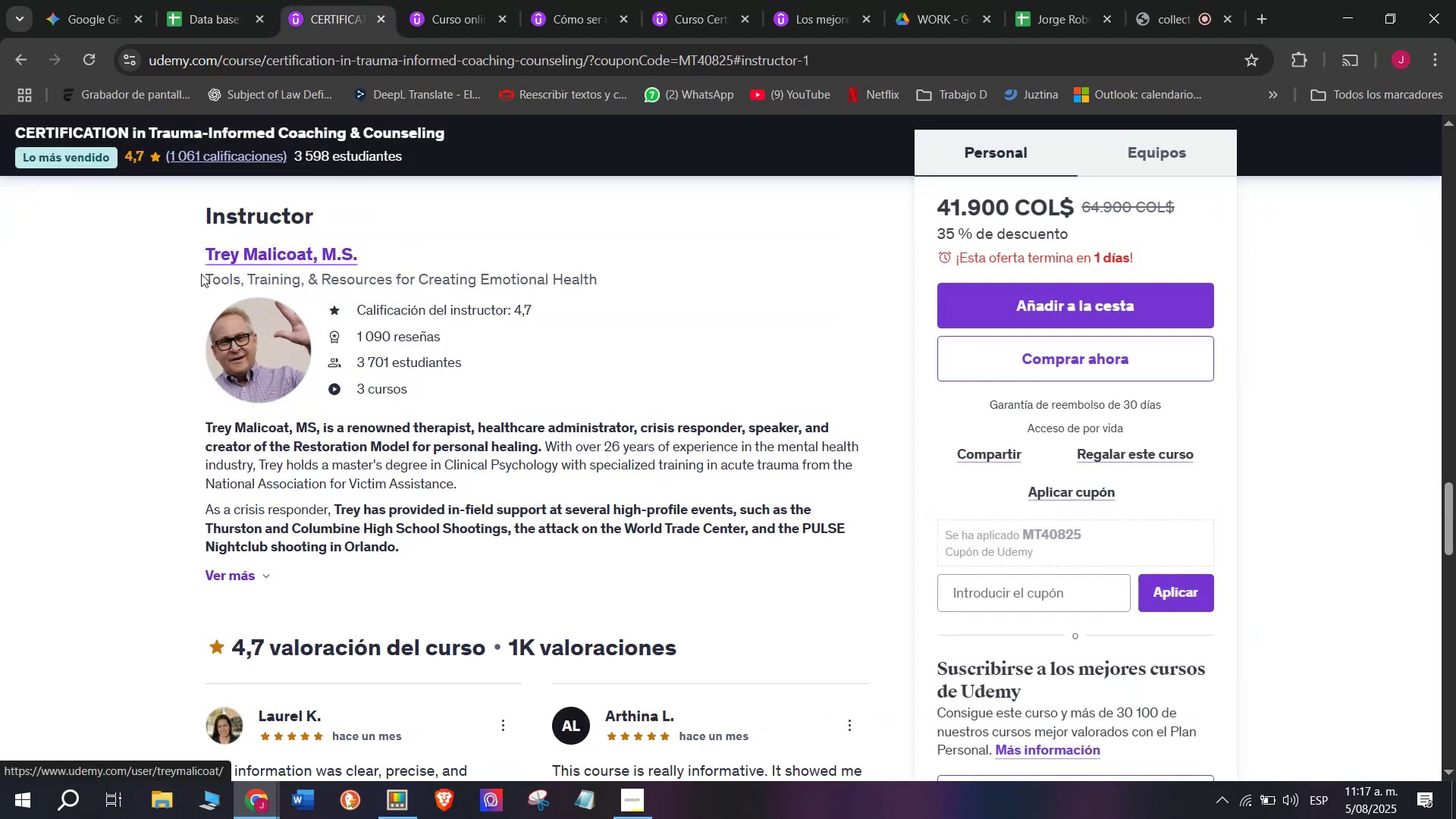 
left_click_drag(start_coordinate=[182, 257], to_coordinate=[372, 262])
 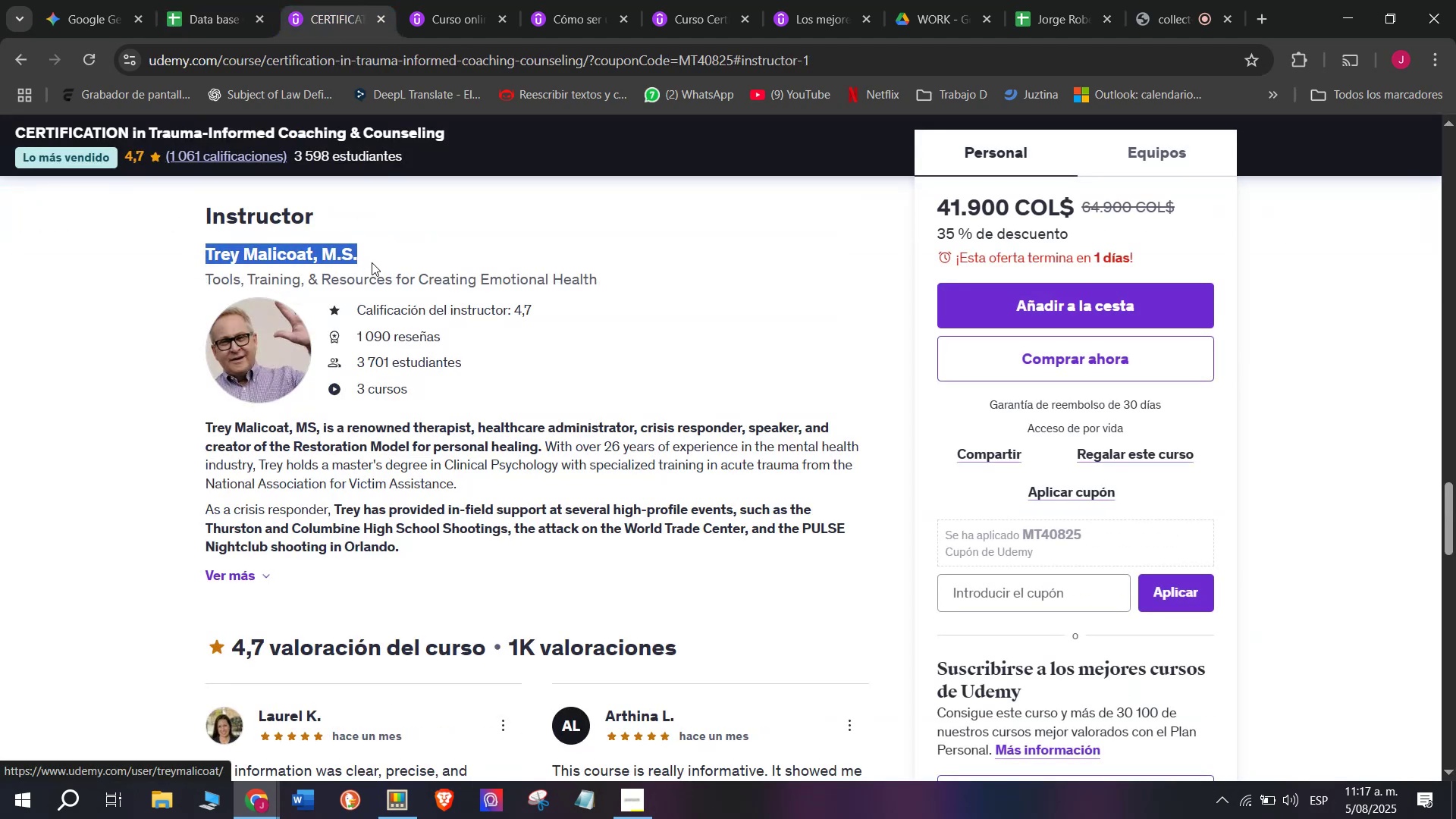 
key(Break)
 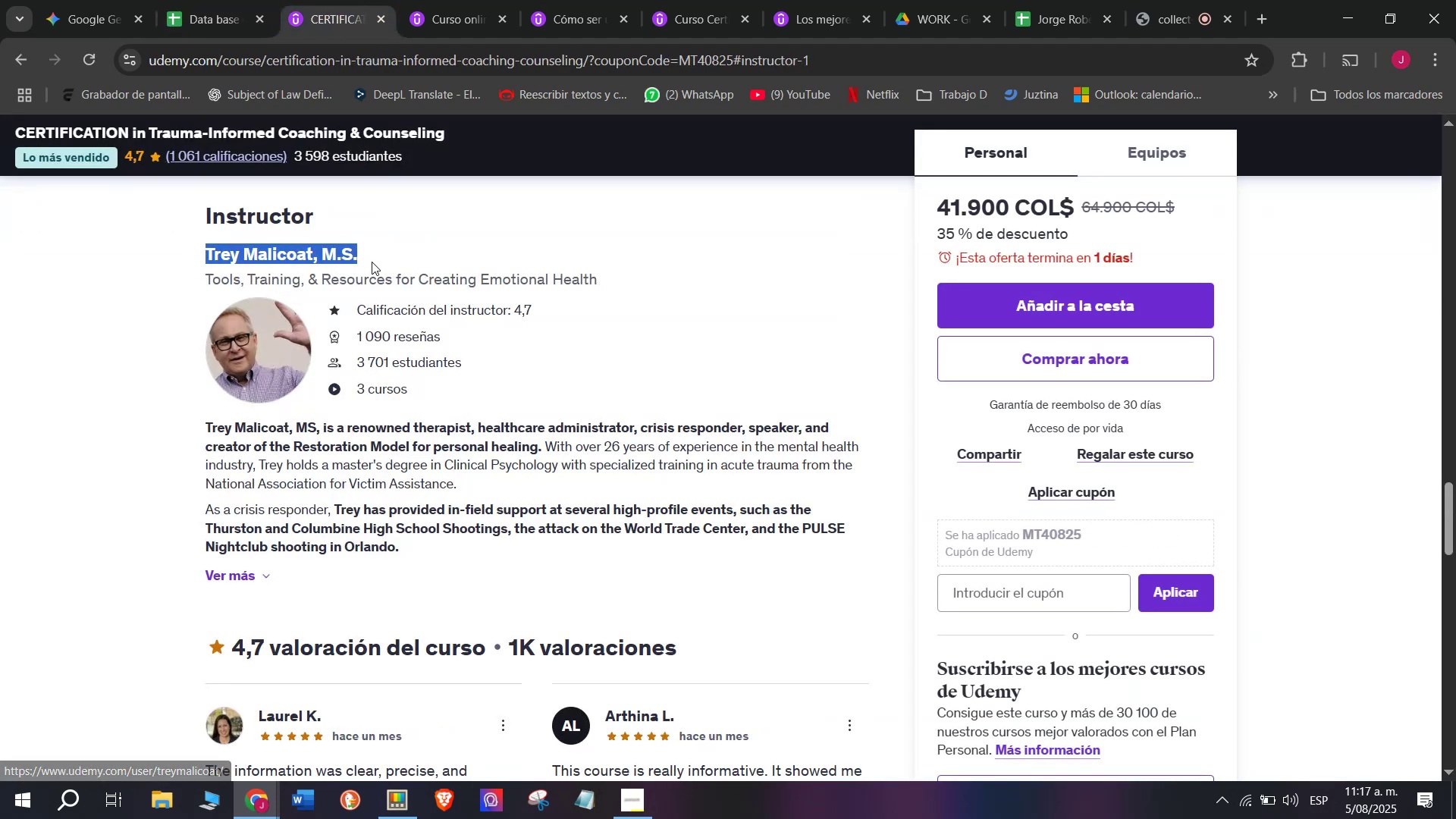 
key(Control+ControlLeft)
 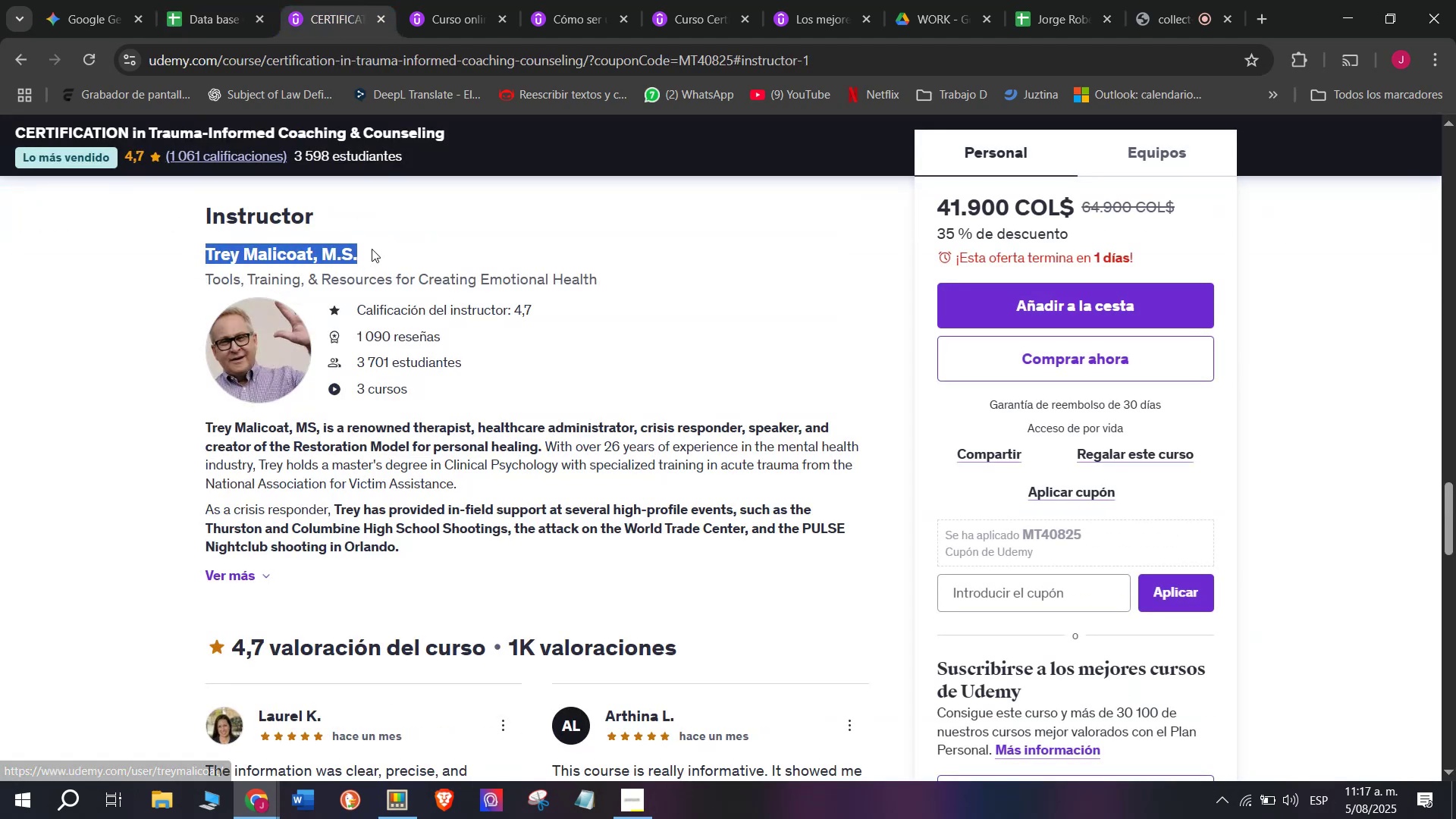 
key(Control+C)
 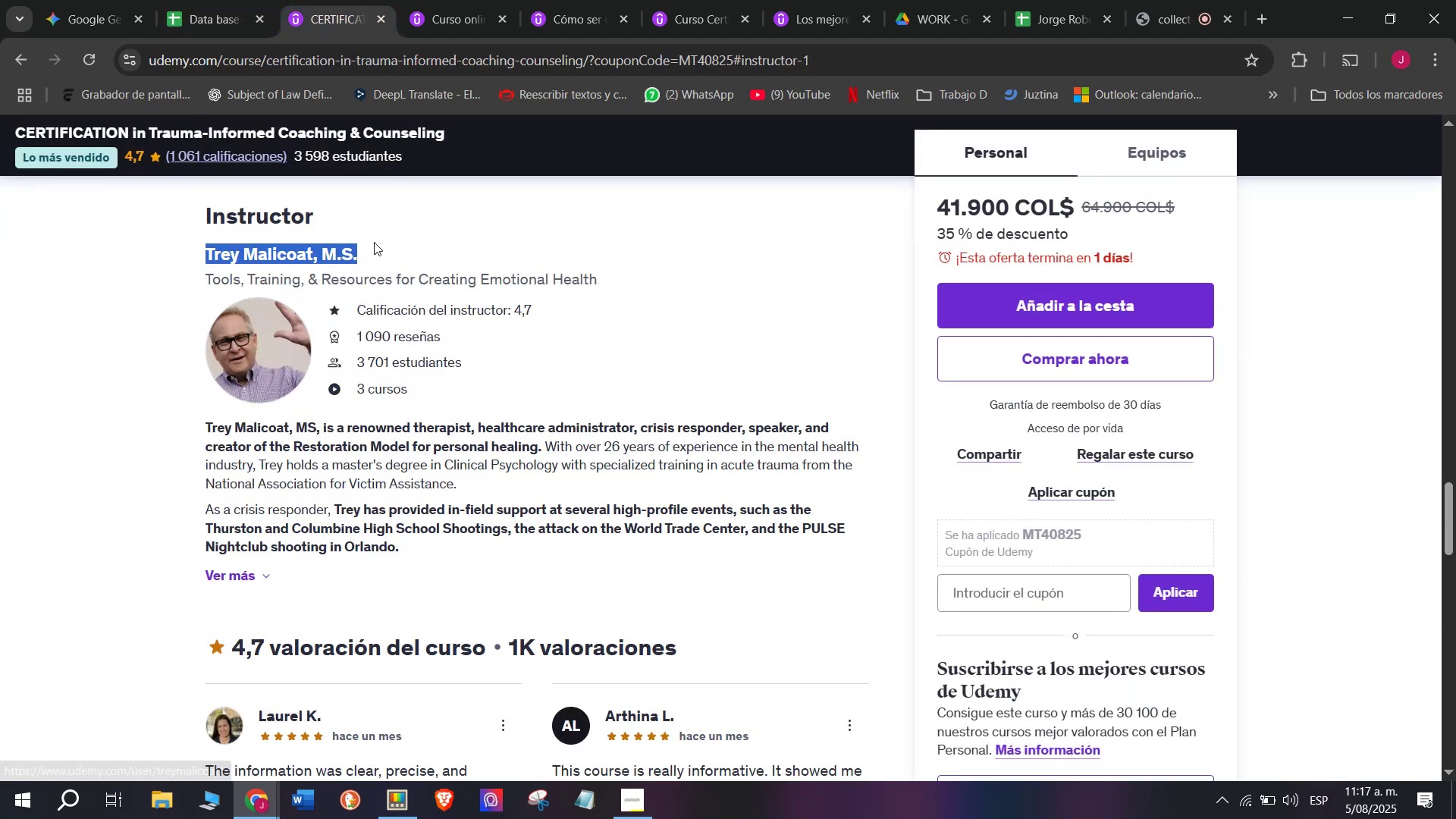 
key(Control+ControlLeft)
 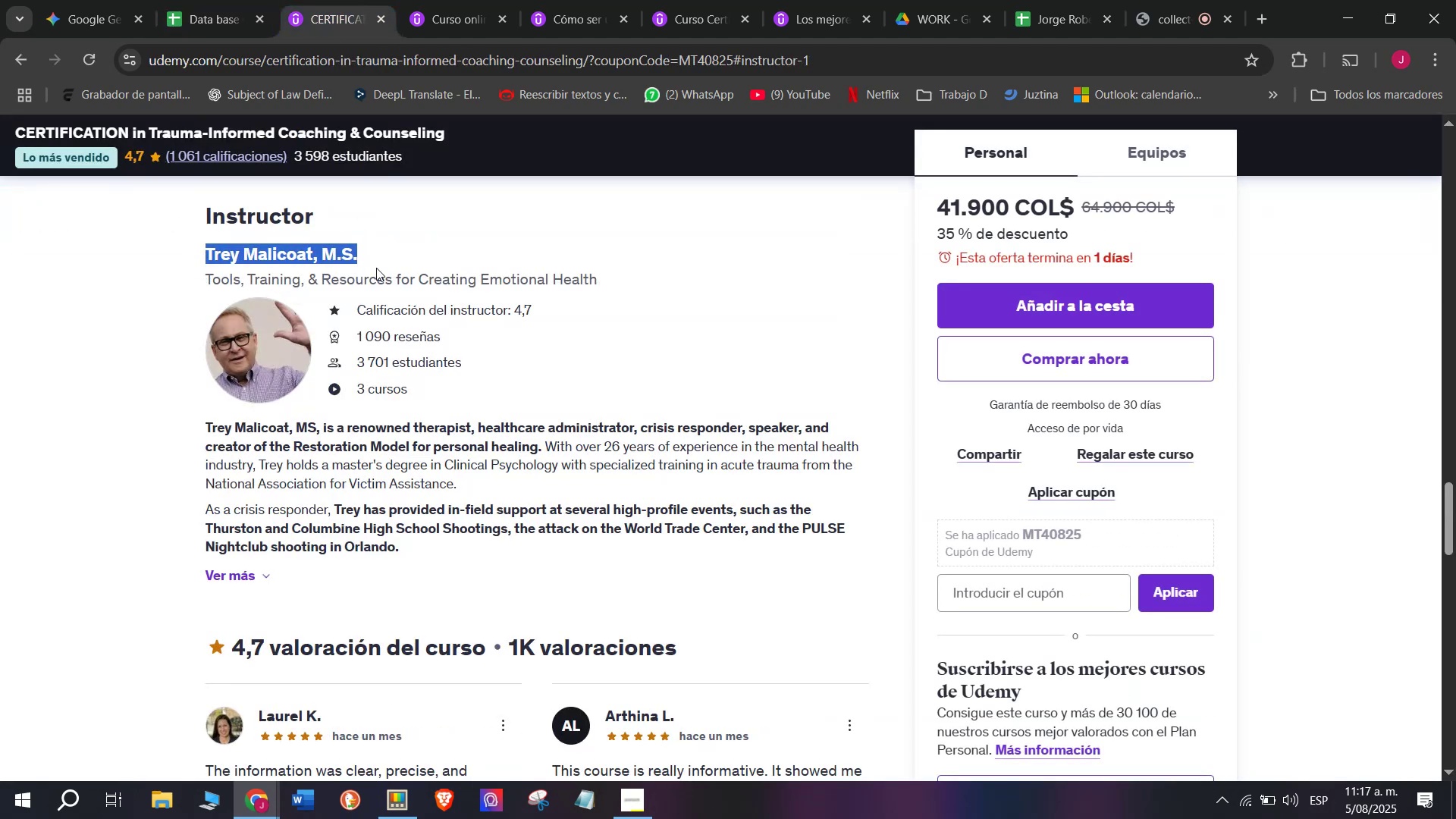 
key(Break)
 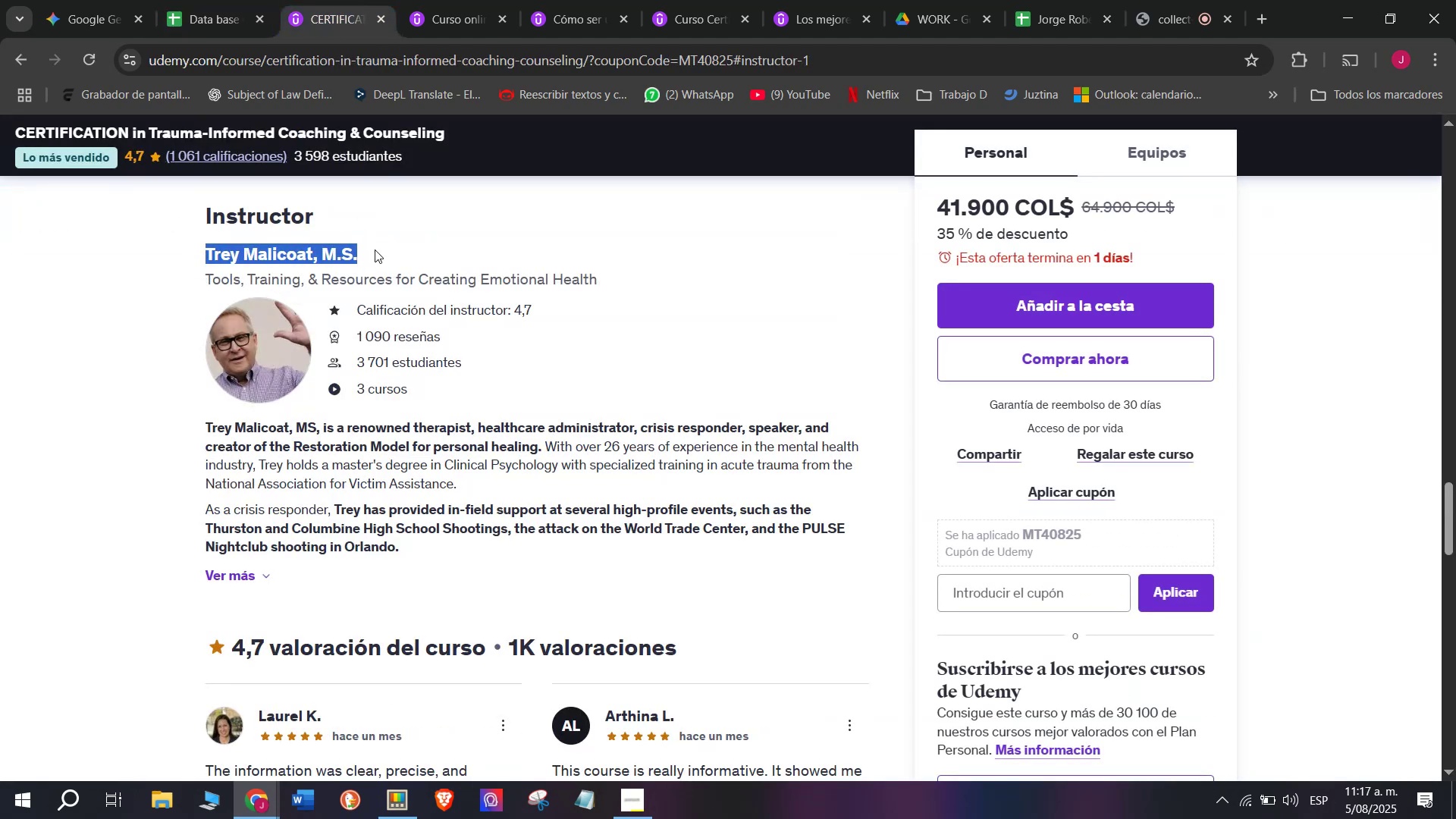 
key(Control+C)
 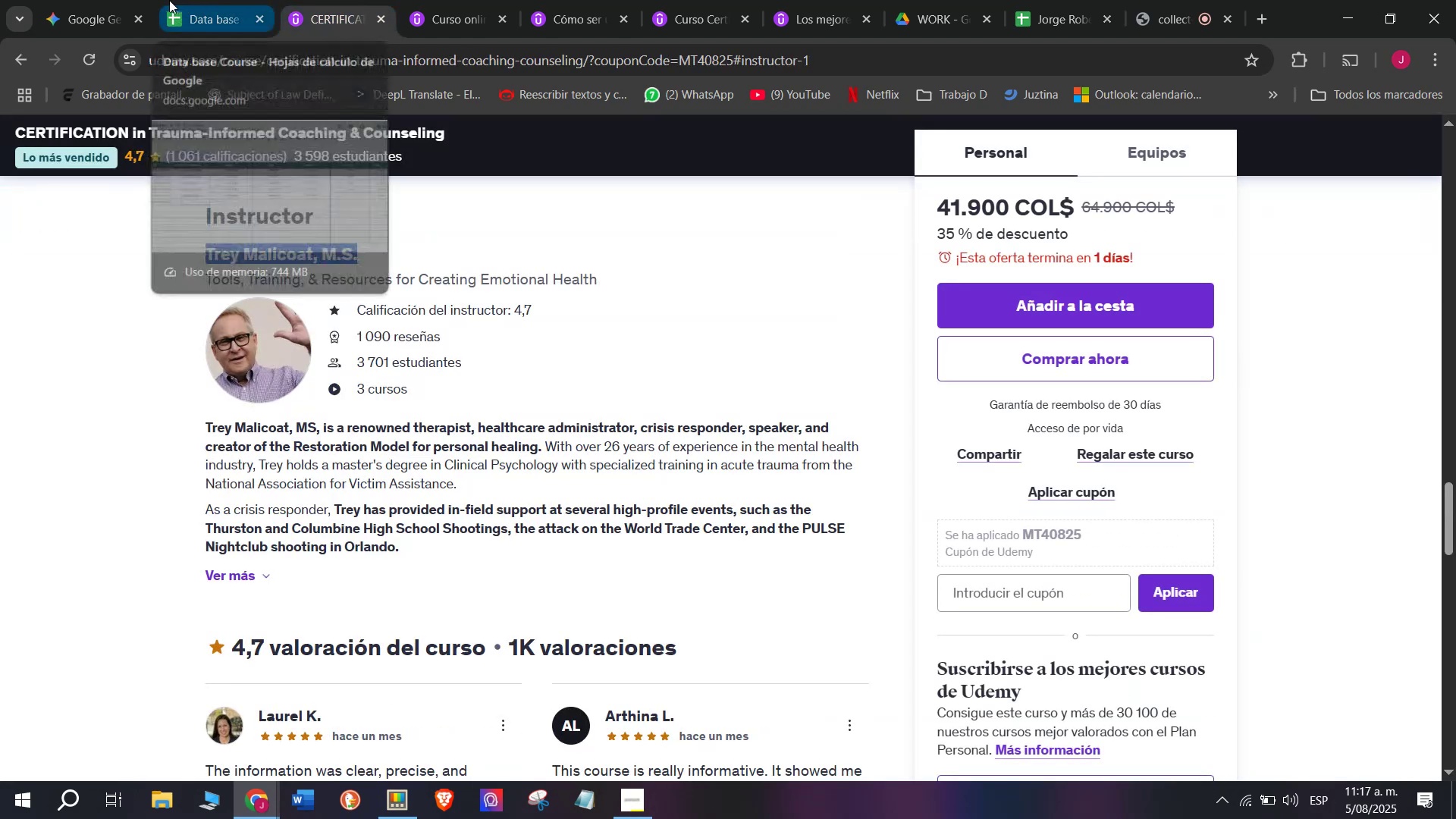 
left_click([221, 0])
 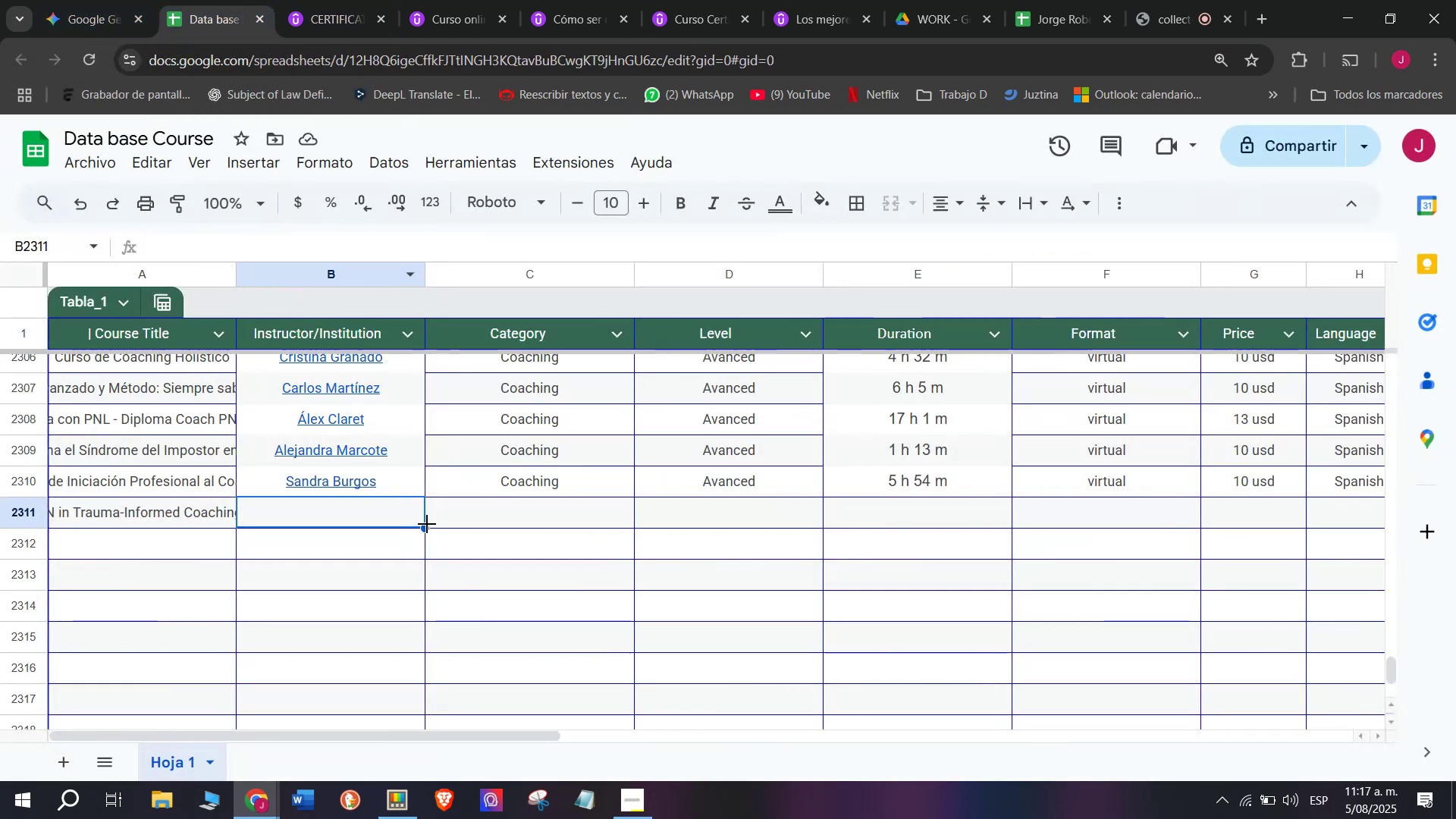 
key(Z)
 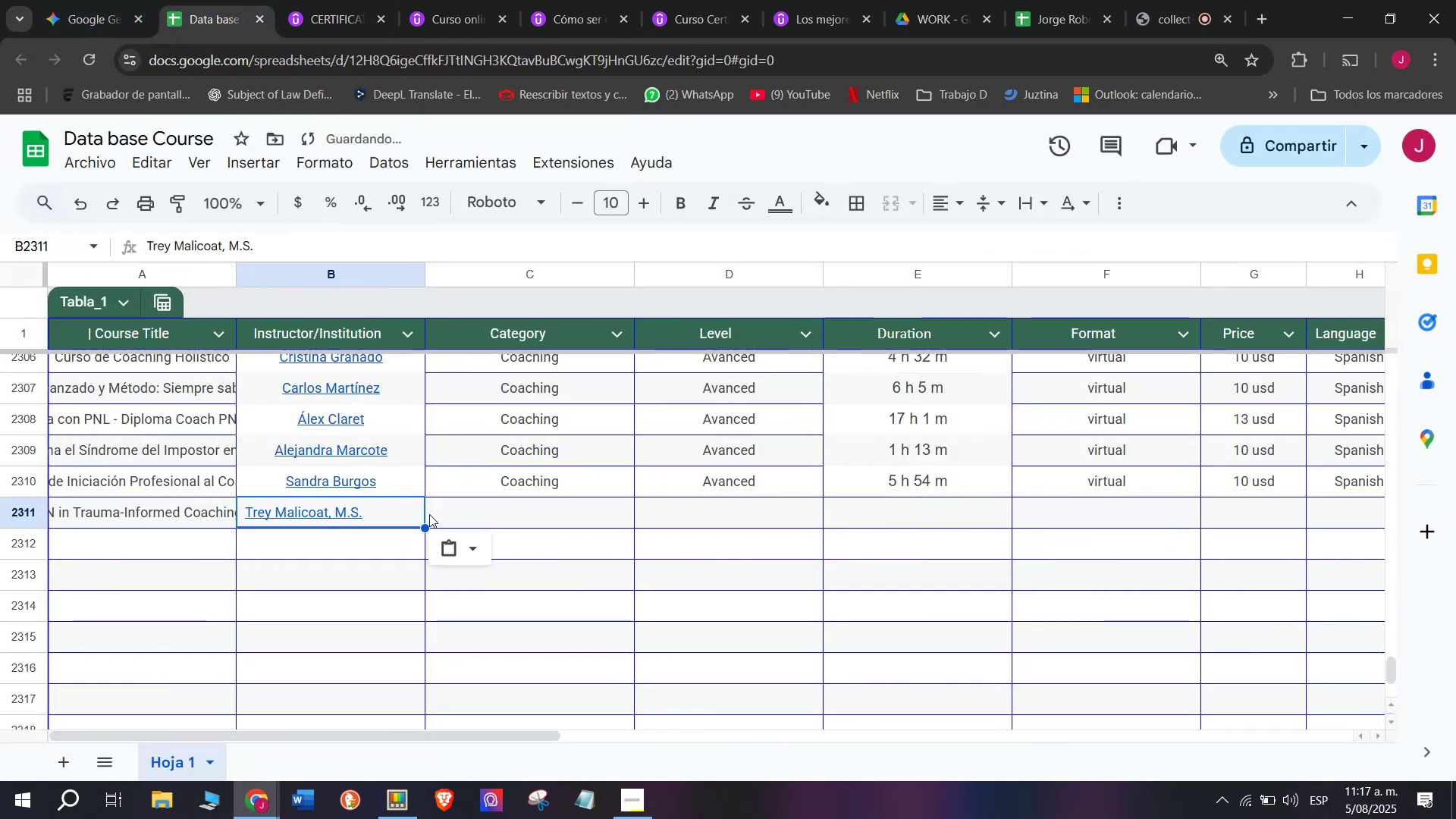 
key(Control+ControlLeft)
 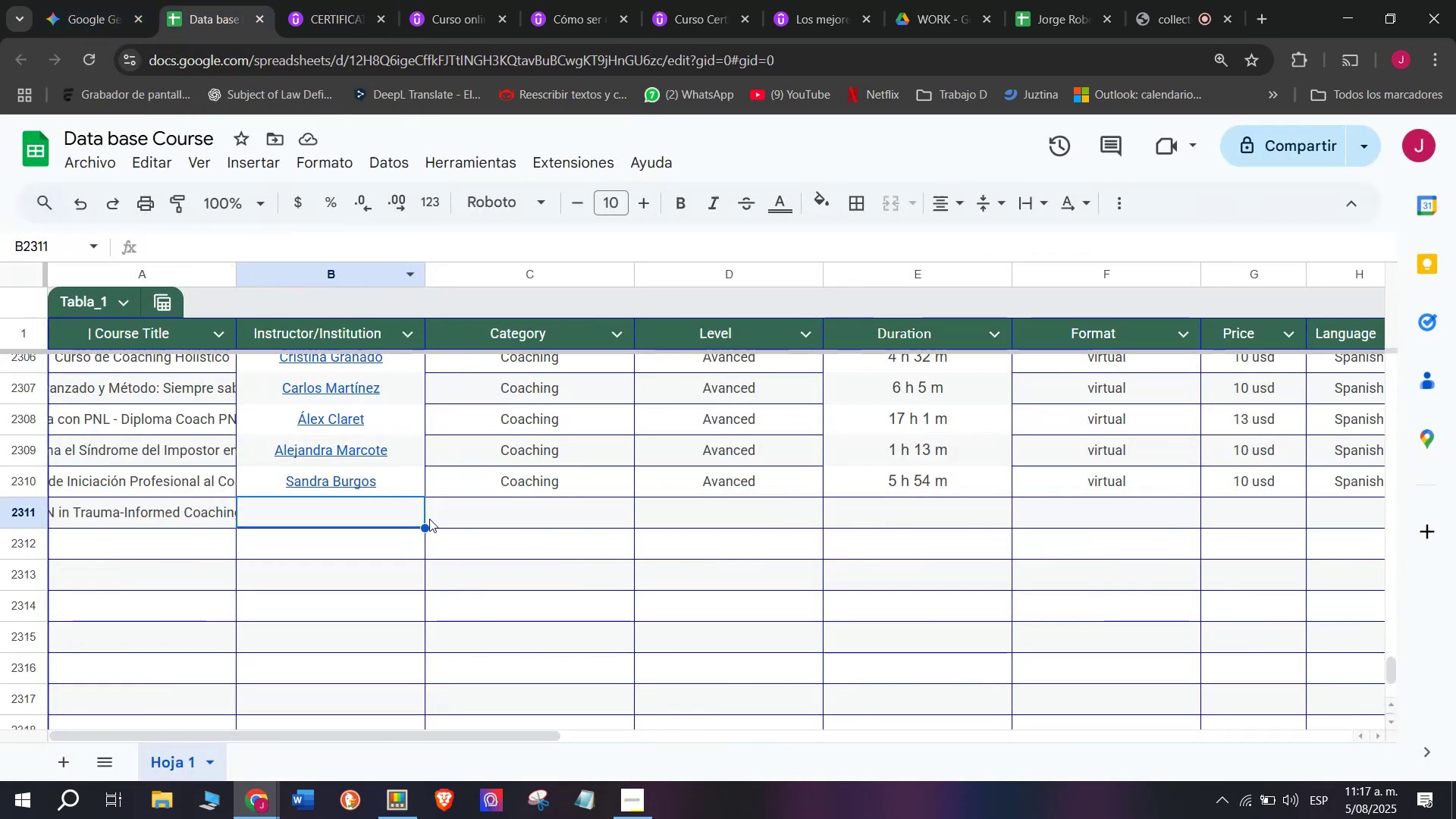 
key(Control+V)
 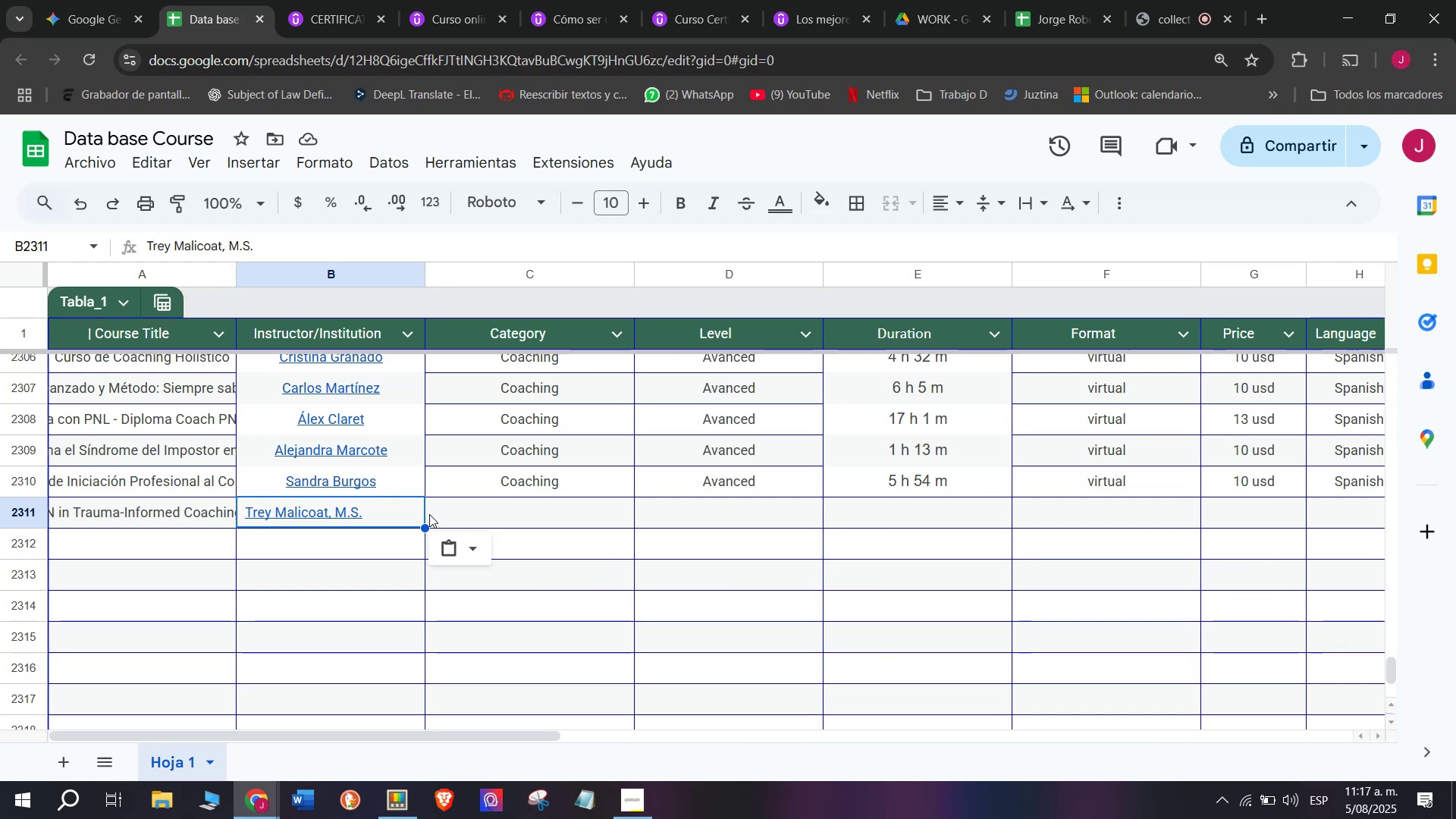 
wait(14.14)
 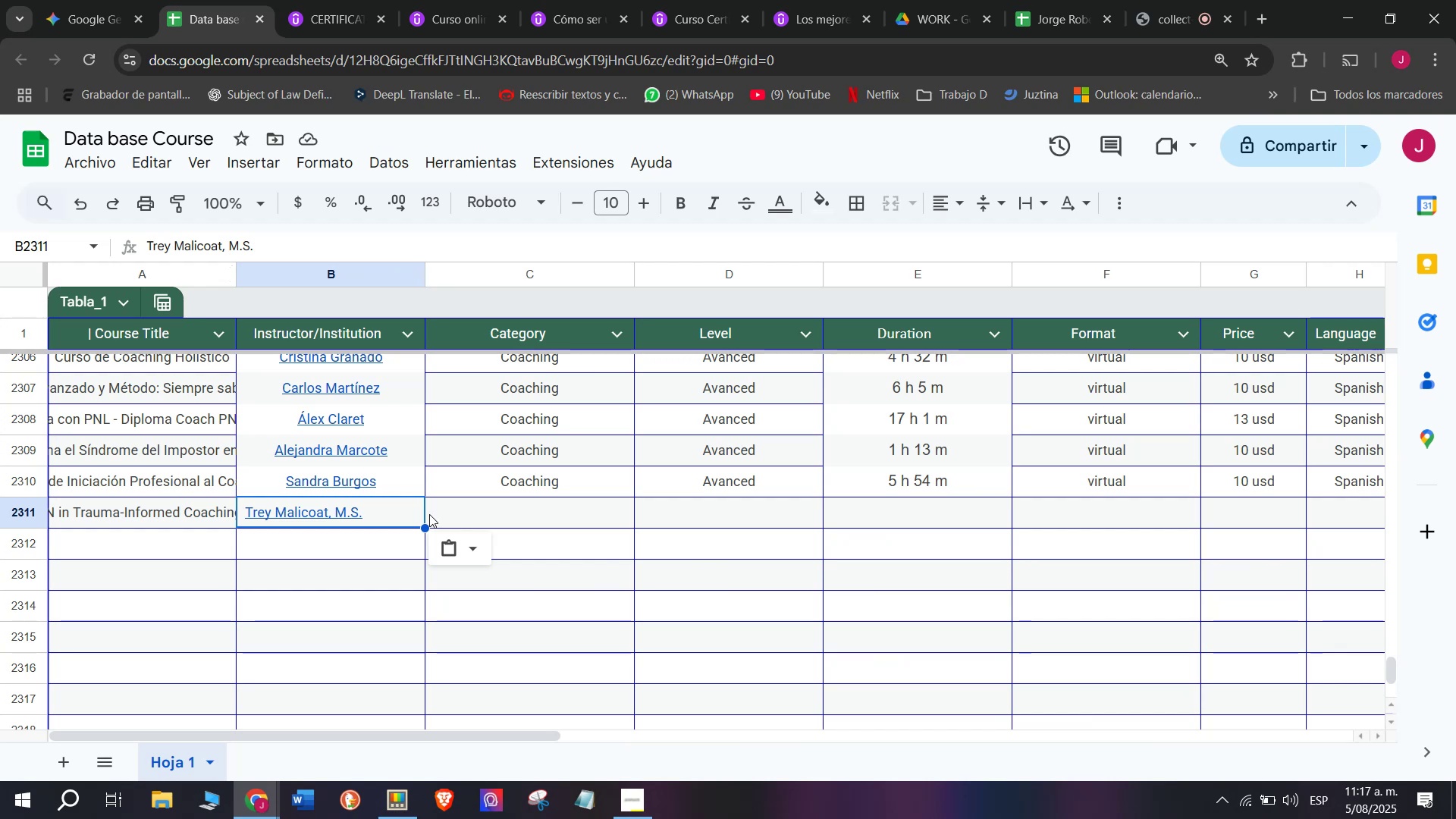 
double_click([984, 244])
 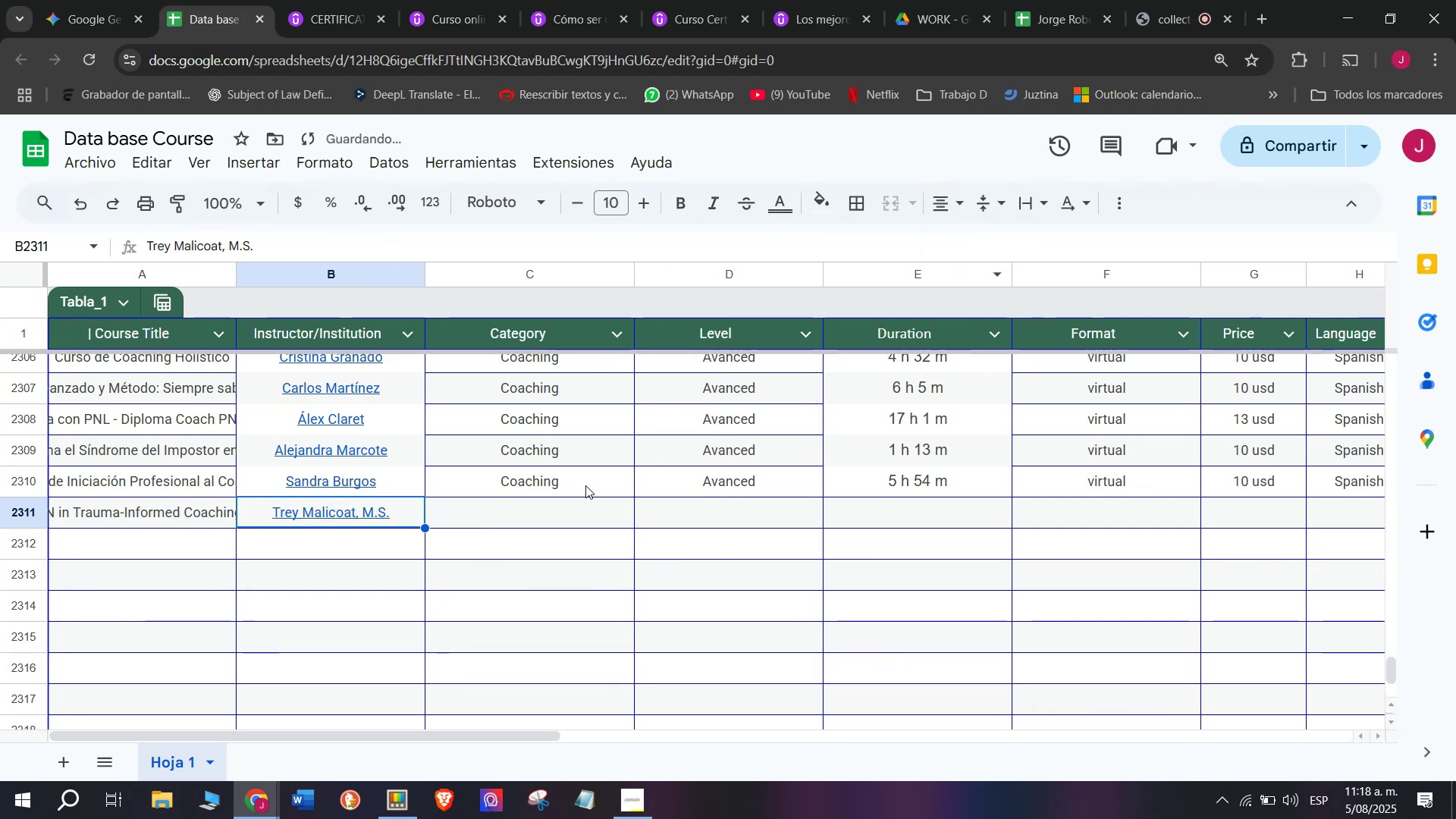 
key(Break)
 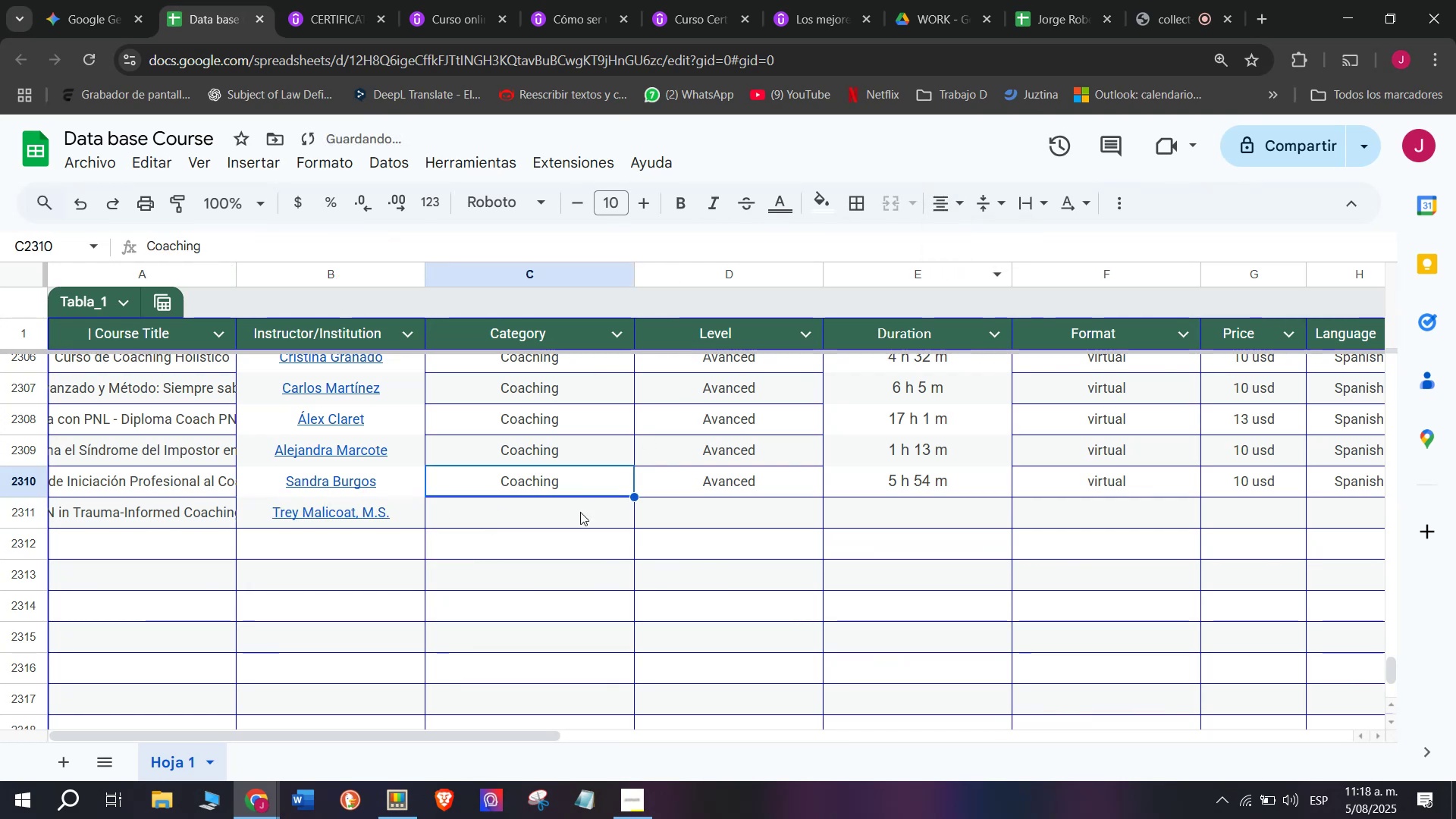 
key(Control+ControlLeft)
 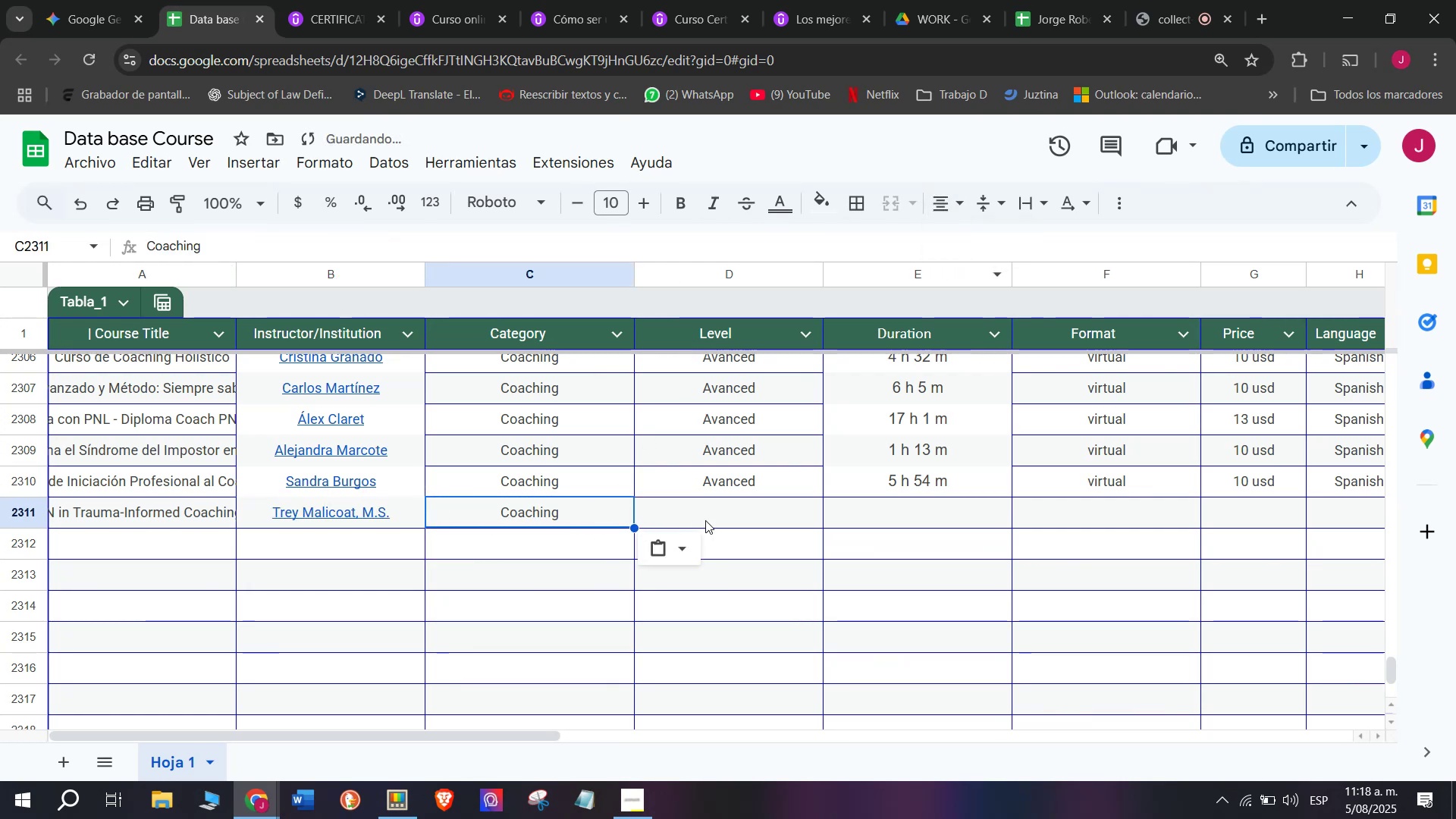 
key(Control+C)
 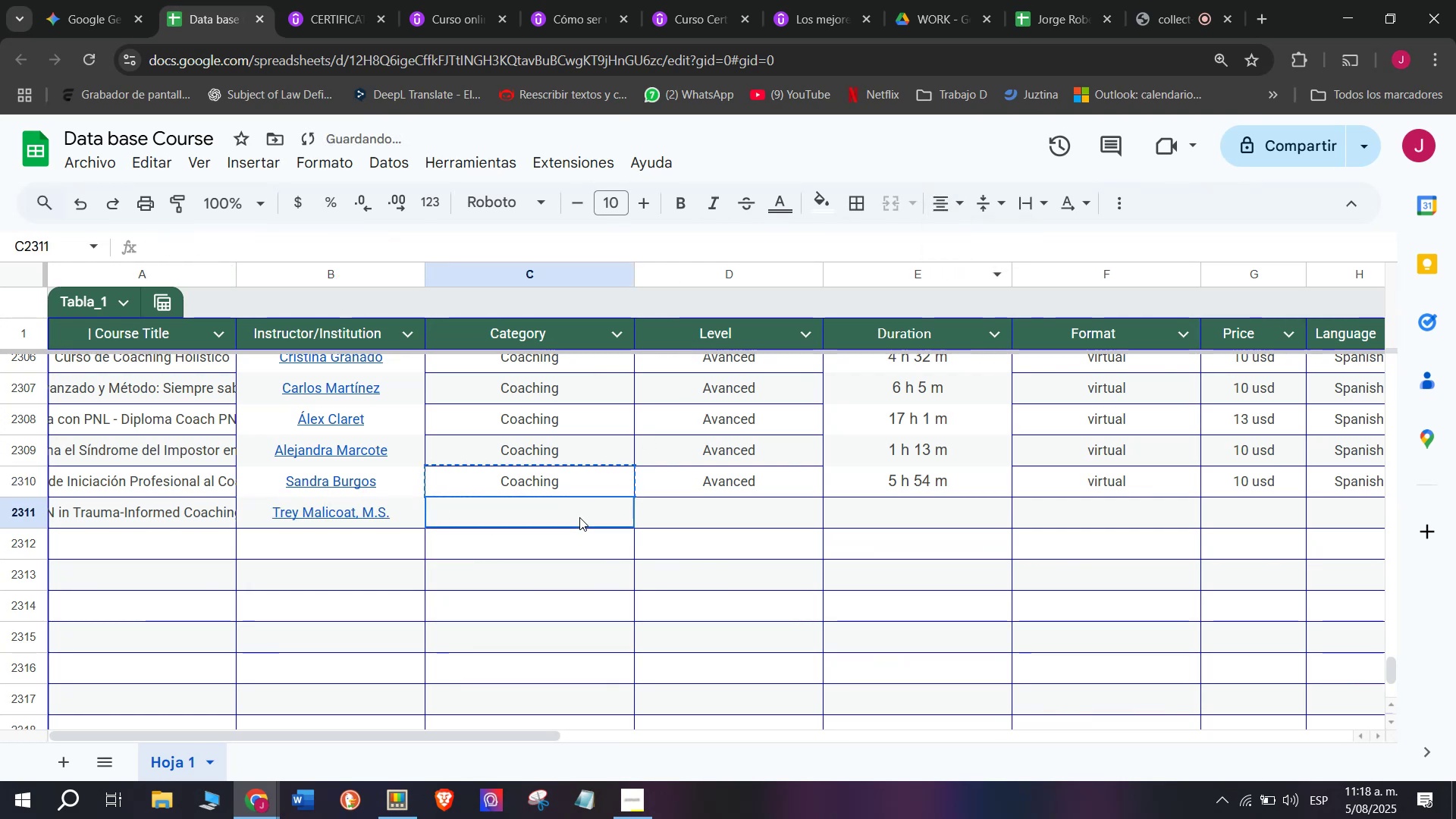 
double_click([579, 517])
 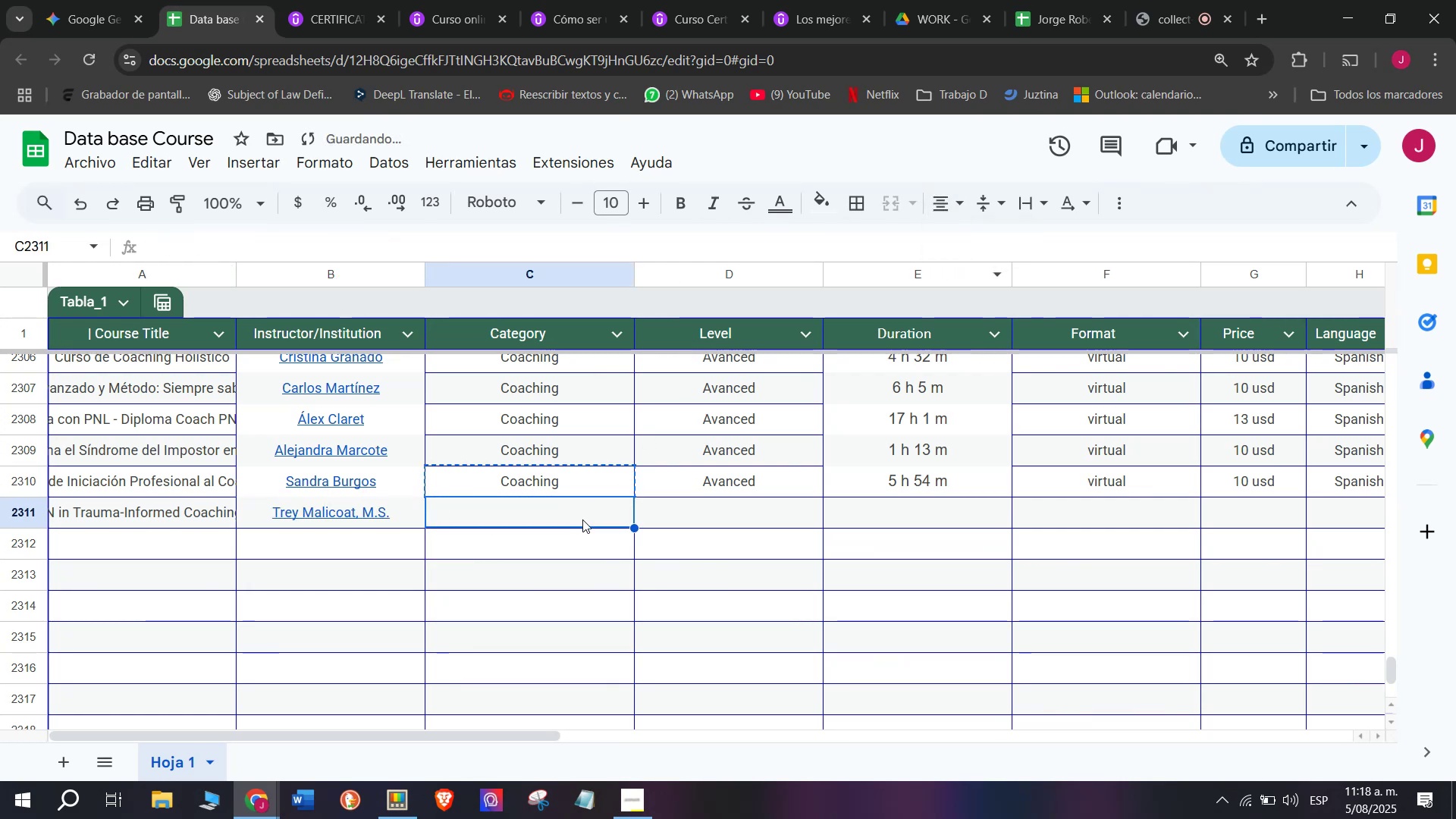 
key(Control+ControlLeft)
 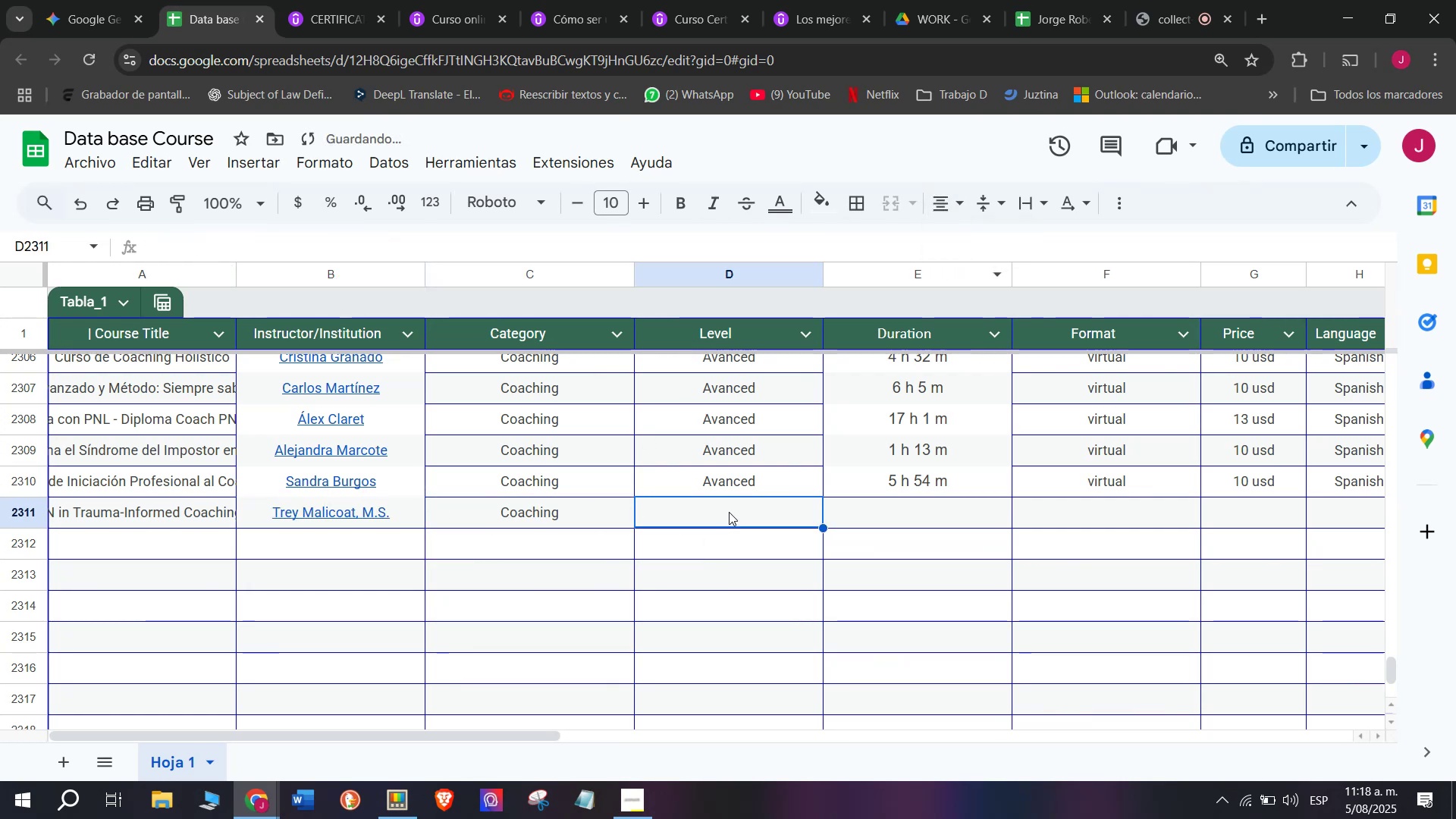 
key(Z)
 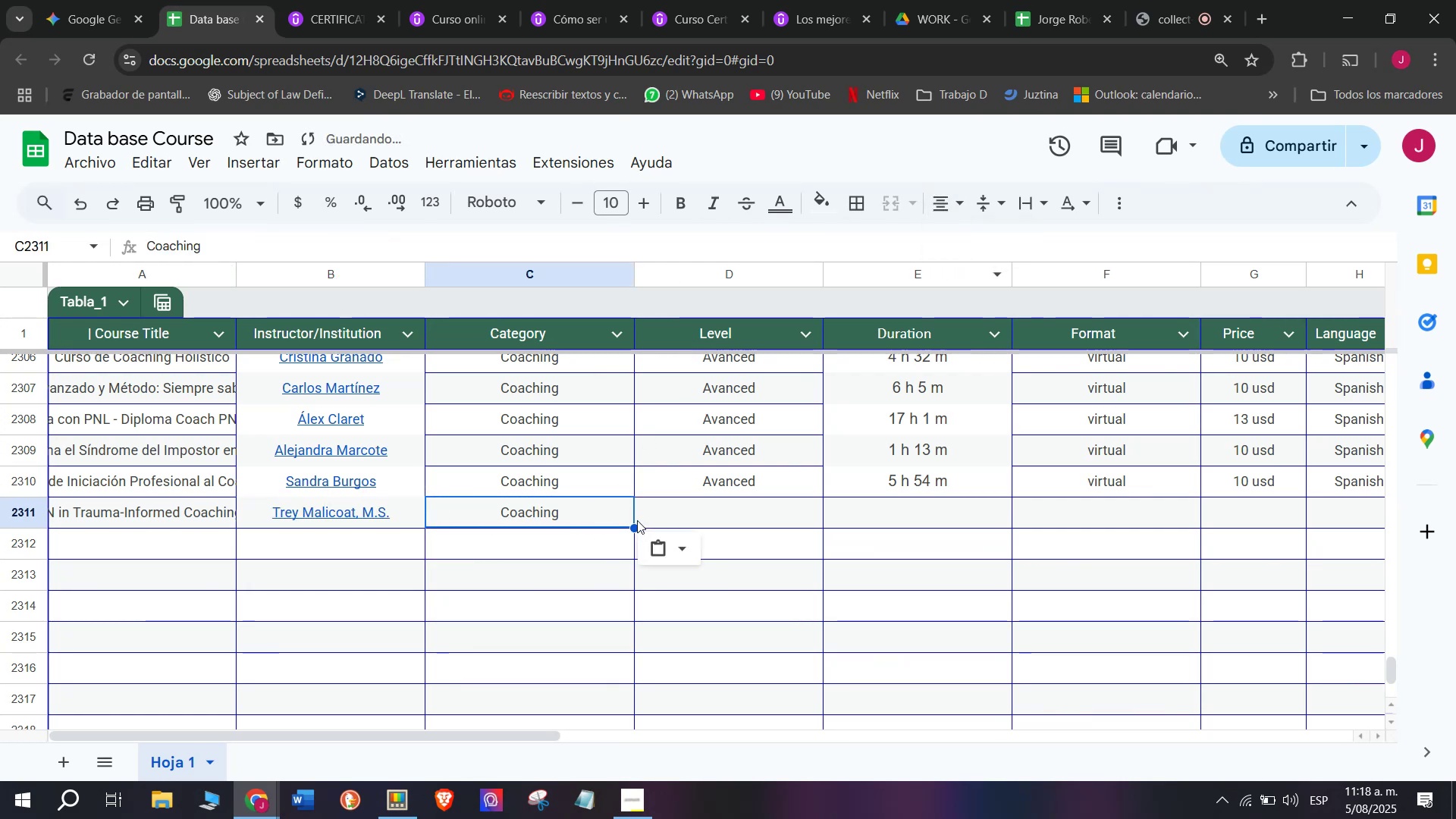 
key(Control+V)
 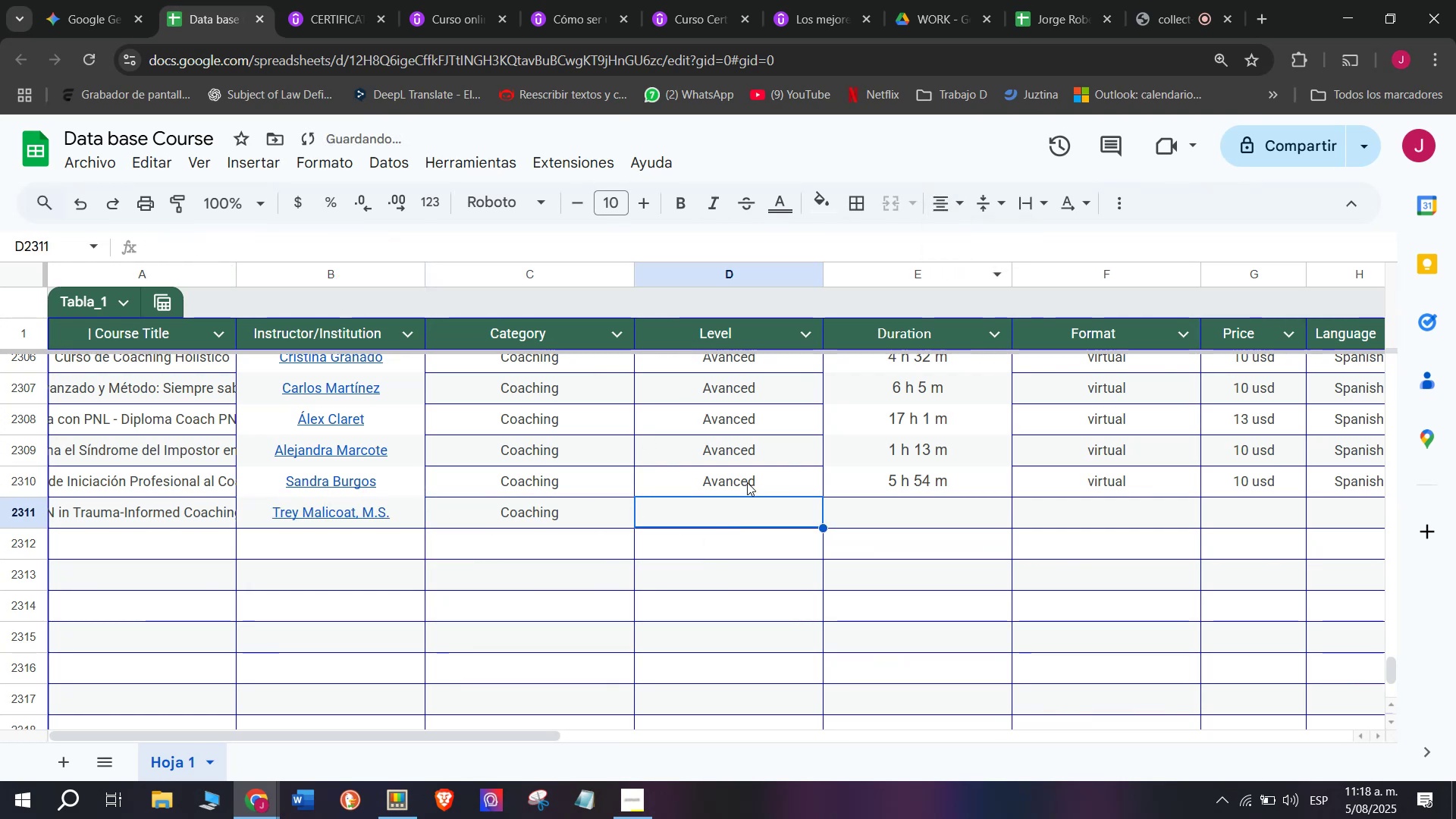 
double_click([747, 479])
 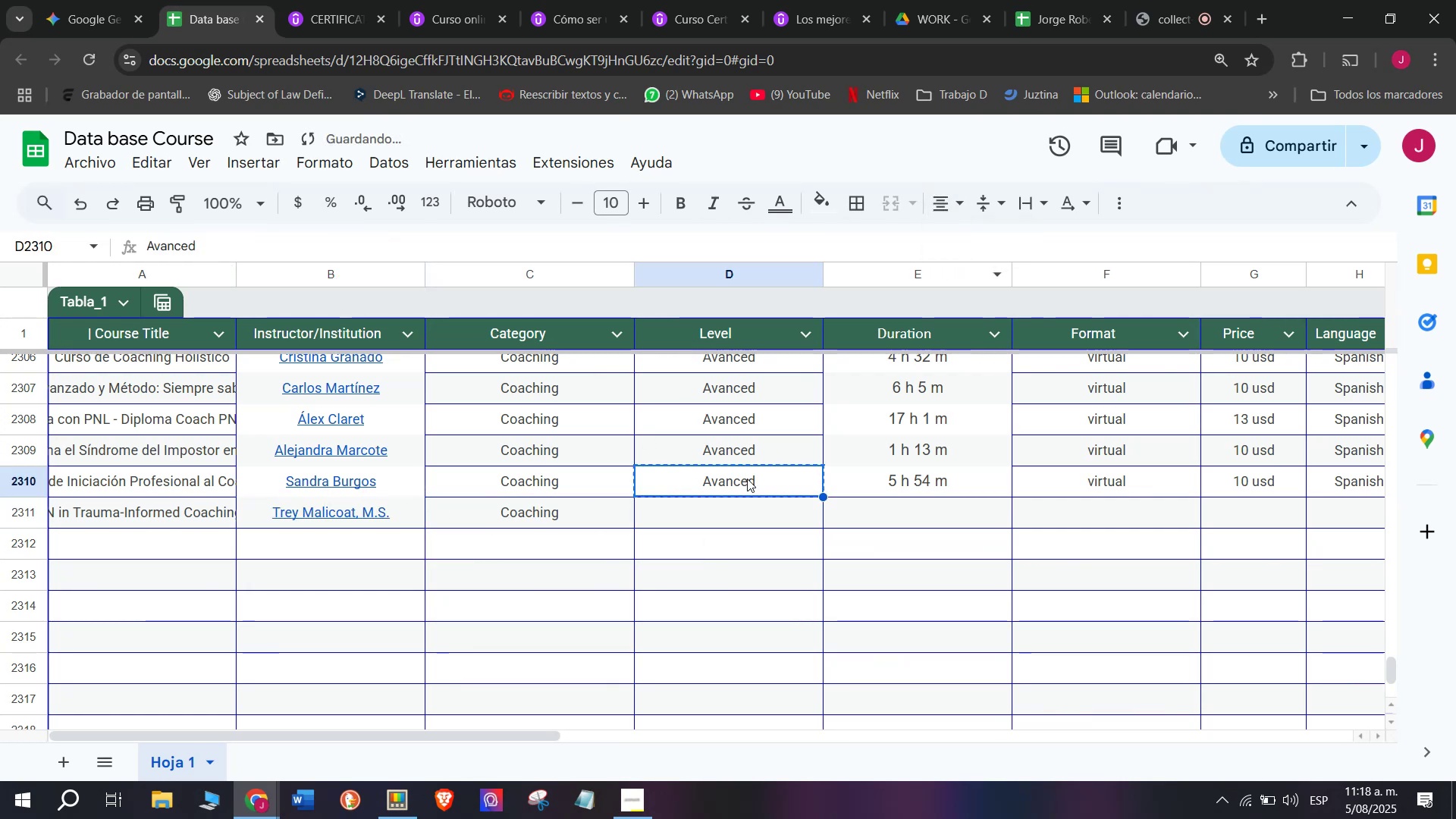 
key(Control+ControlLeft)
 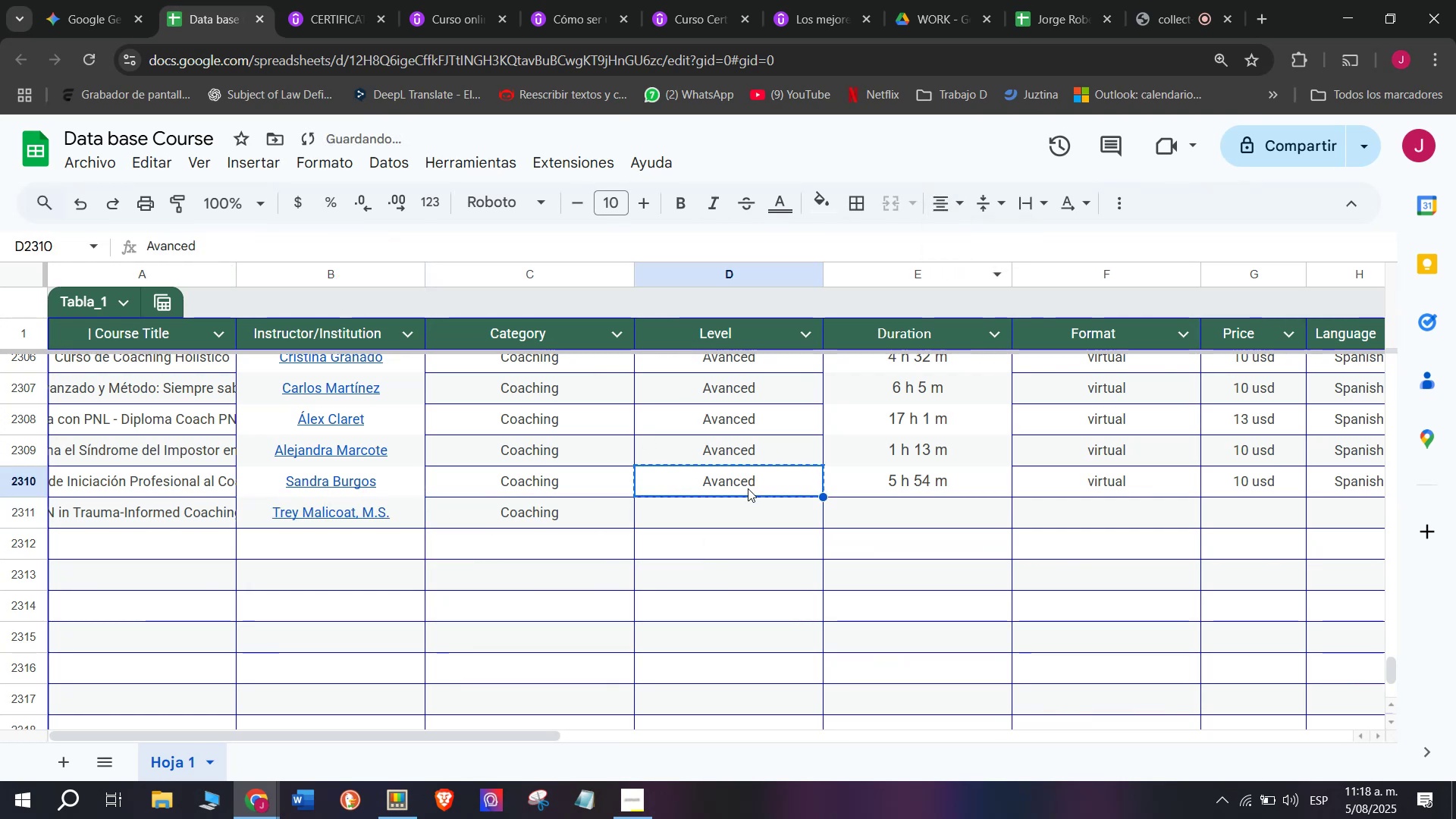 
key(Break)
 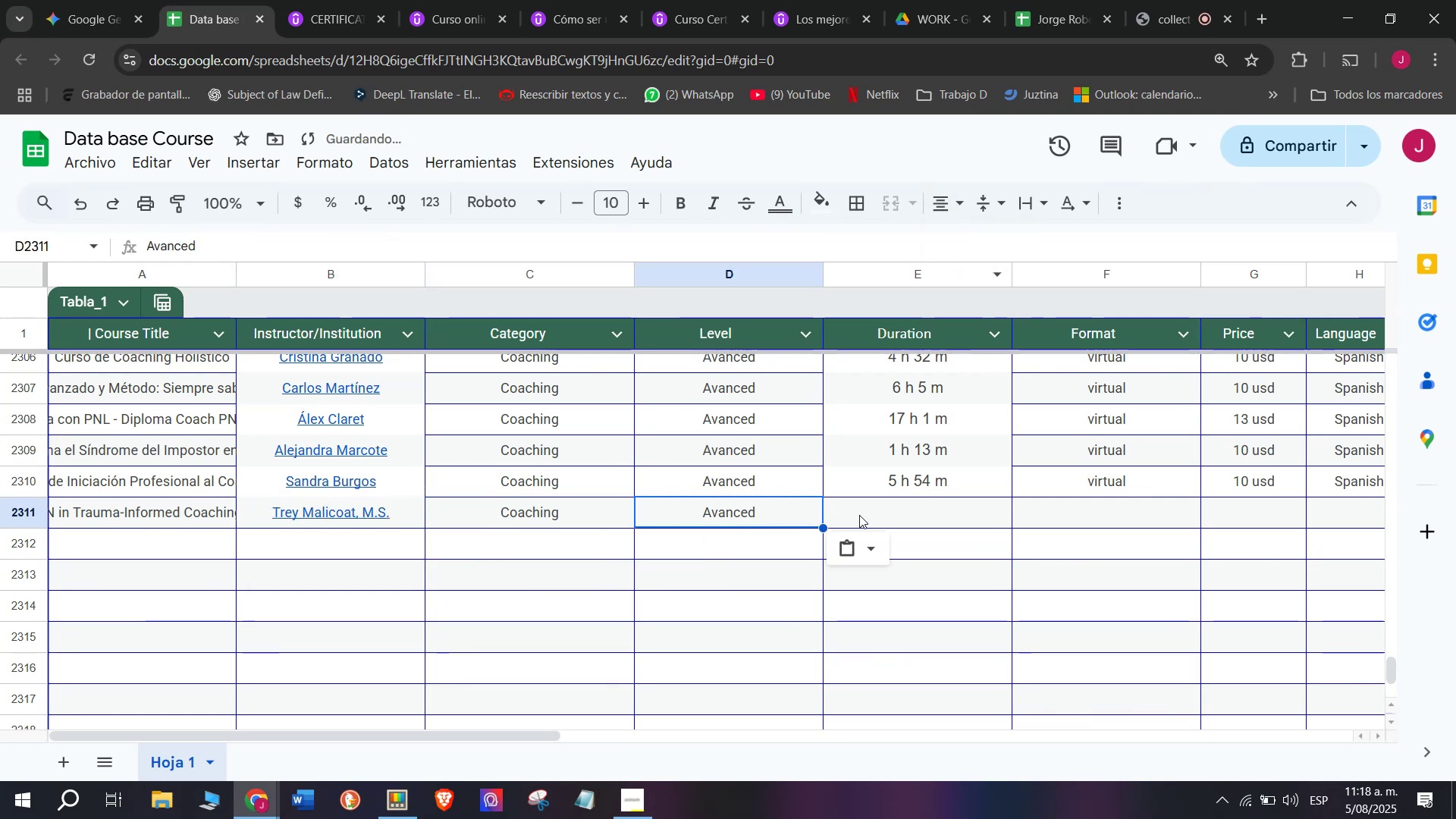 
key(Control+C)
 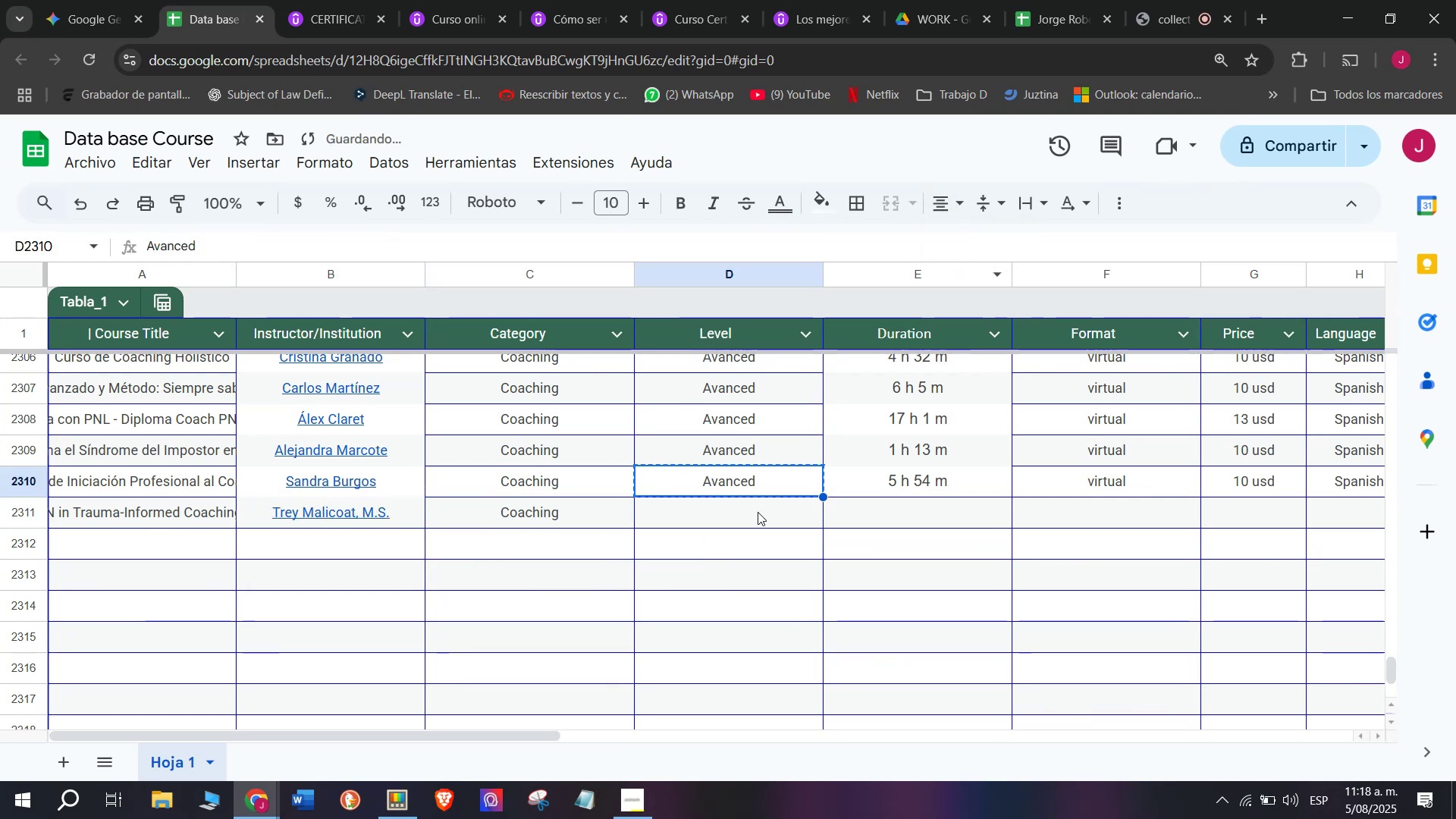 
triple_click([758, 512])
 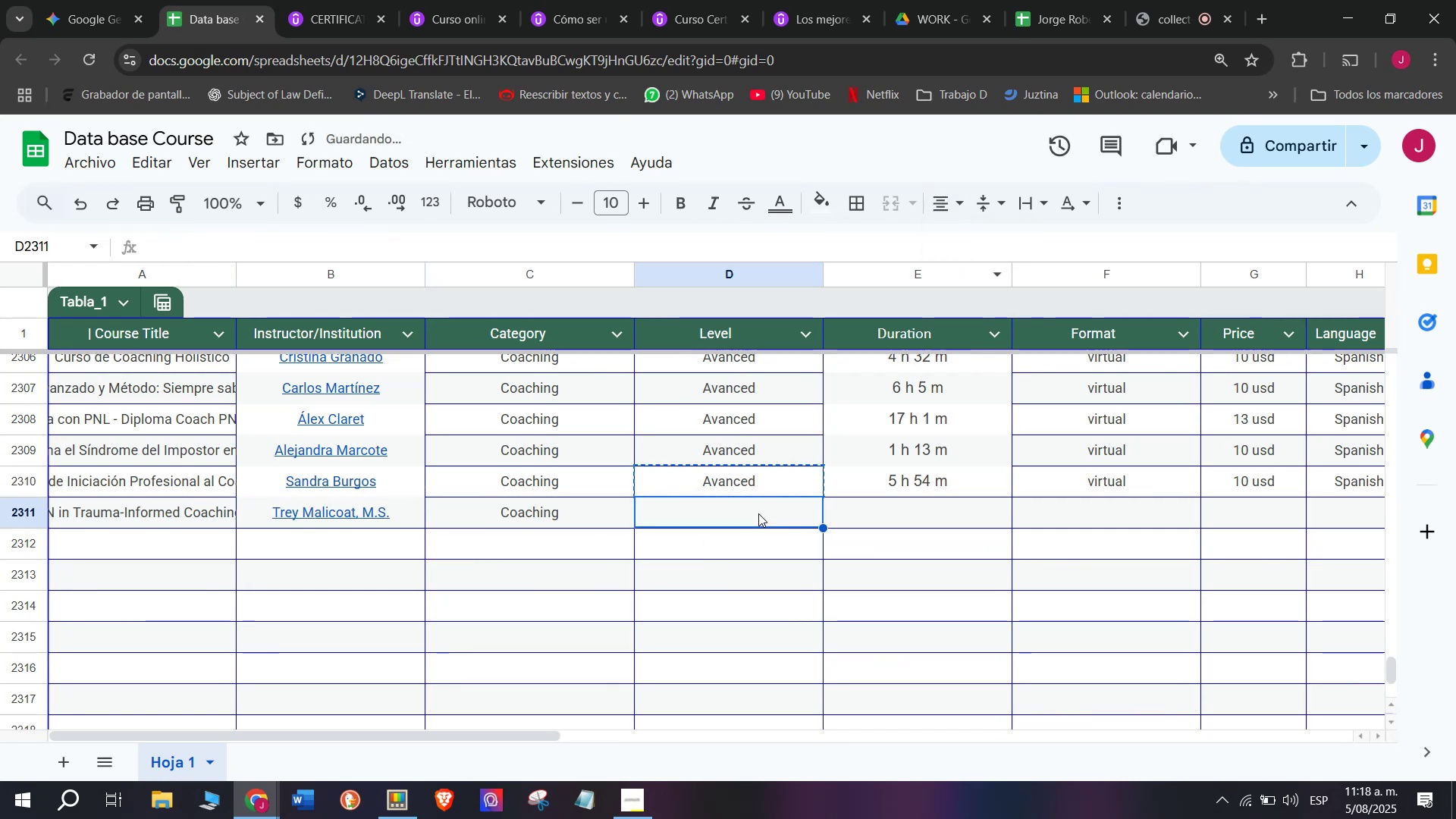 
key(Z)
 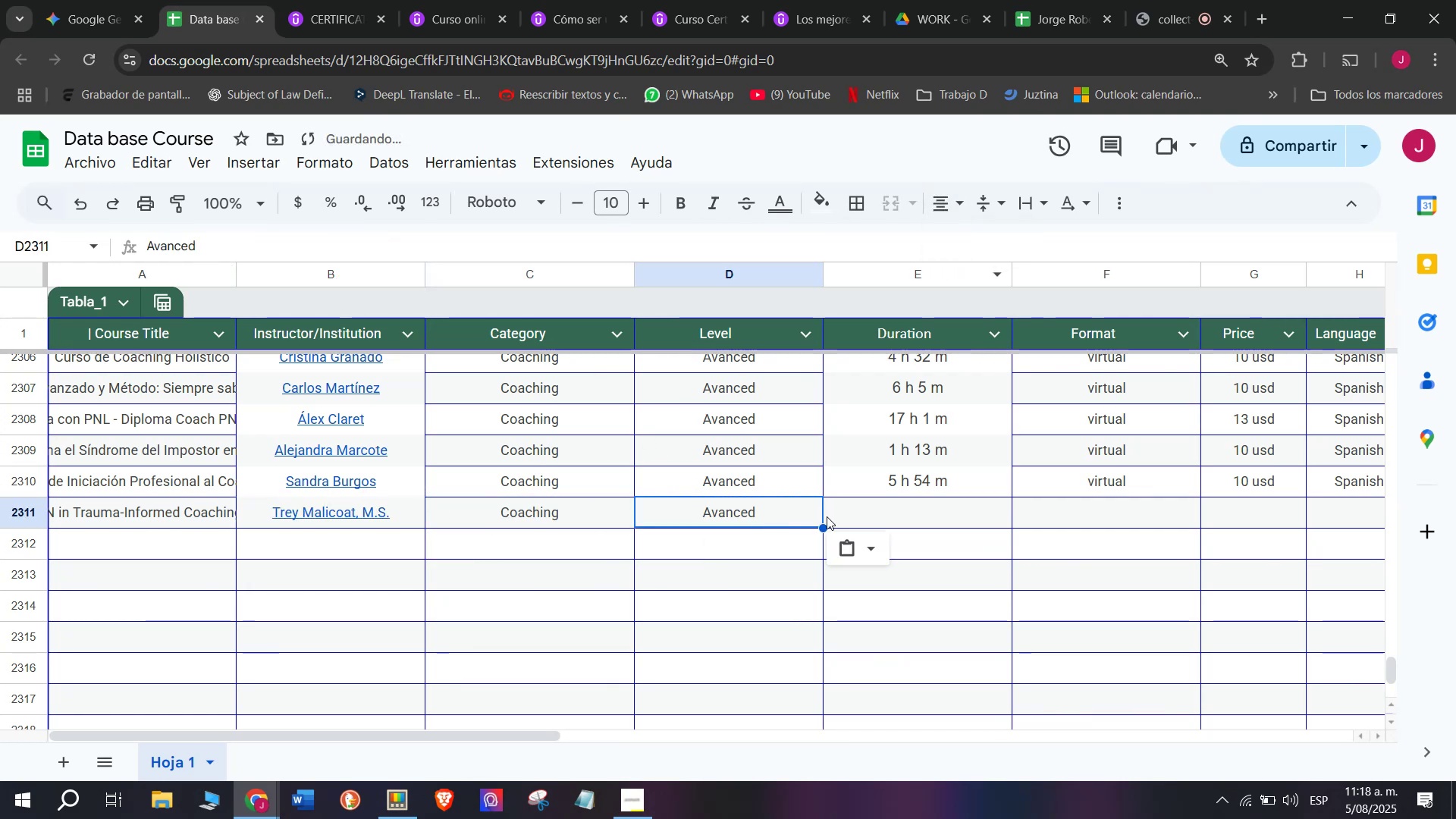 
key(Control+ControlLeft)
 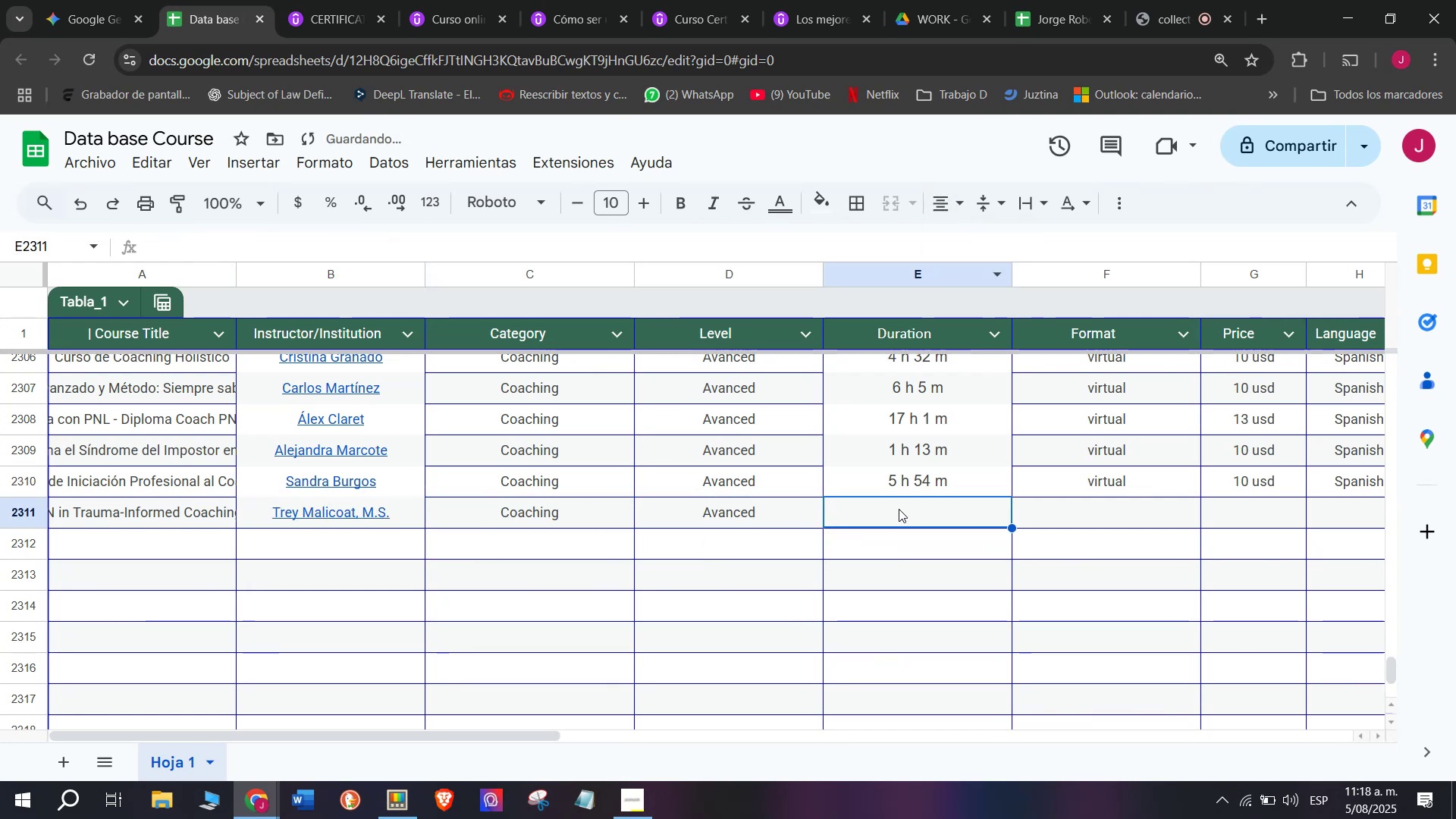 
key(Control+V)
 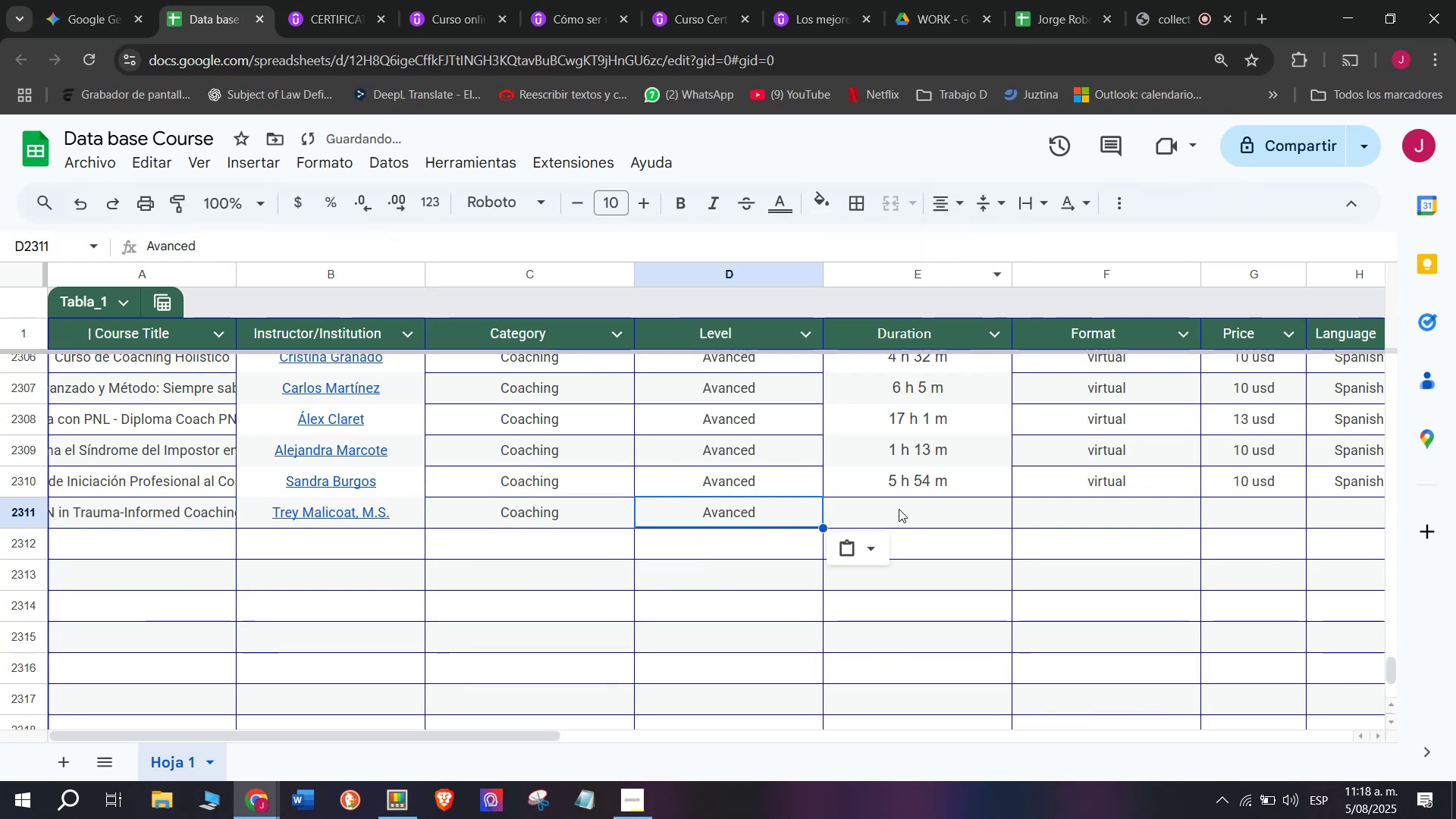 
triple_click([899, 509])
 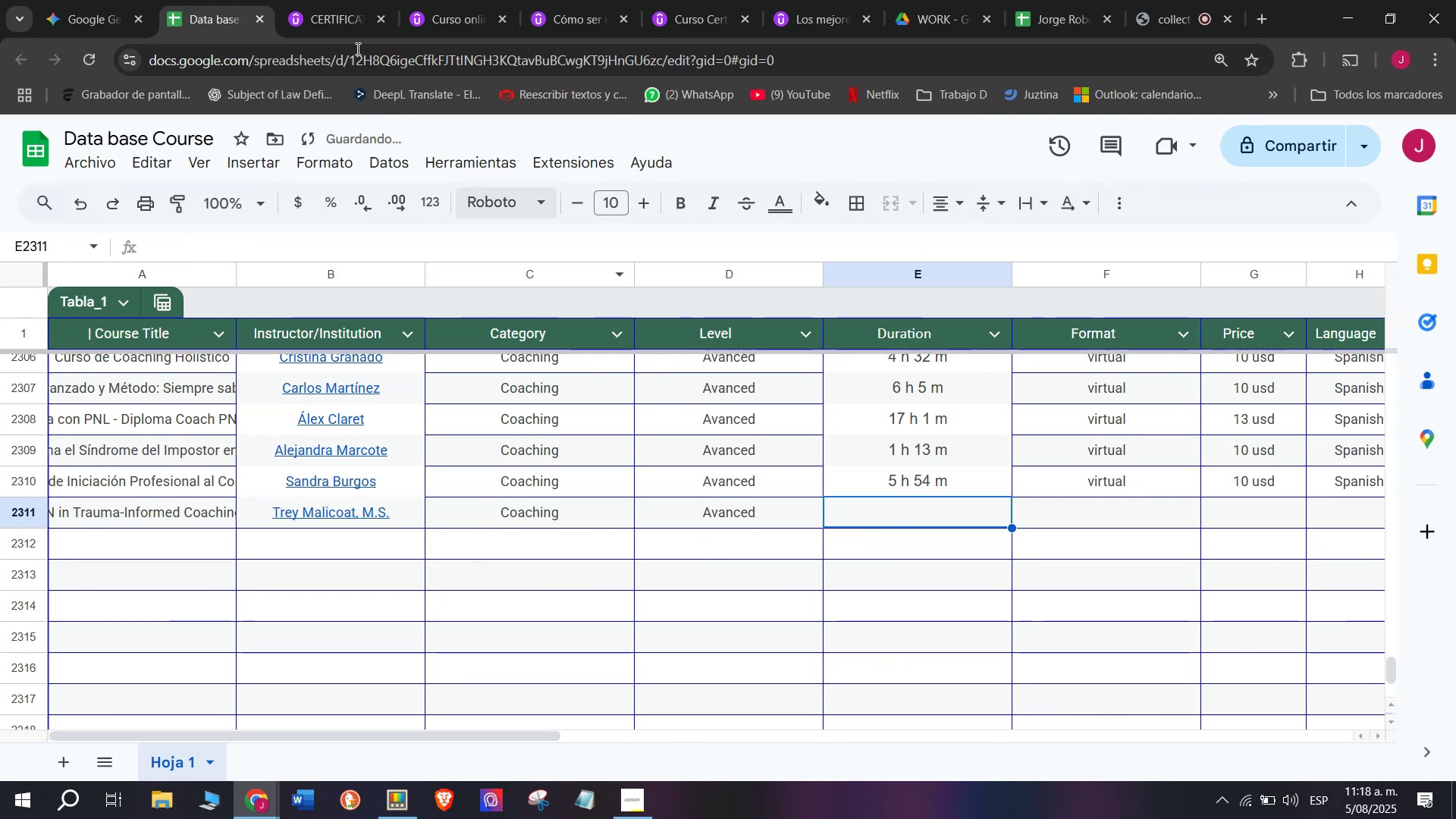 
left_click([368, 0])
 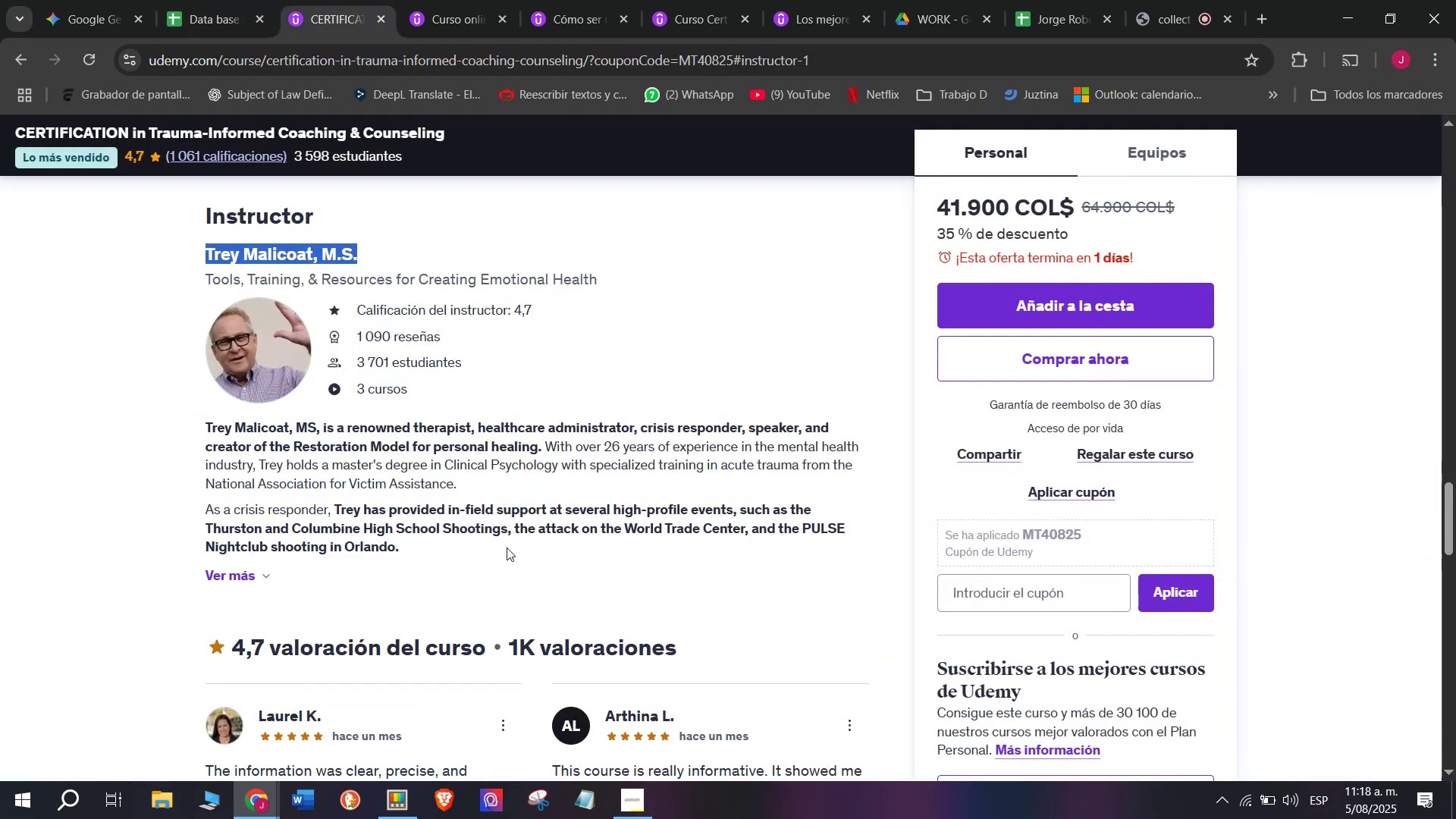 
scroll: coordinate [507, 548], scroll_direction: up, amount: 6.0
 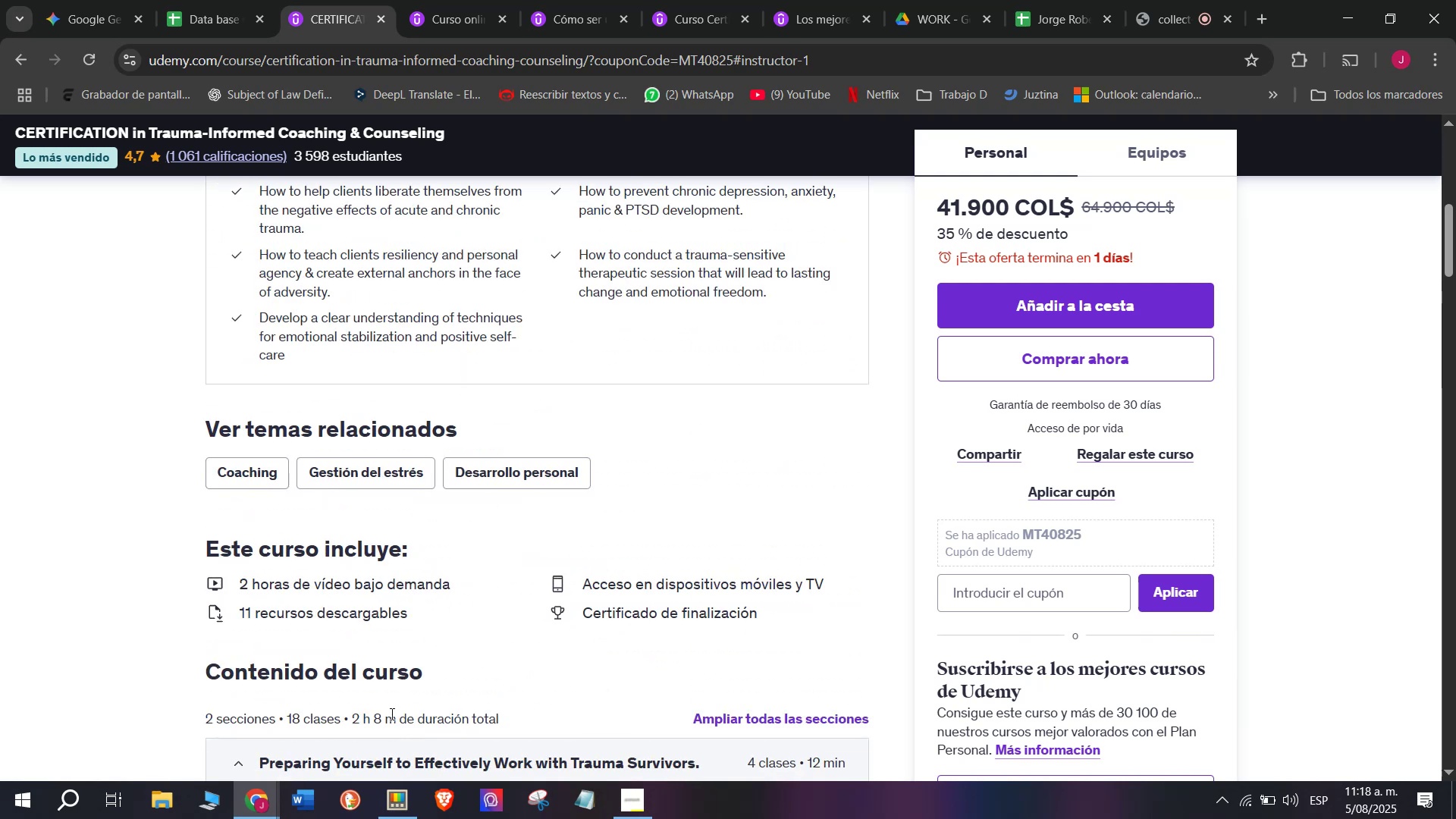 
left_click_drag(start_coordinate=[396, 723], to_coordinate=[353, 723])
 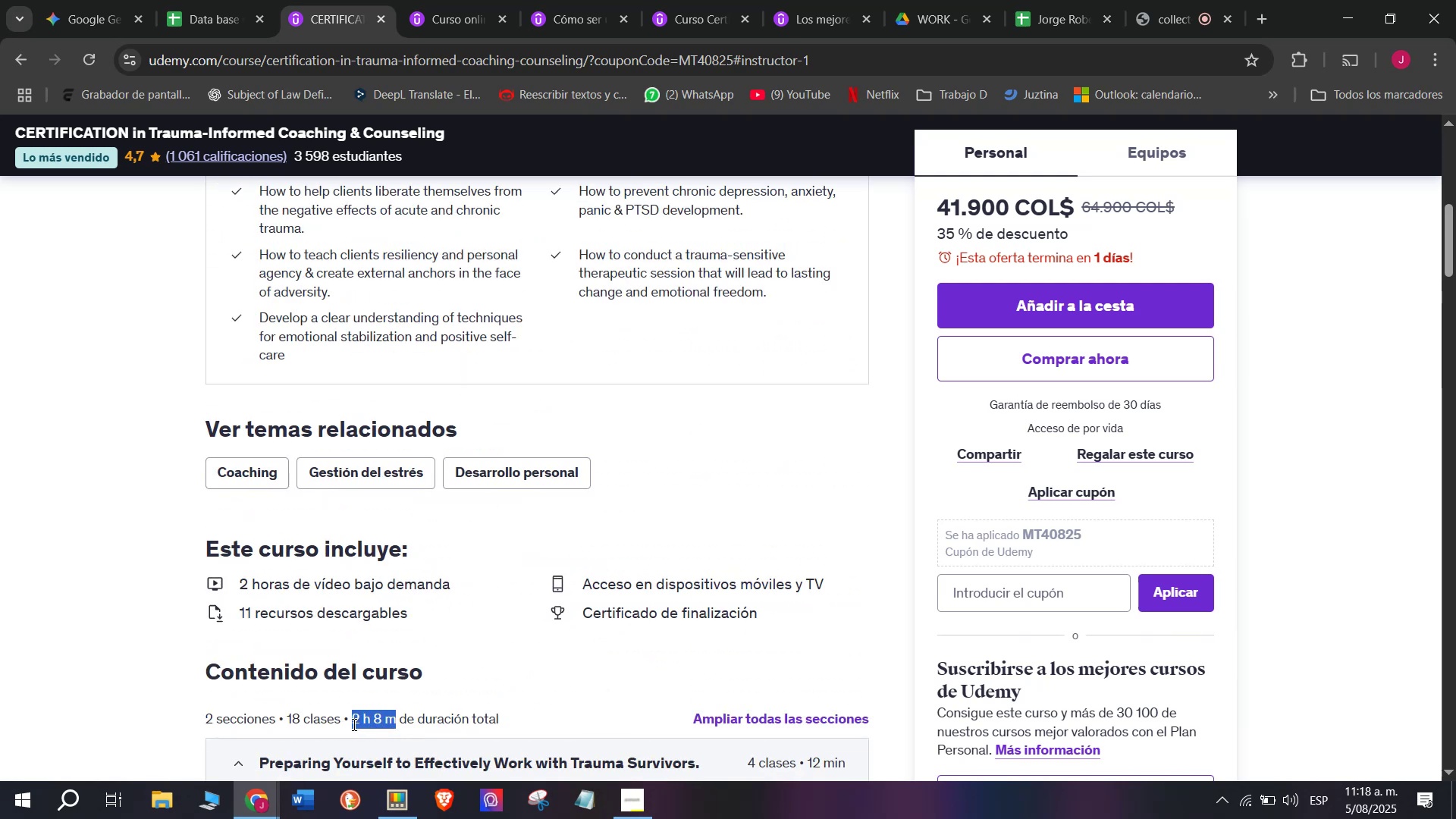 
key(Break)
 